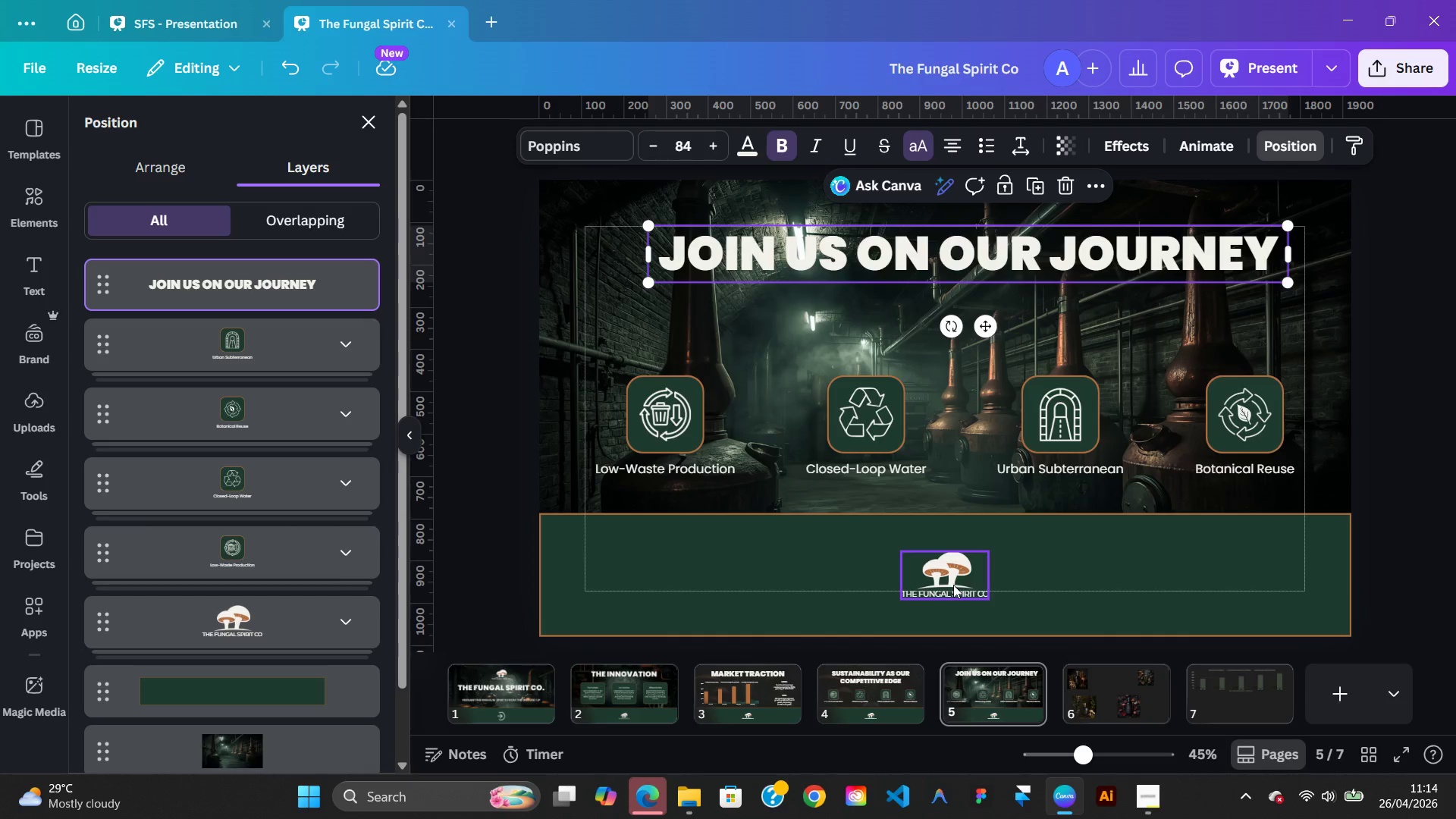 
left_click([953, 585])
 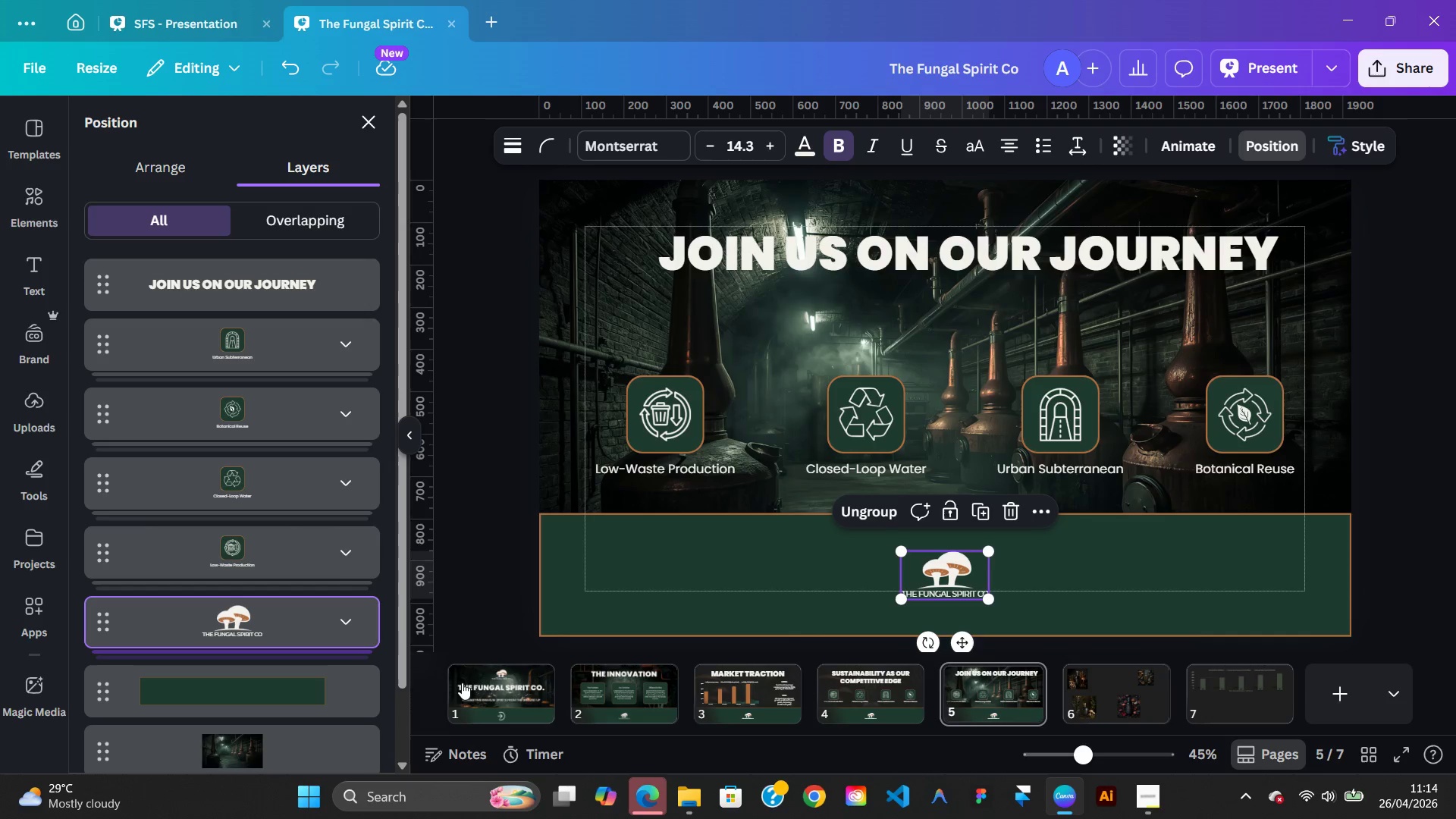 
left_click([491, 691])
 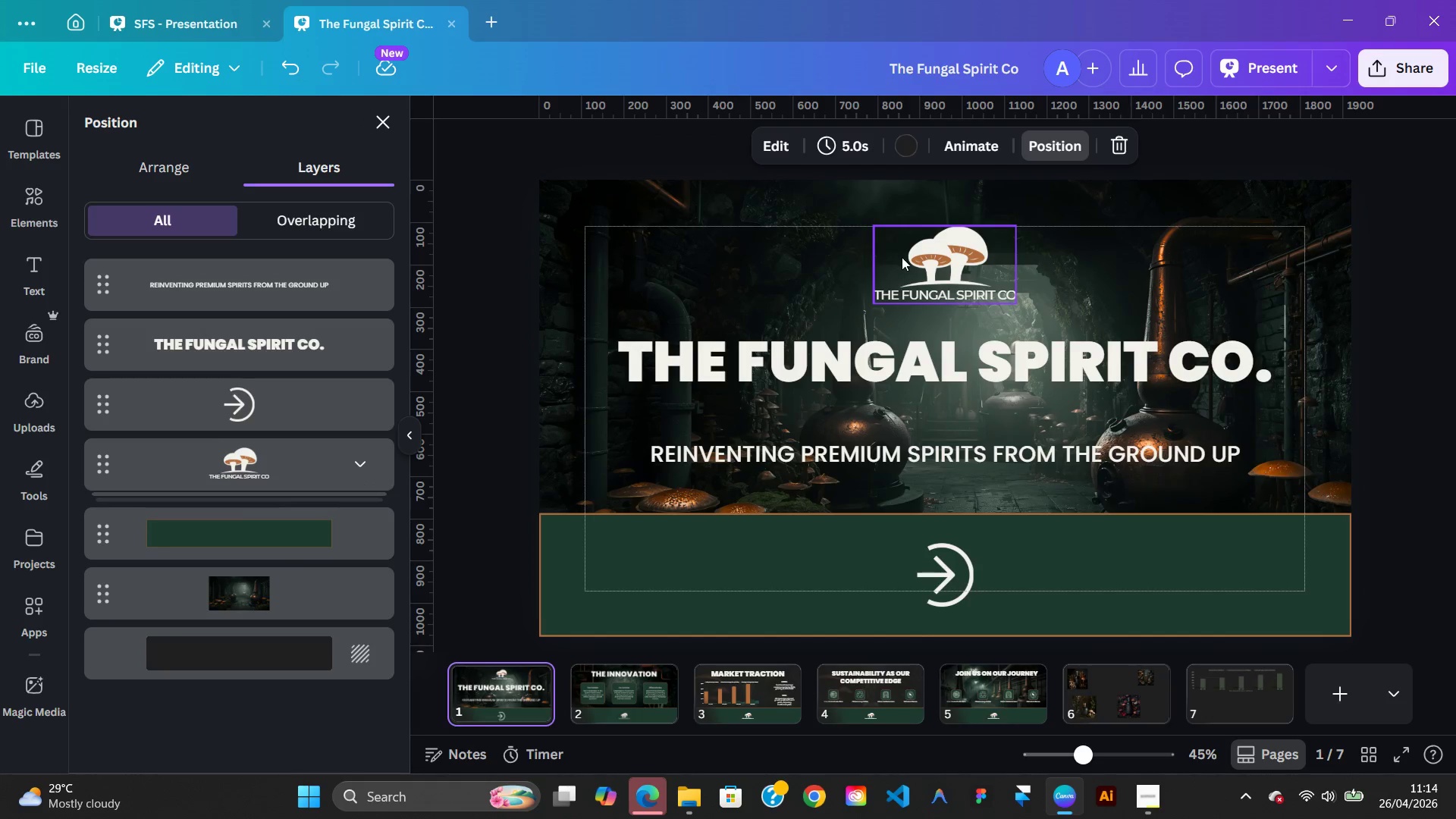 
right_click([902, 257])
 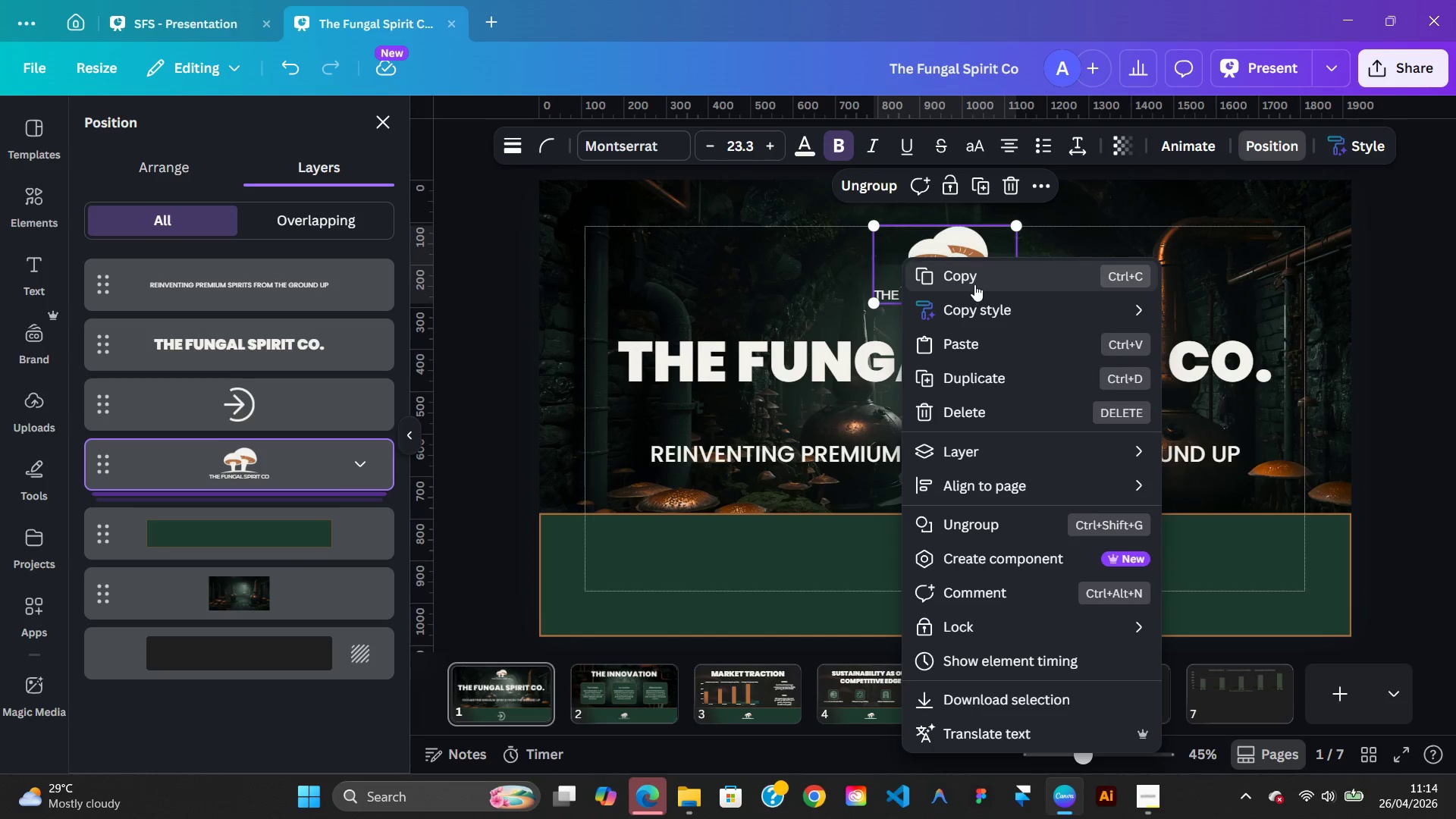 
left_click([974, 284])
 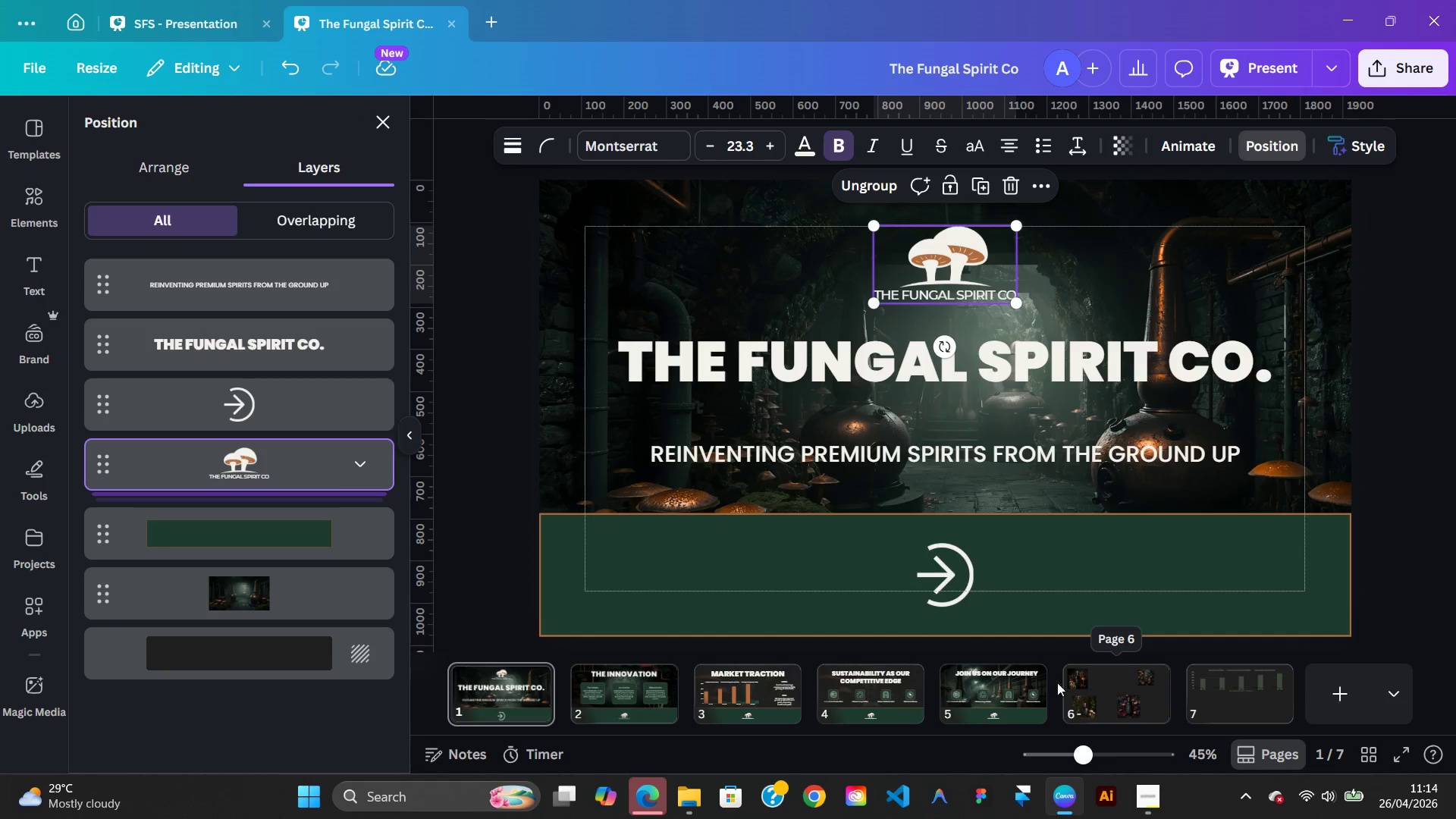 
left_click([1032, 682])
 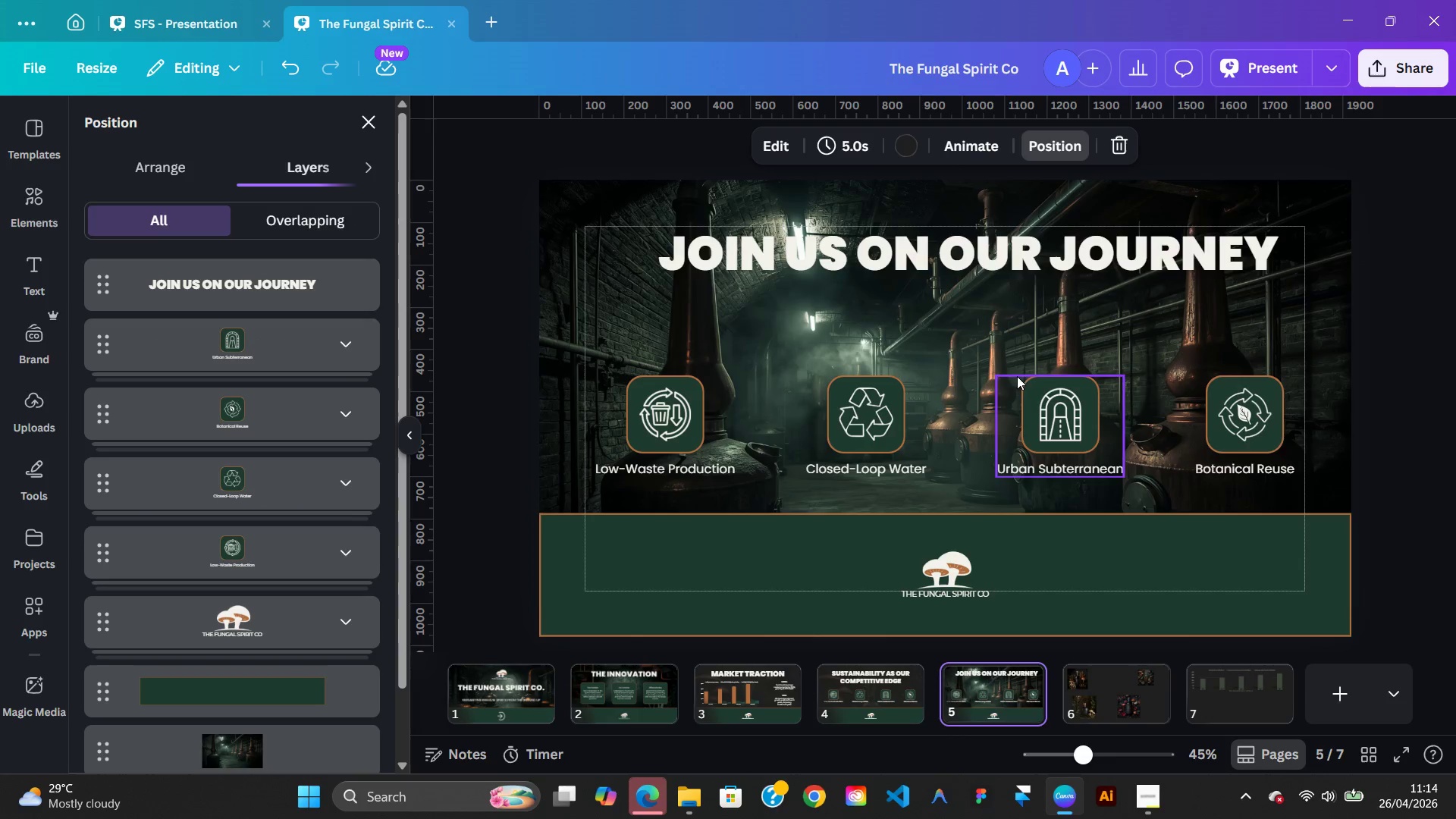 
right_click([1009, 359])
 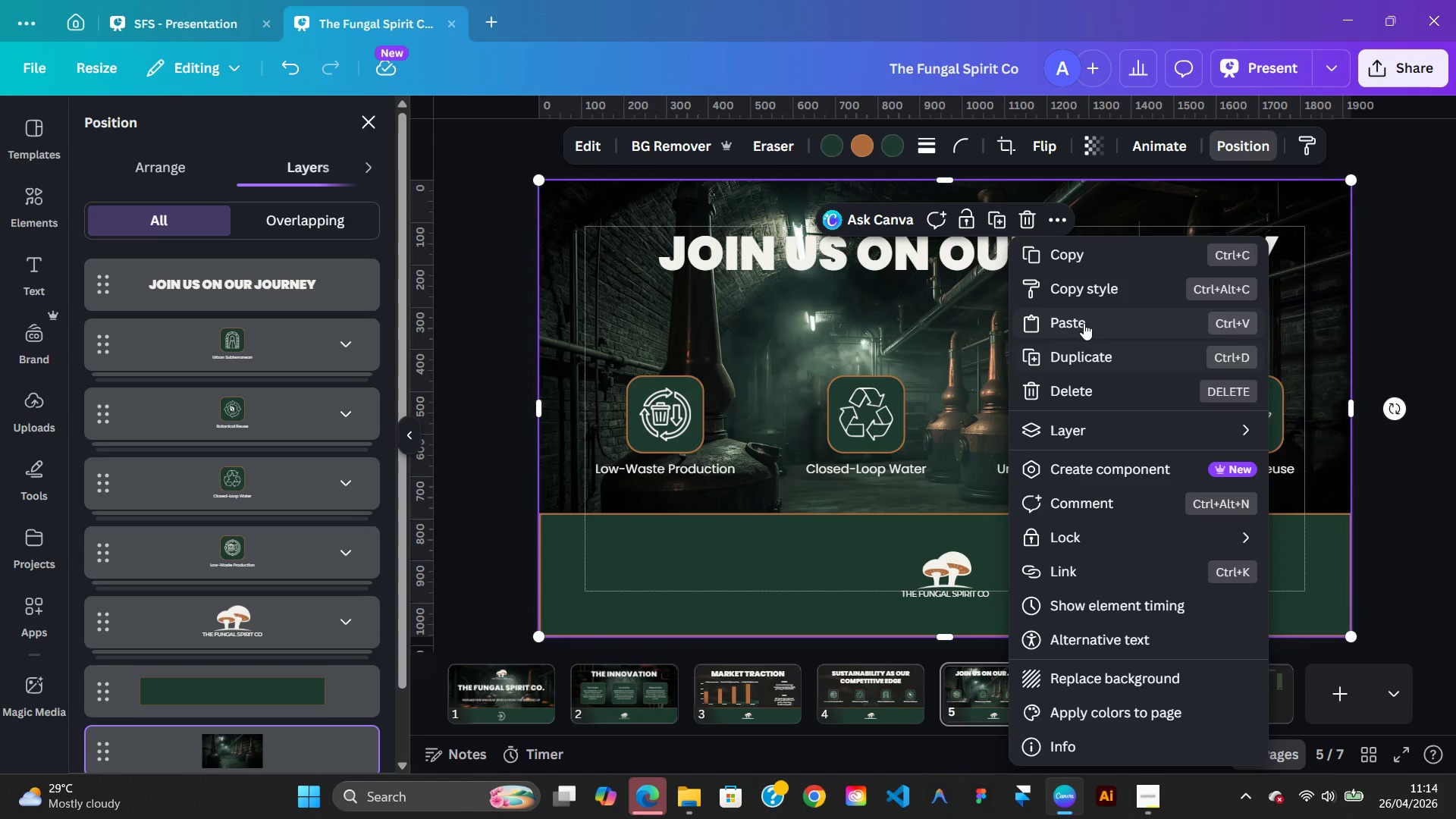 
left_click([1084, 323])
 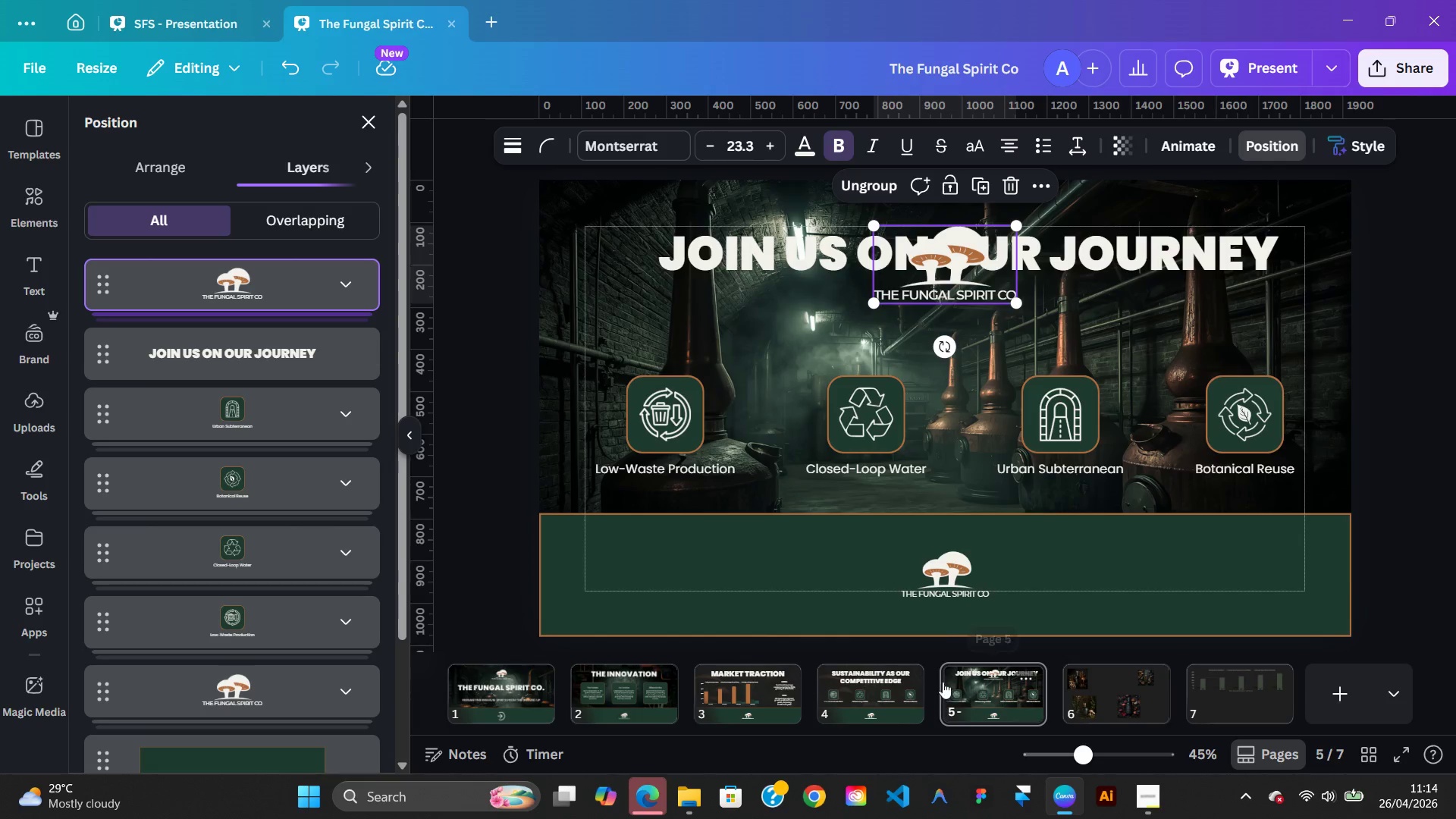 
left_click([944, 595])
 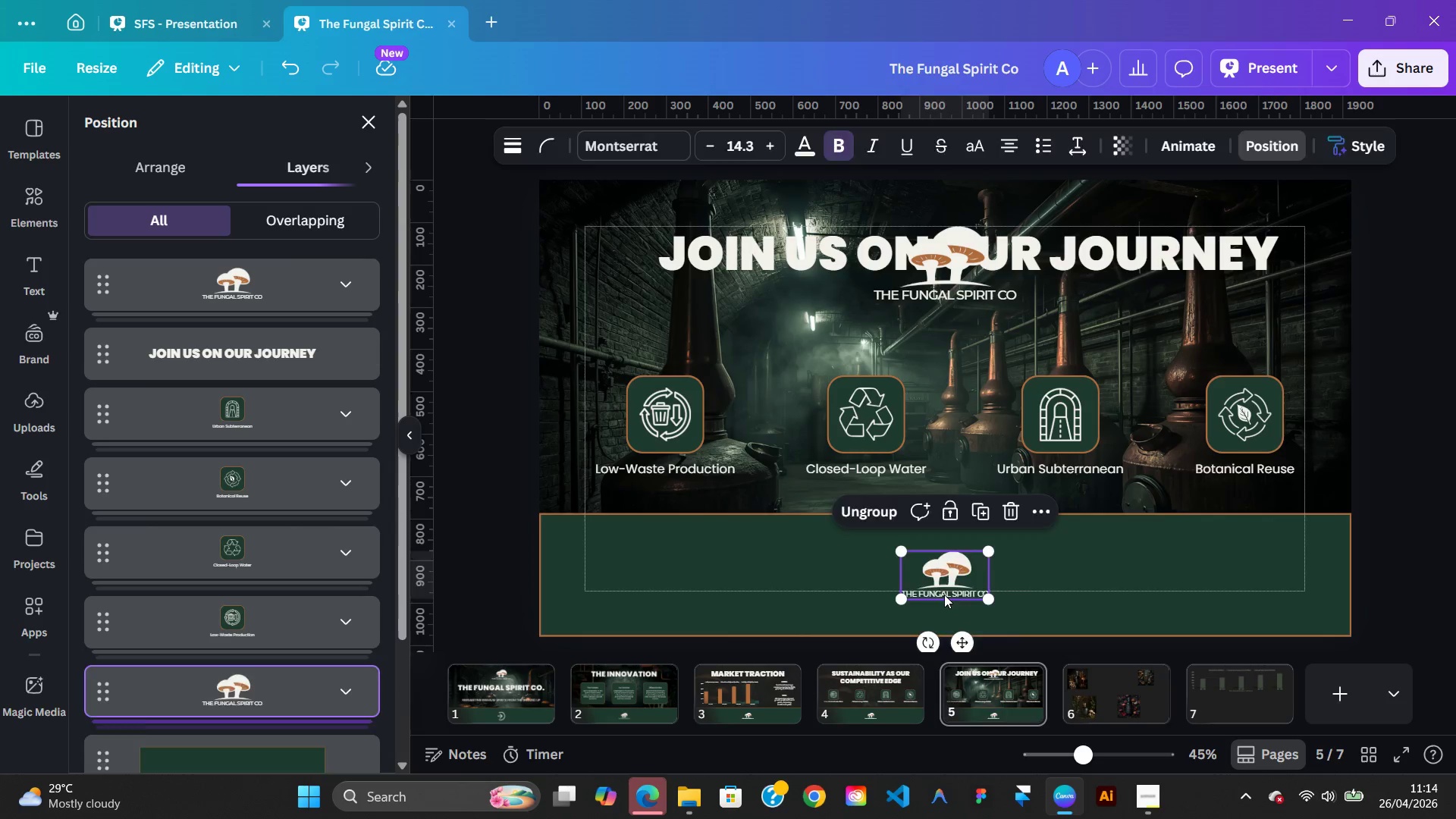 
key(Delete)
 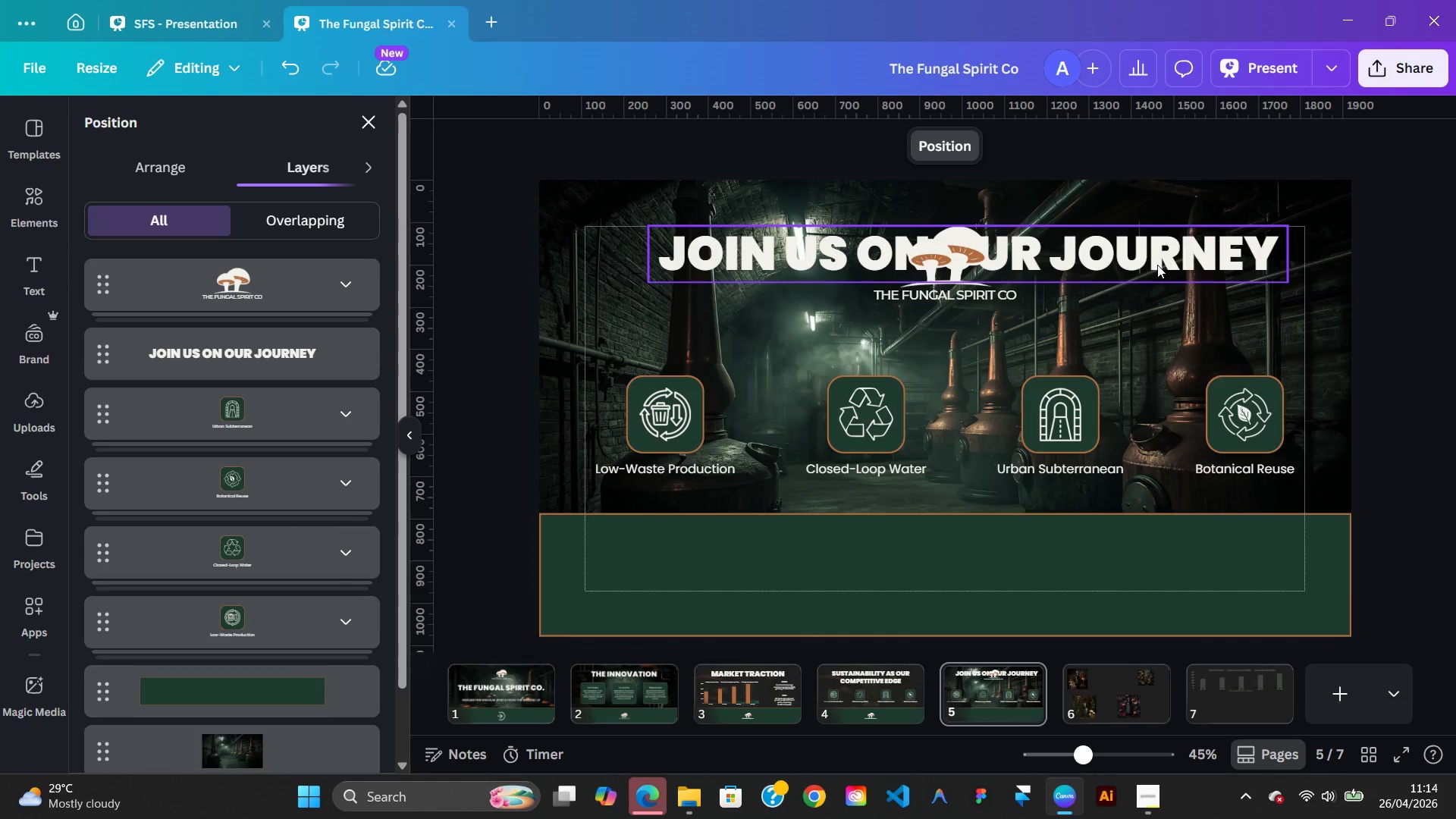 
left_click_drag(start_coordinate=[1157, 265], to_coordinate=[1142, 344])
 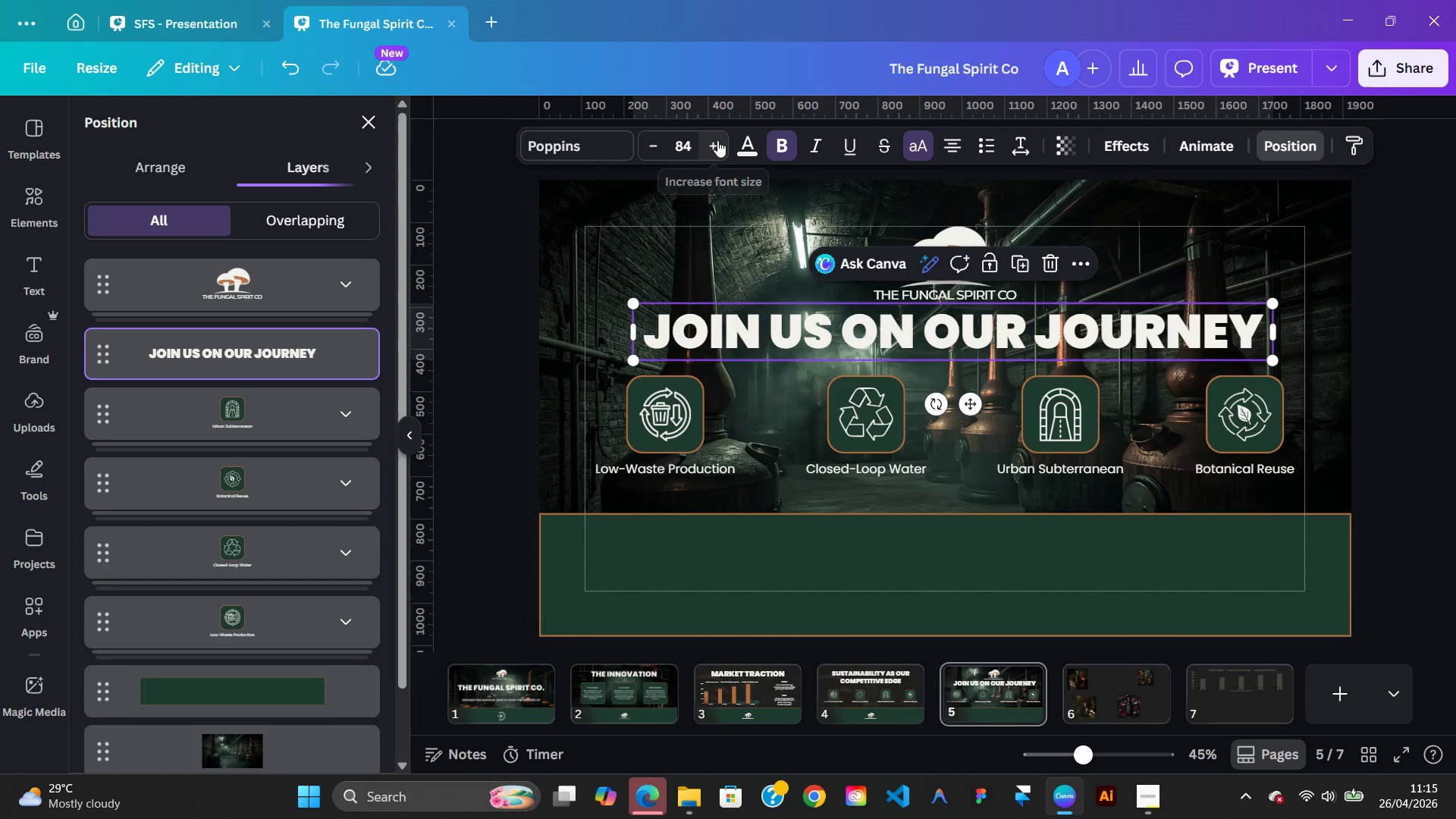 
double_click([717, 140])
 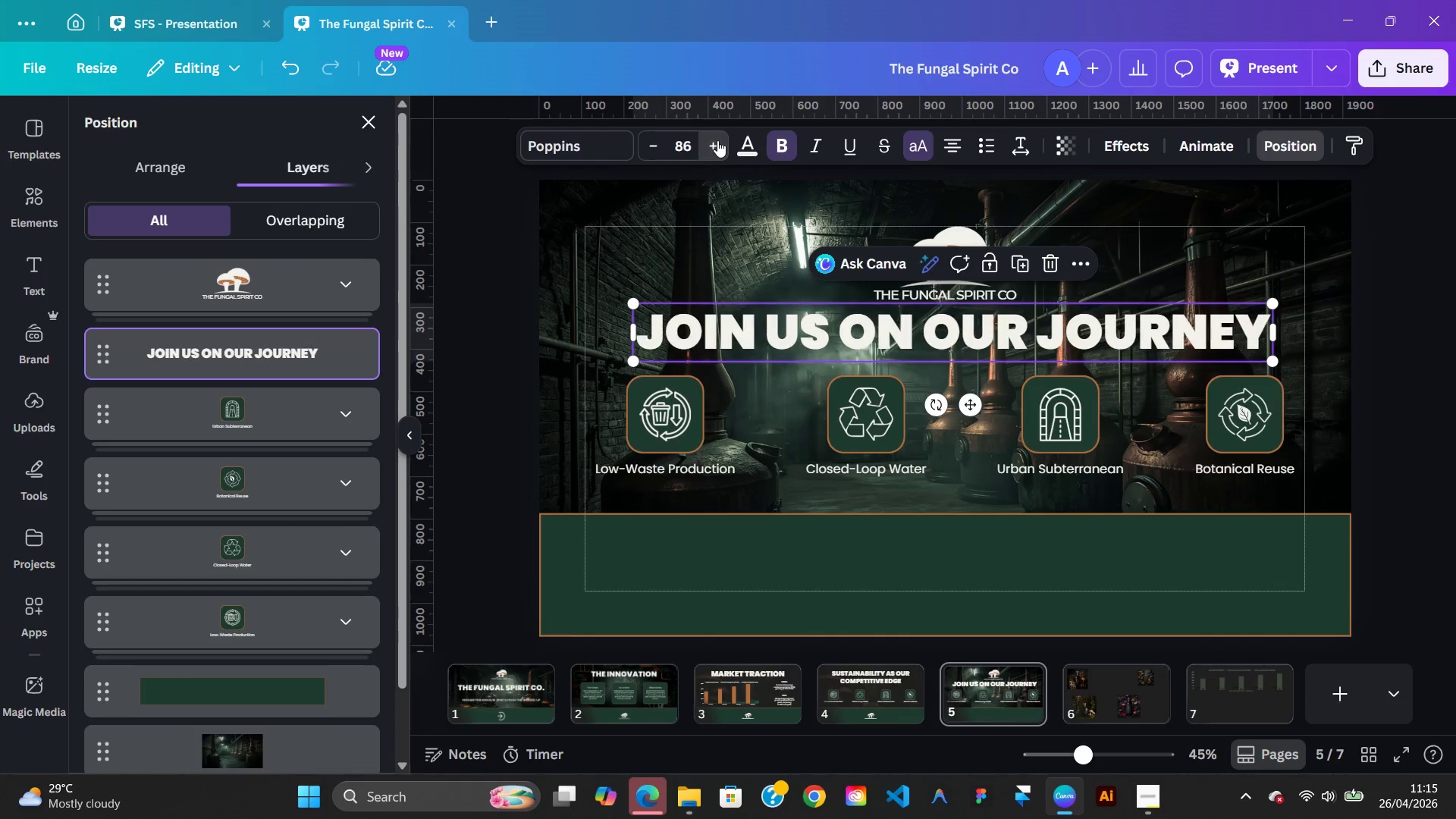 
triple_click([717, 140])
 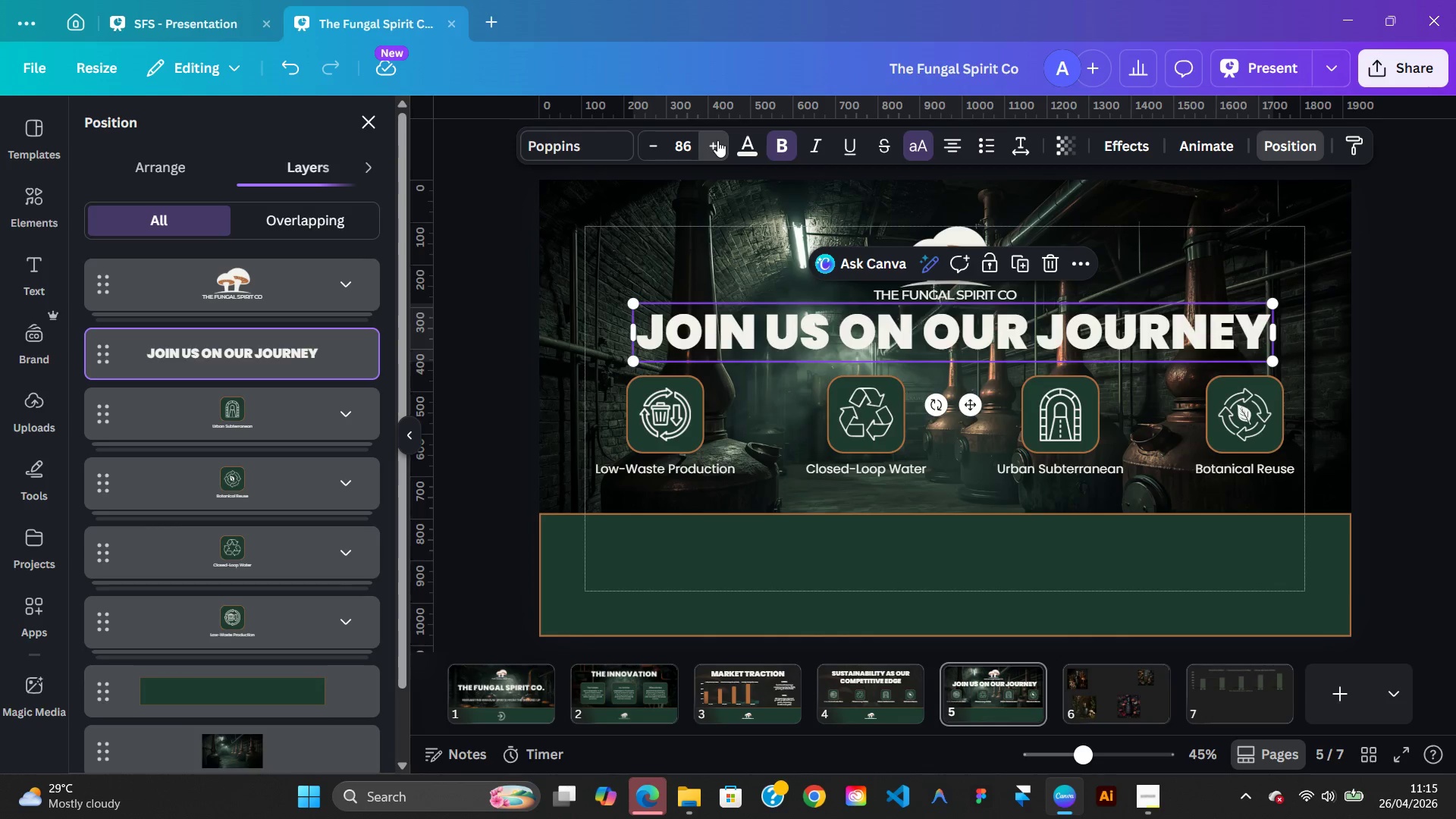 
triple_click([717, 140])
 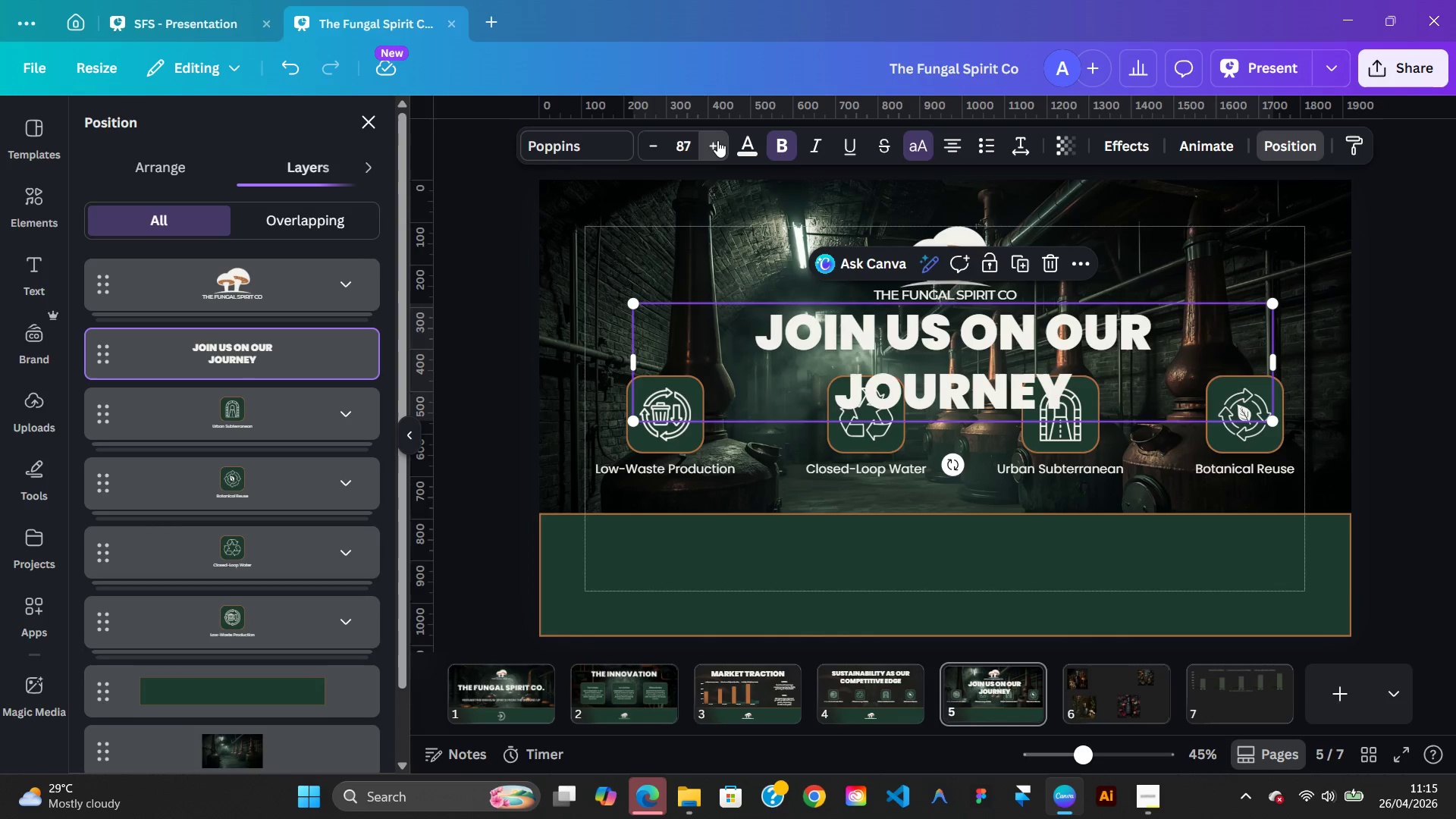 
triple_click([717, 140])
 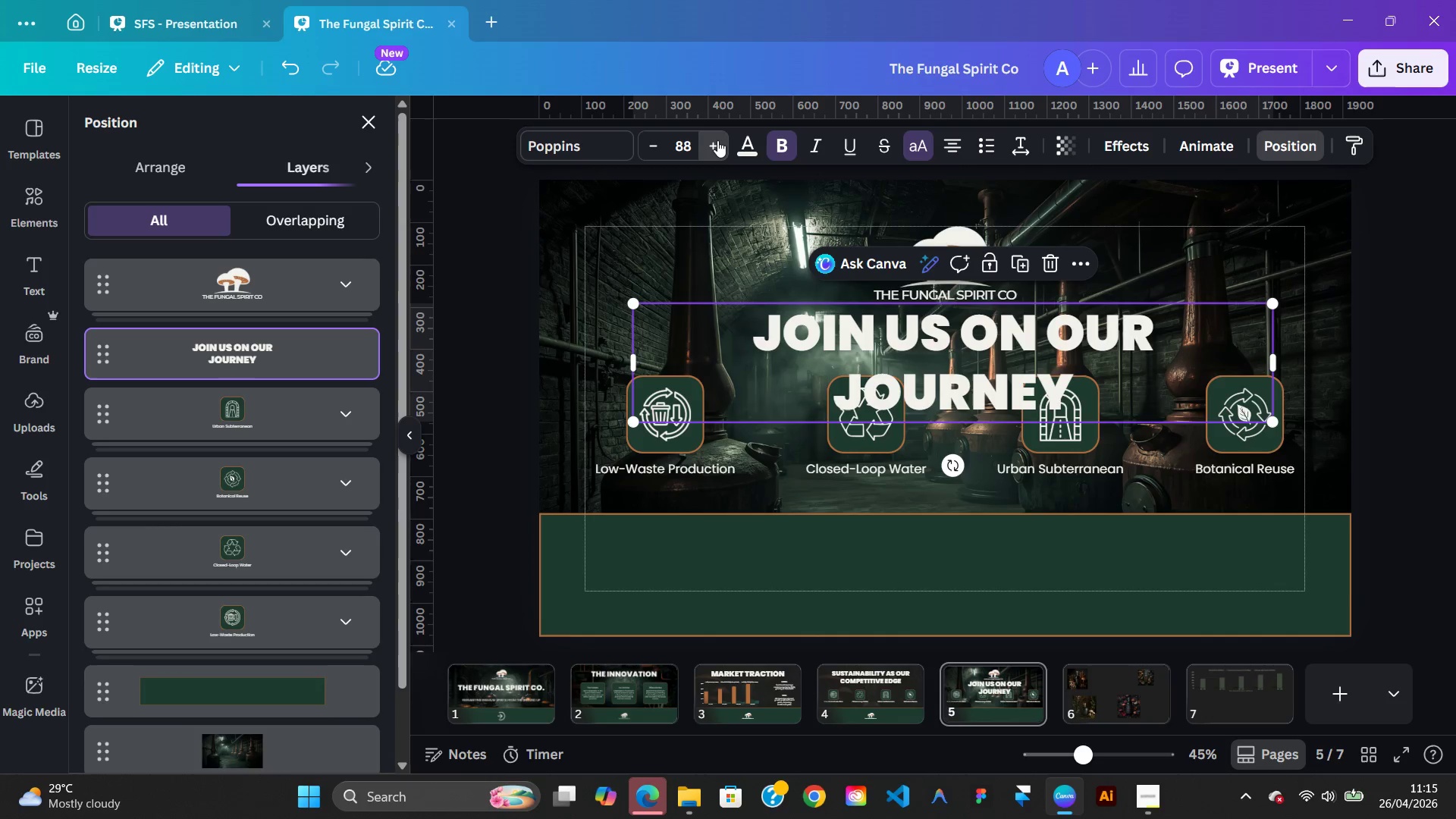 
triple_click([717, 140])
 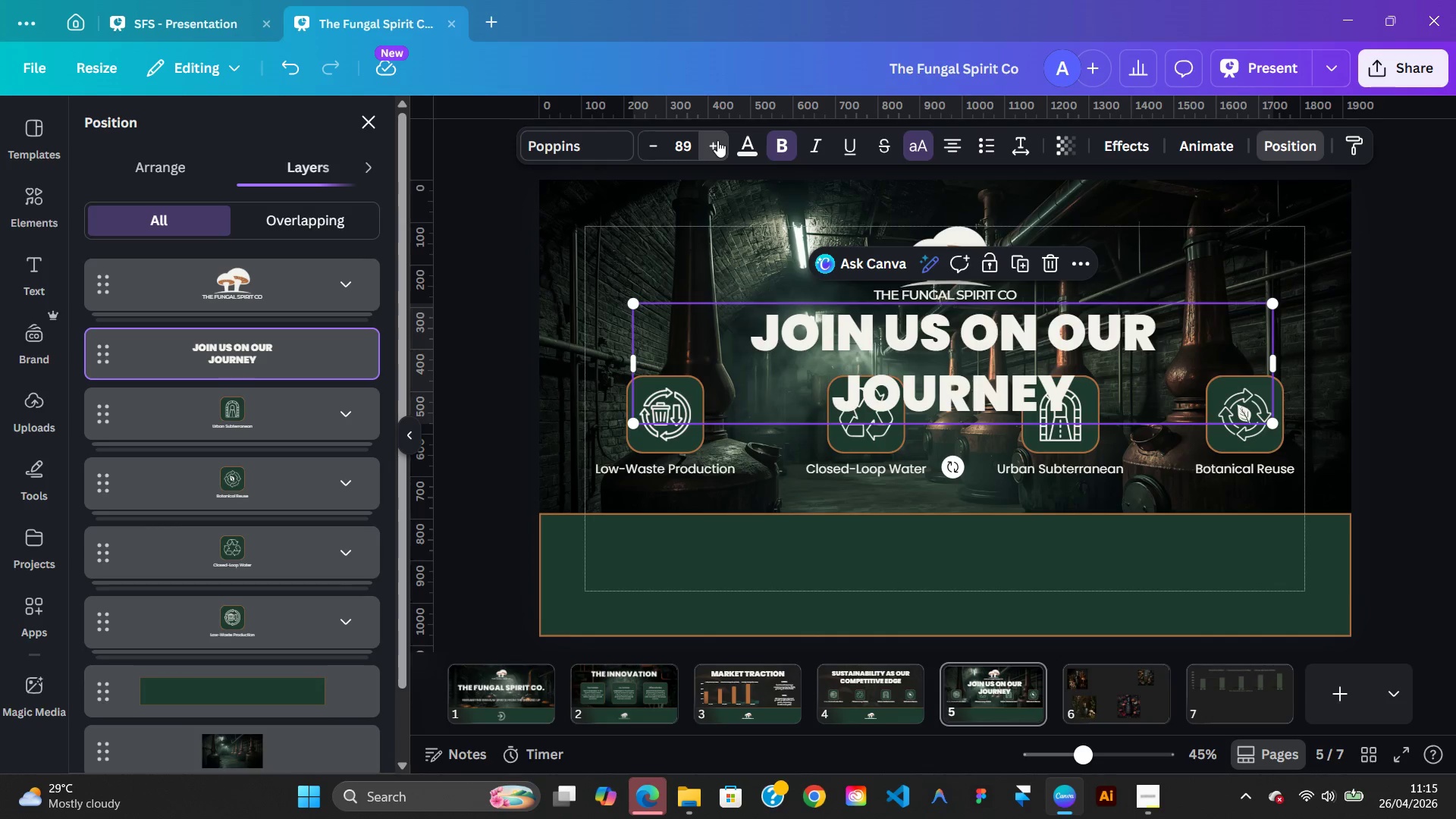 
triple_click([717, 140])
 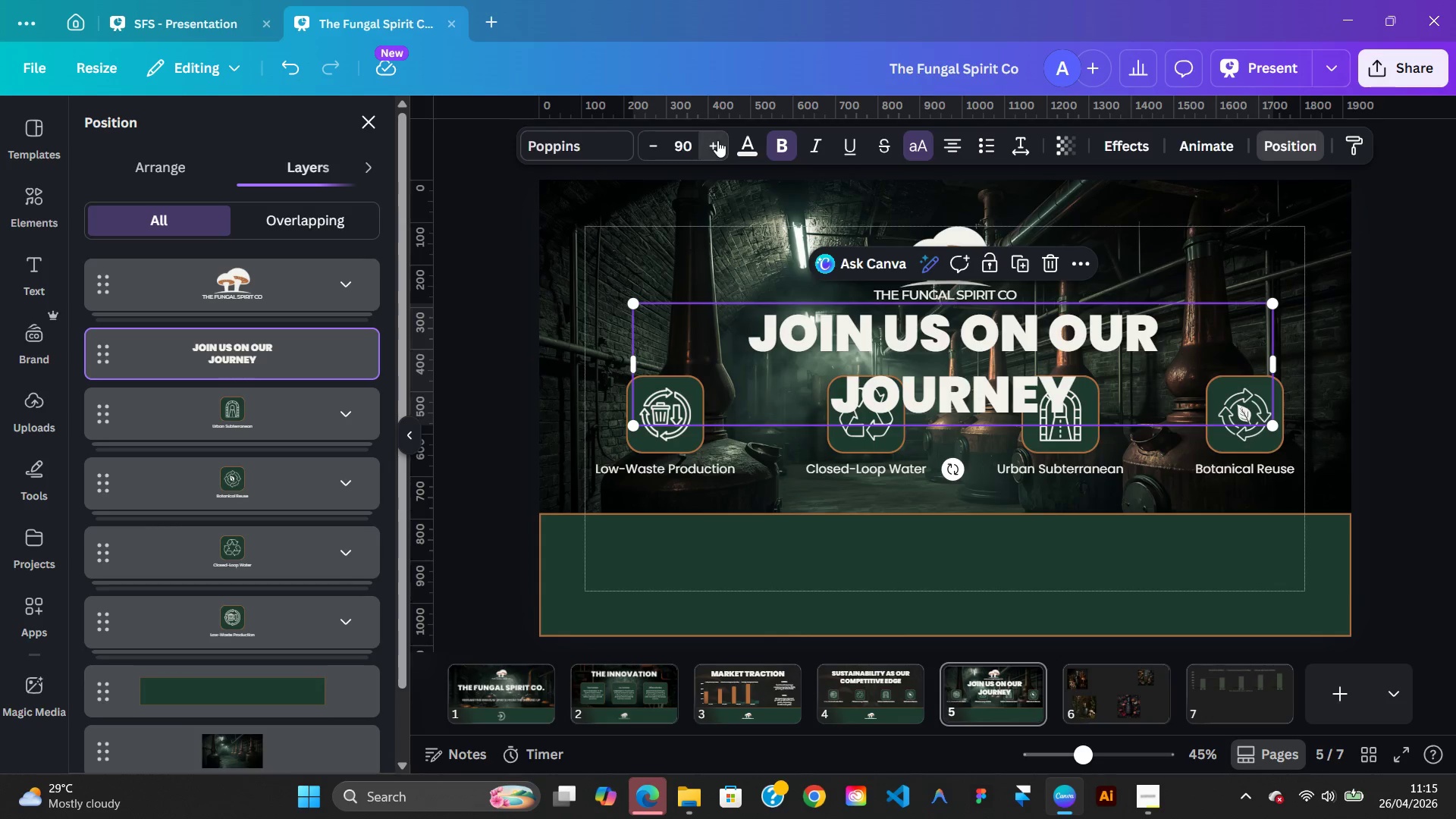 
triple_click([717, 140])
 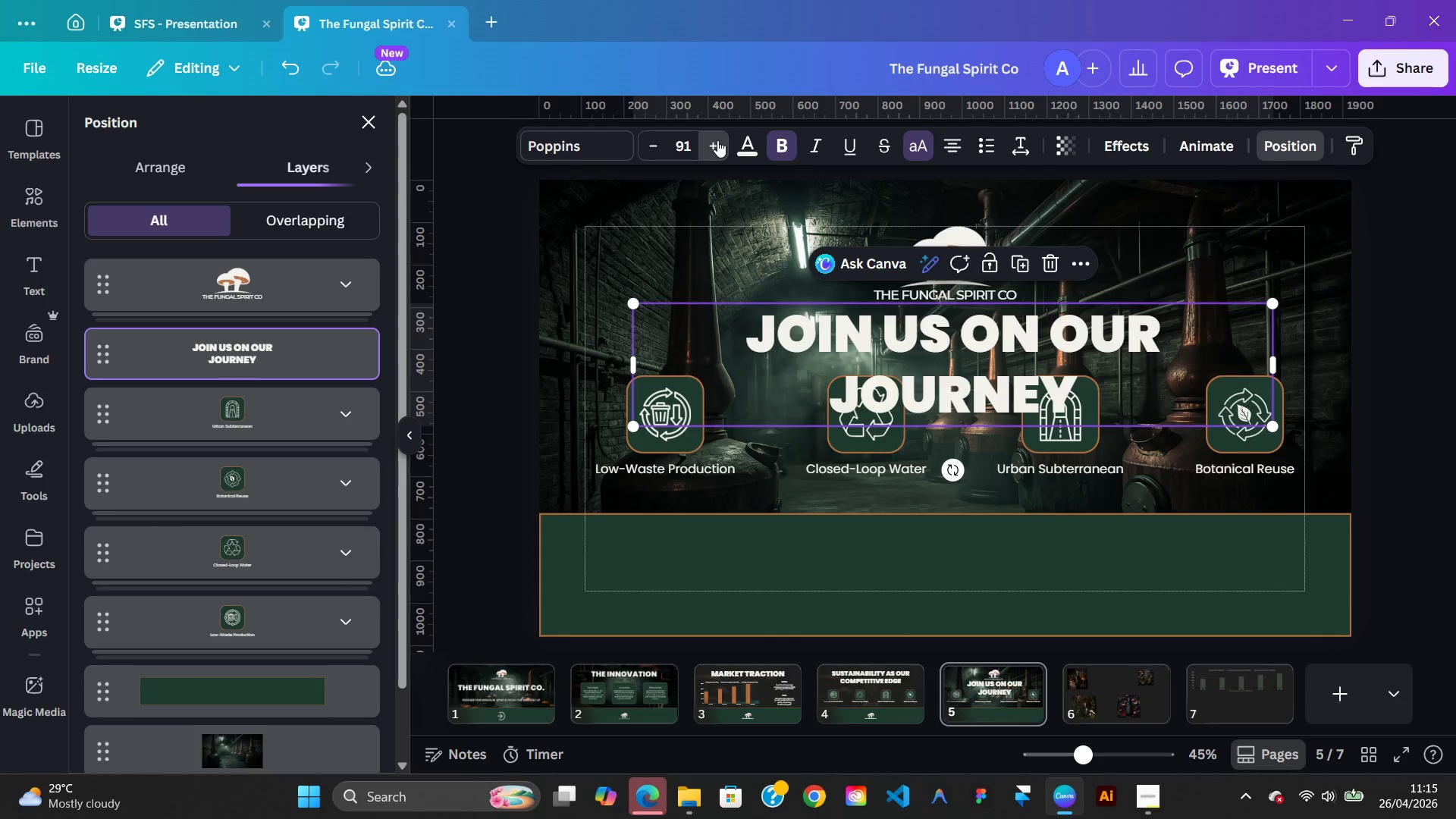 
triple_click([717, 140])
 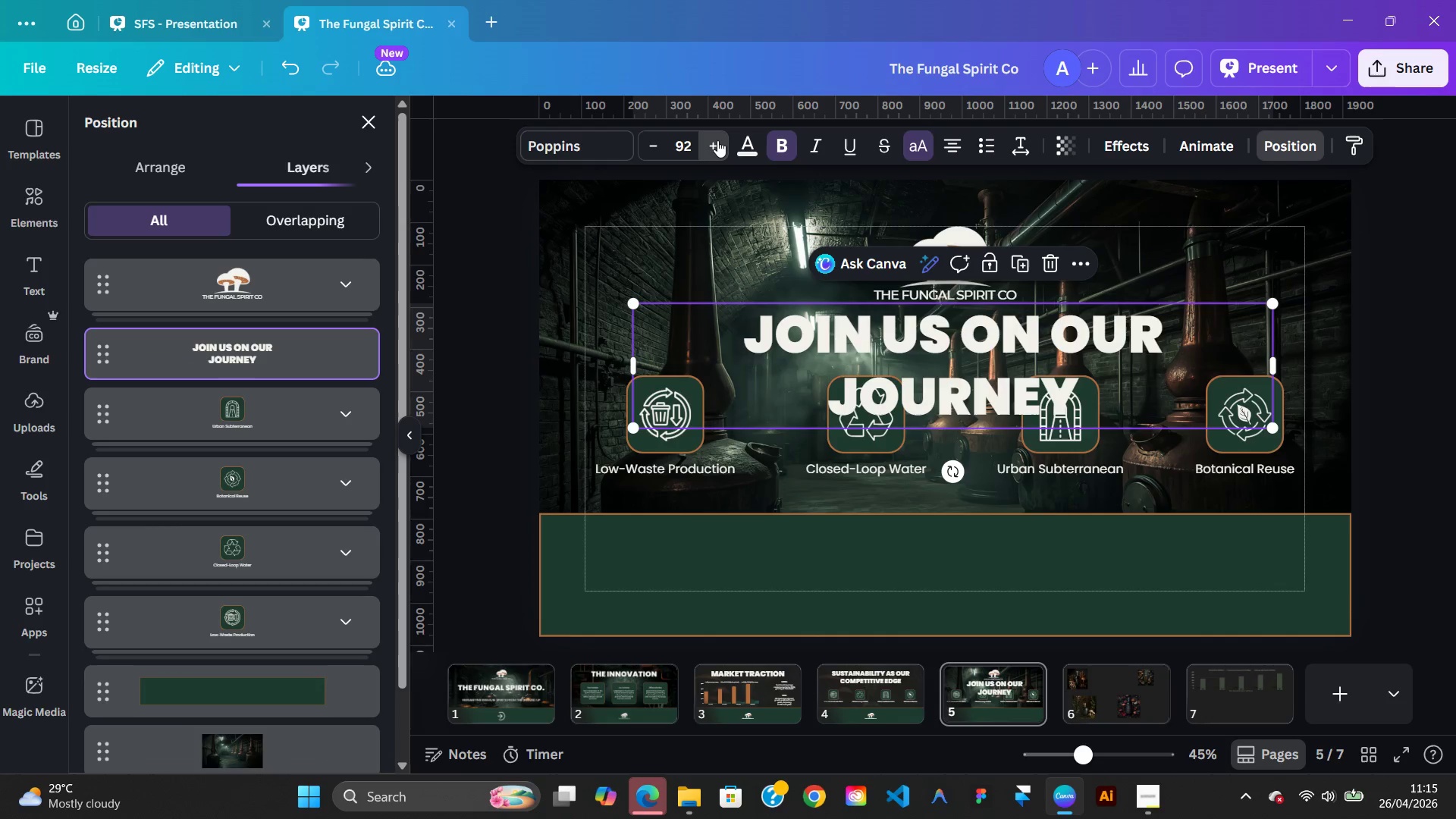 
triple_click([717, 140])
 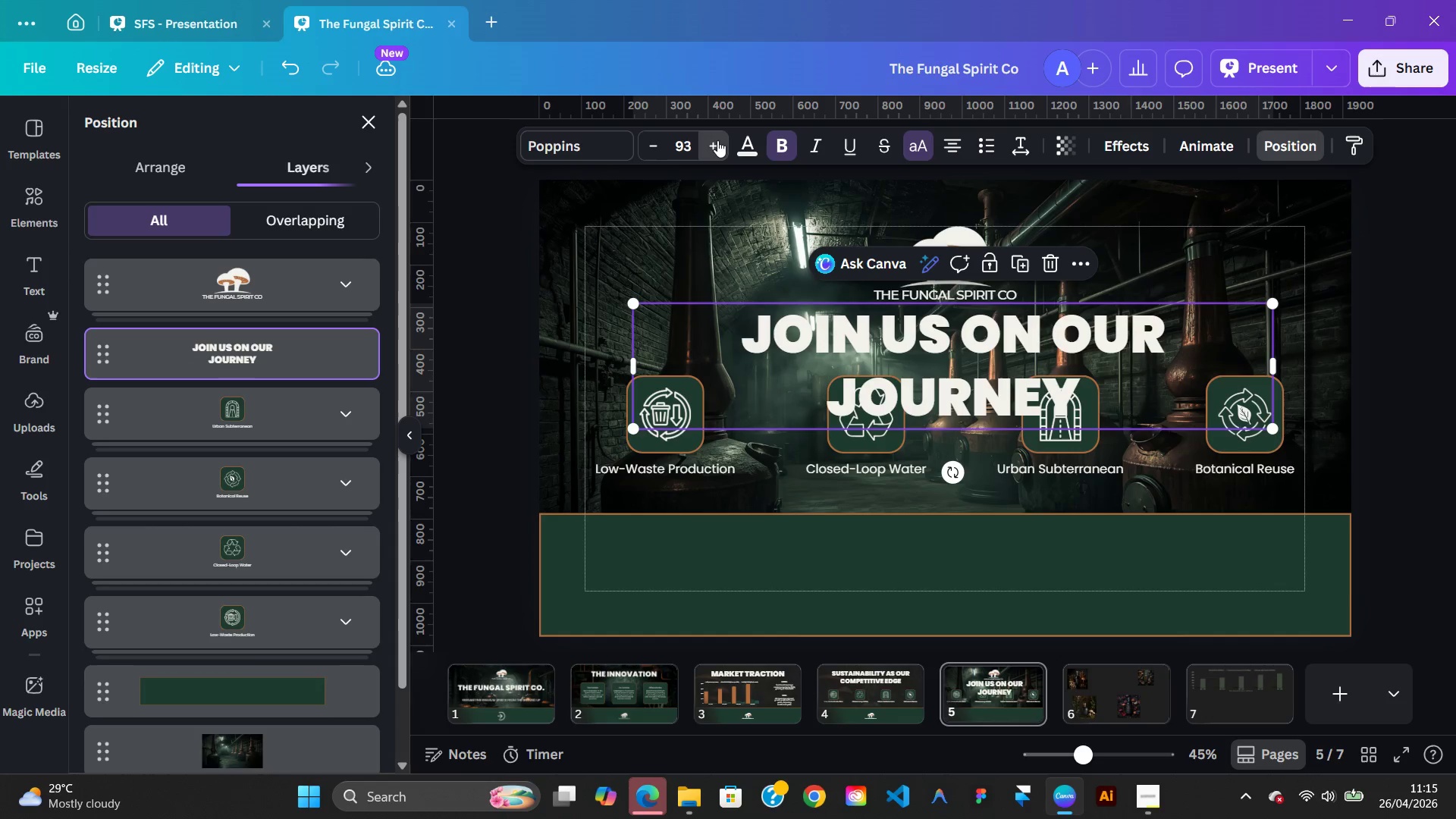 
triple_click([717, 140])
 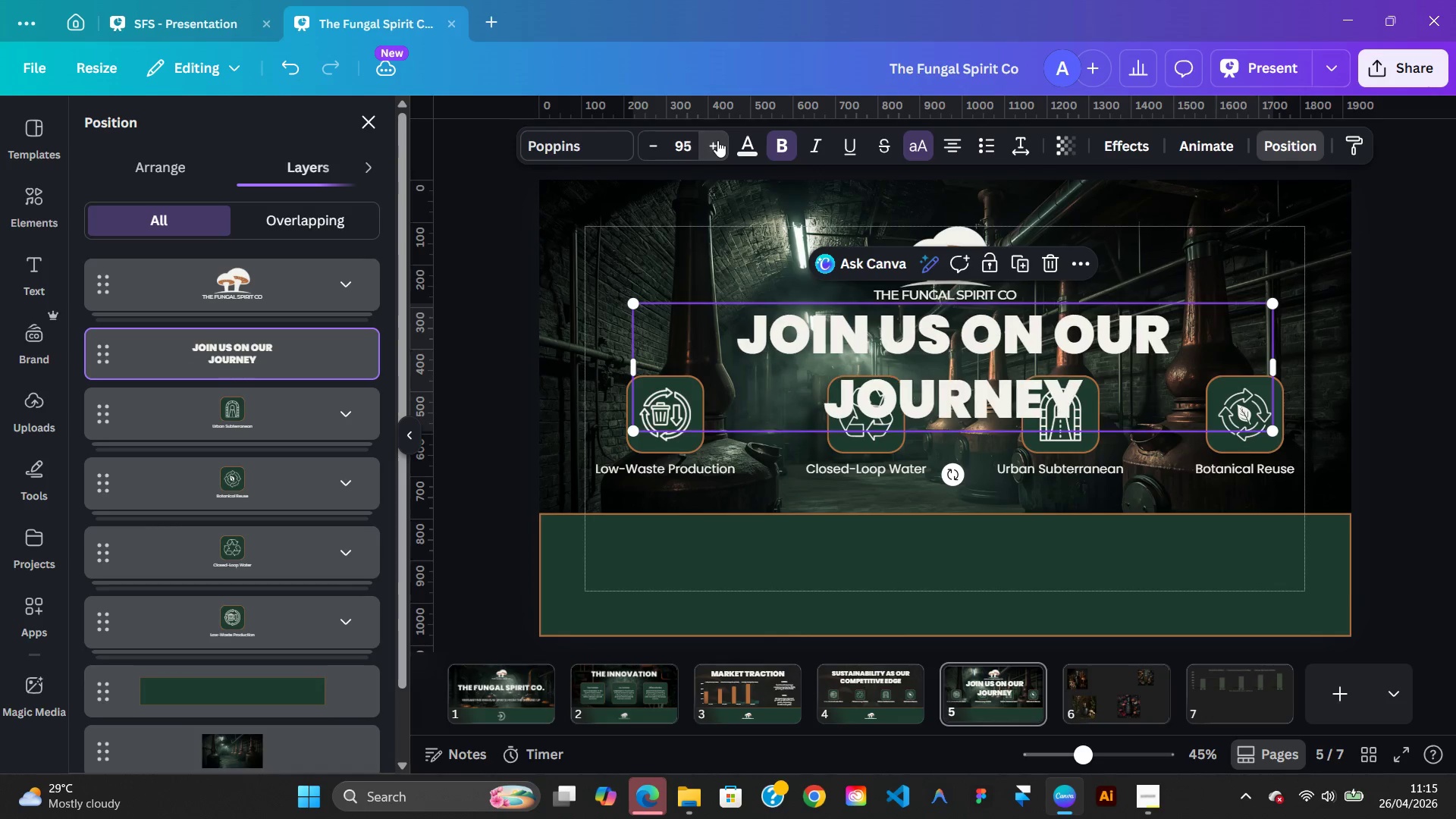 
triple_click([717, 140])
 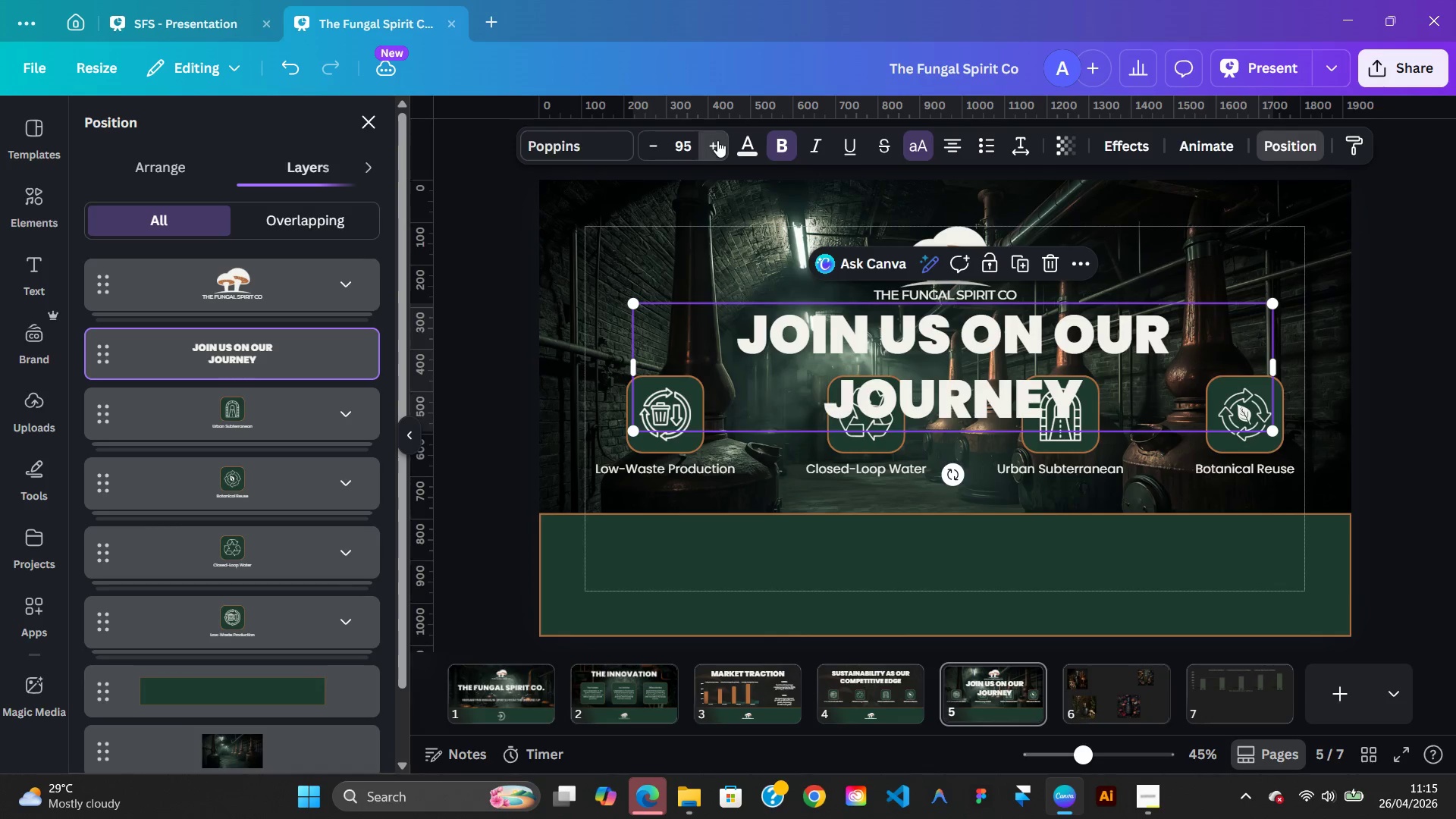 
triple_click([717, 140])
 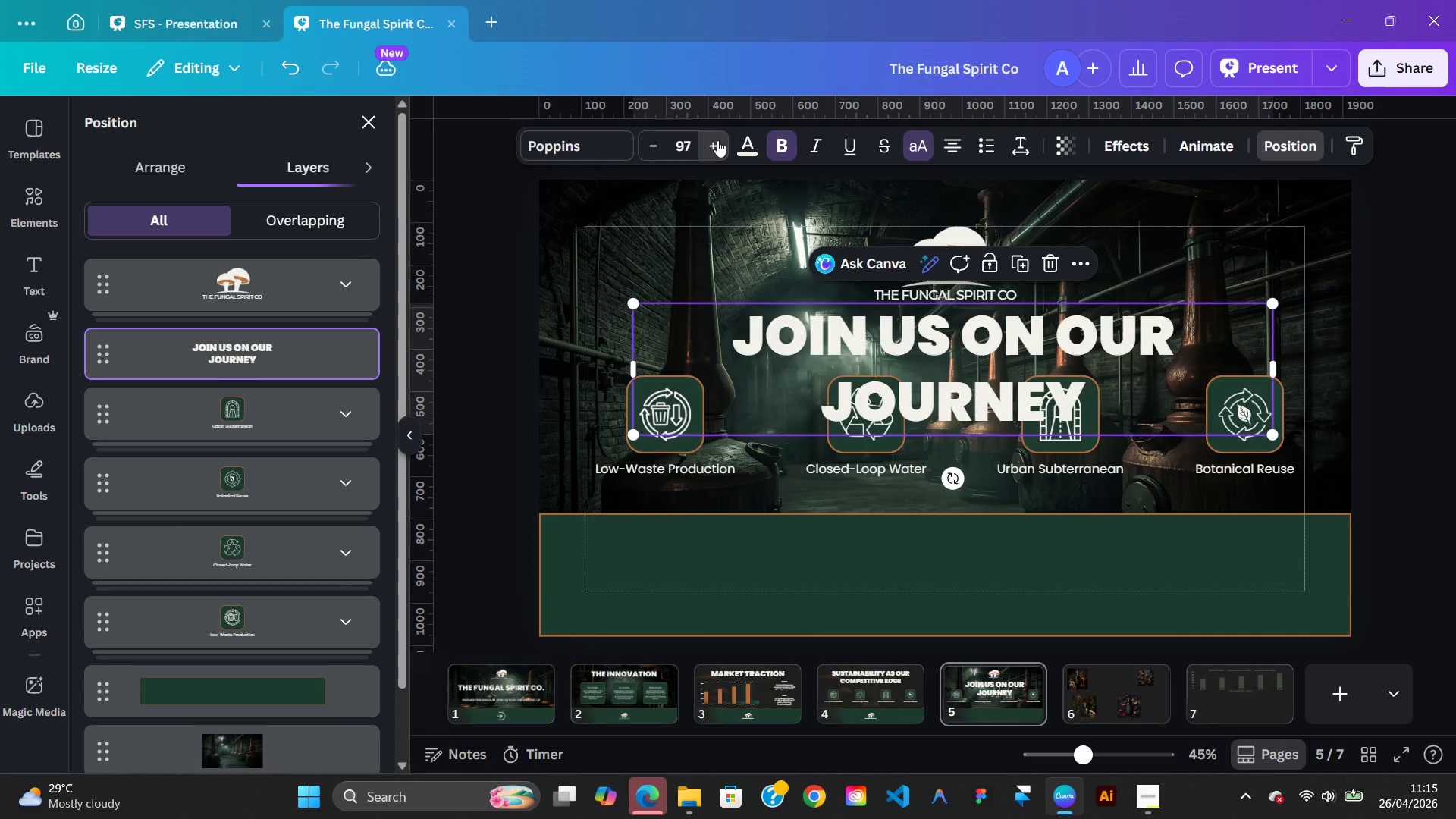 
triple_click([717, 140])
 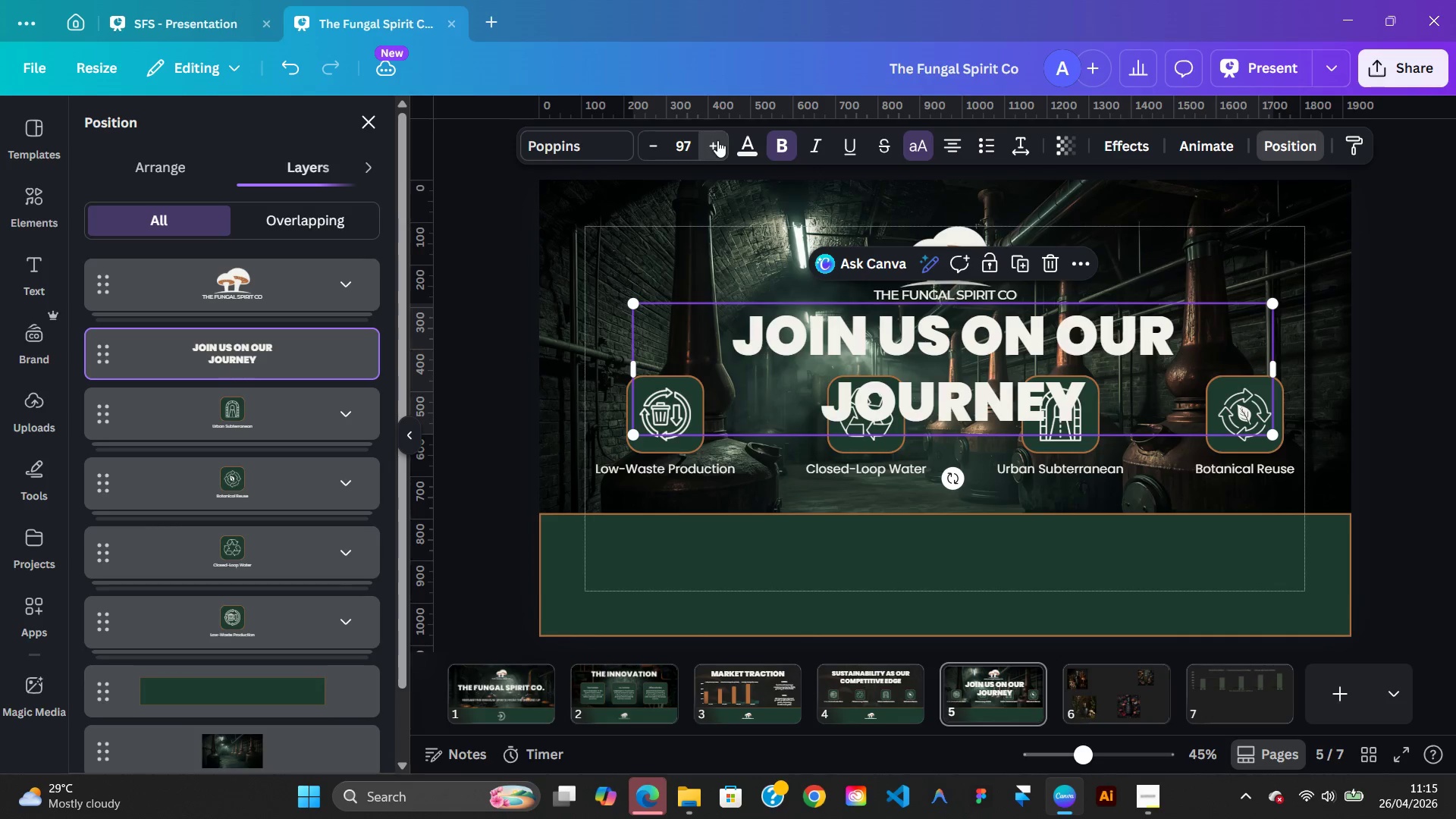 
triple_click([717, 140])
 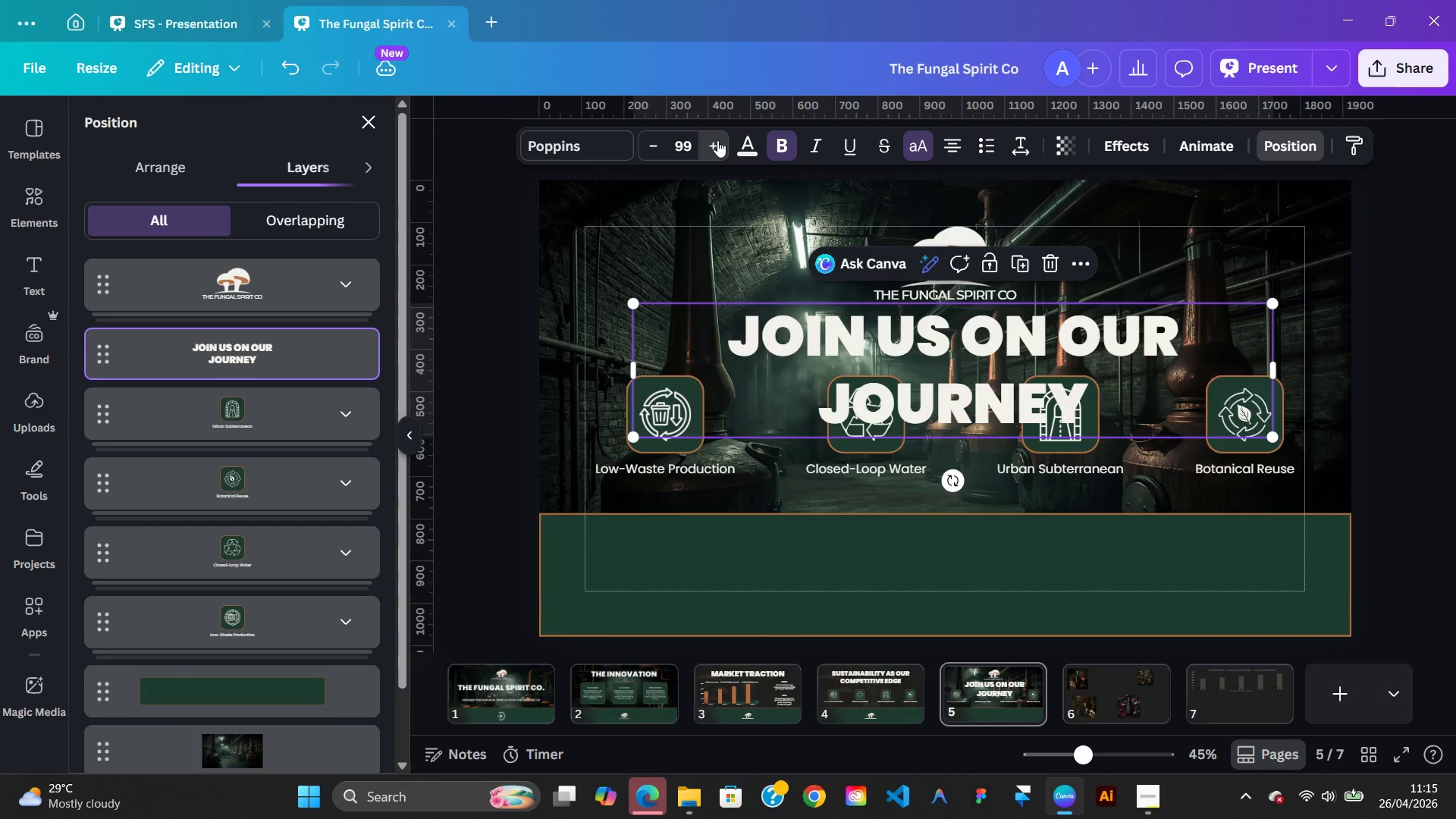 
triple_click([717, 140])
 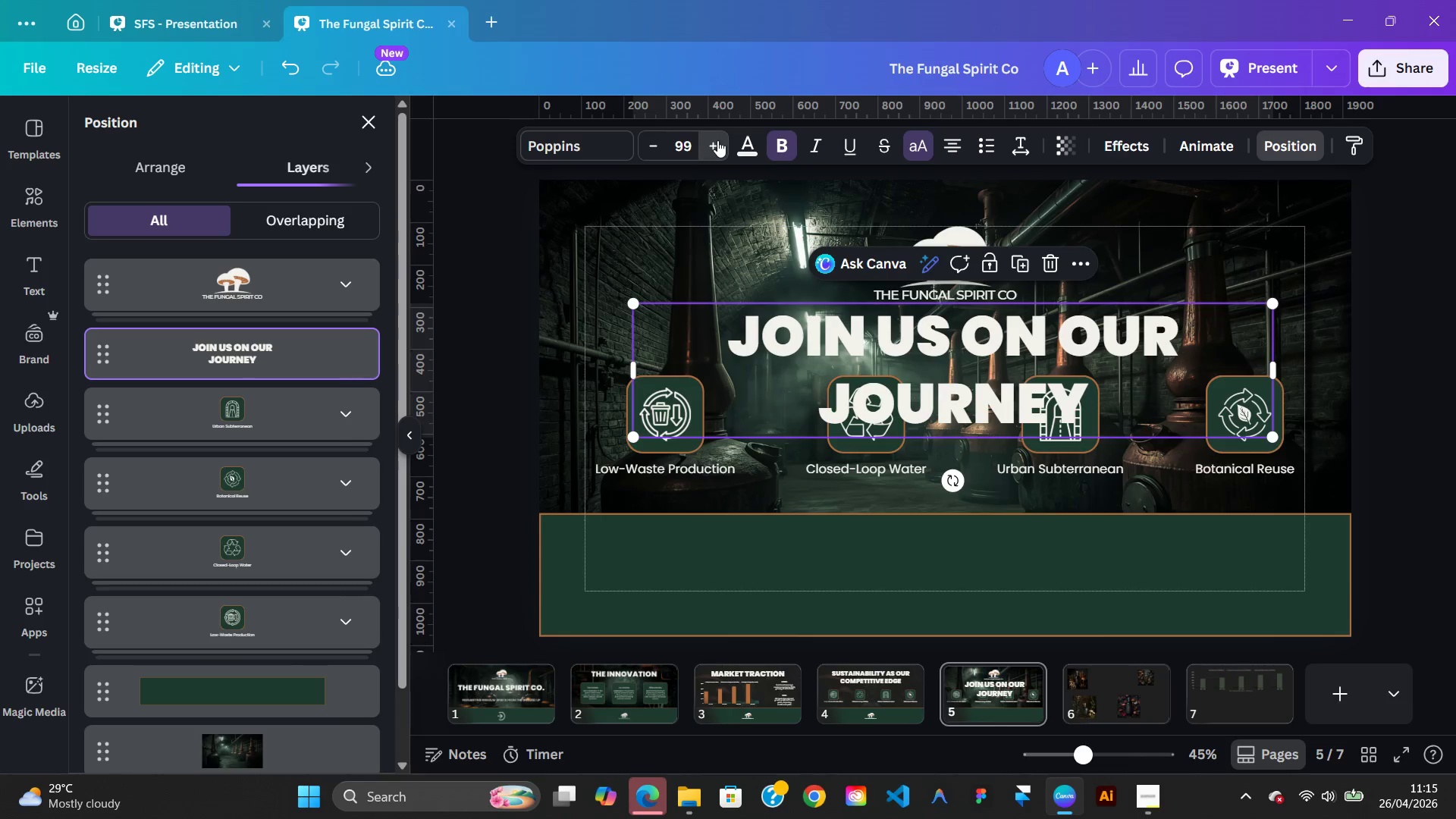 
triple_click([717, 140])
 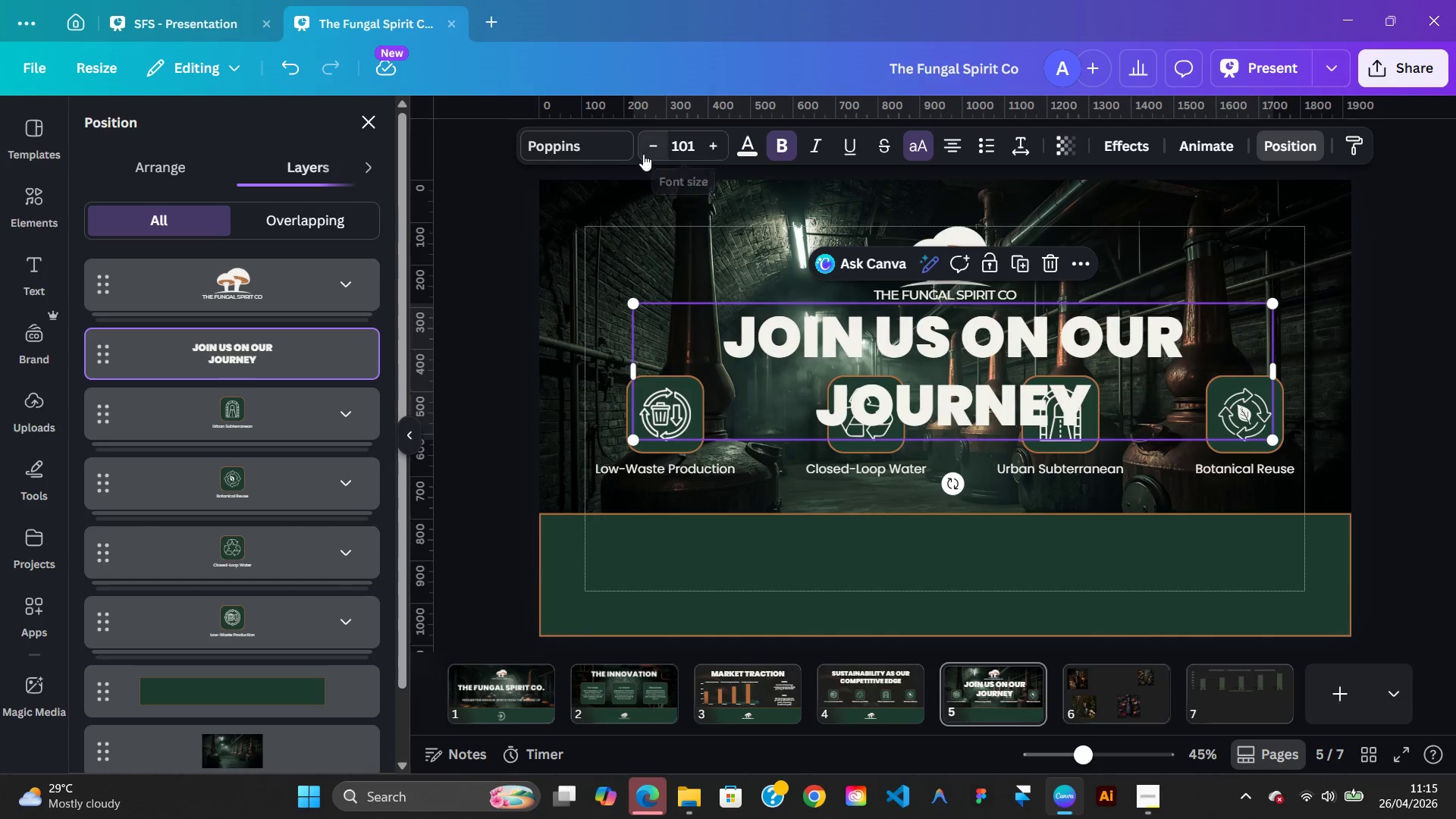 
left_click([642, 153])
 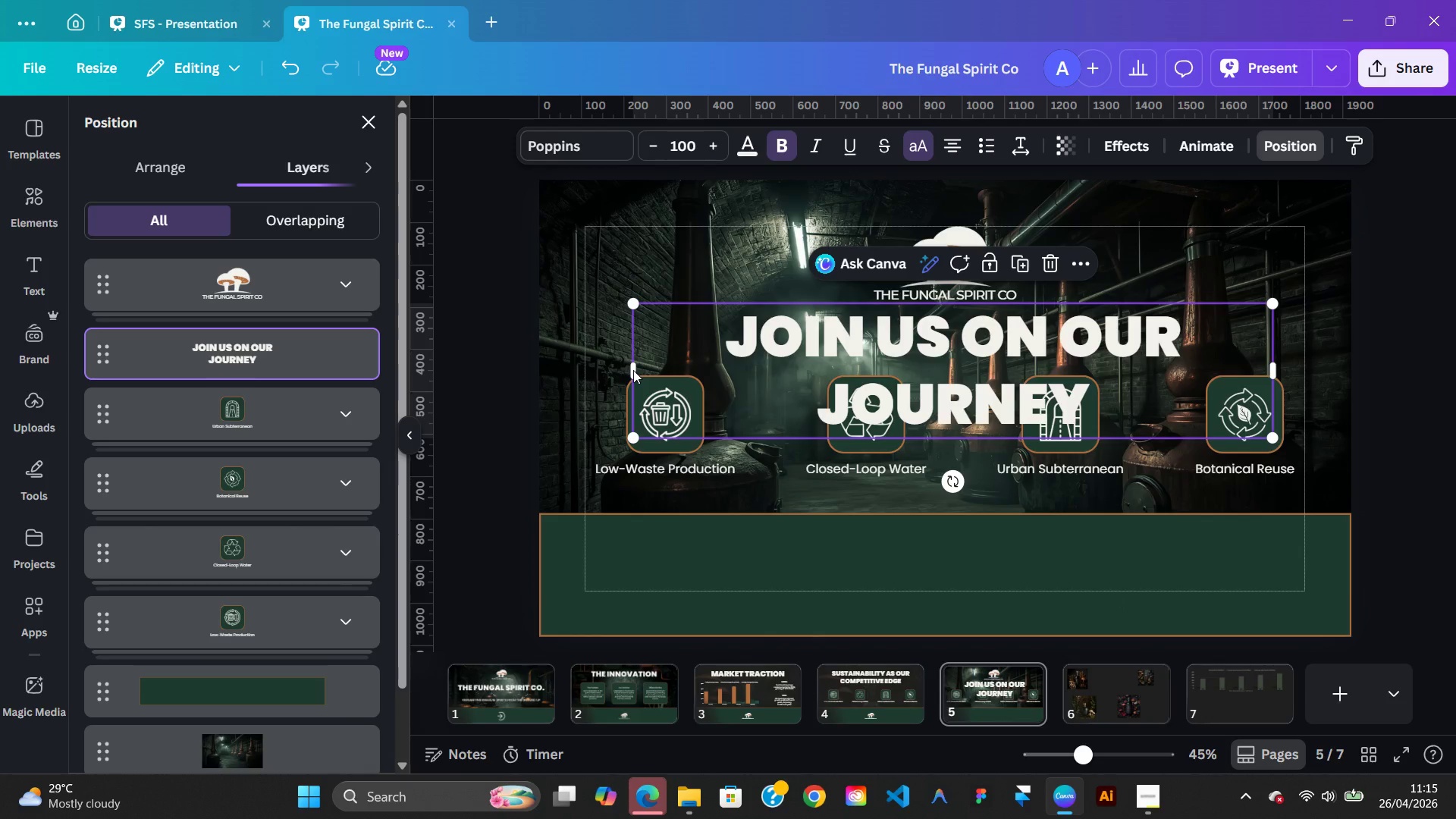 
left_click_drag(start_coordinate=[626, 370], to_coordinate=[522, 362])
 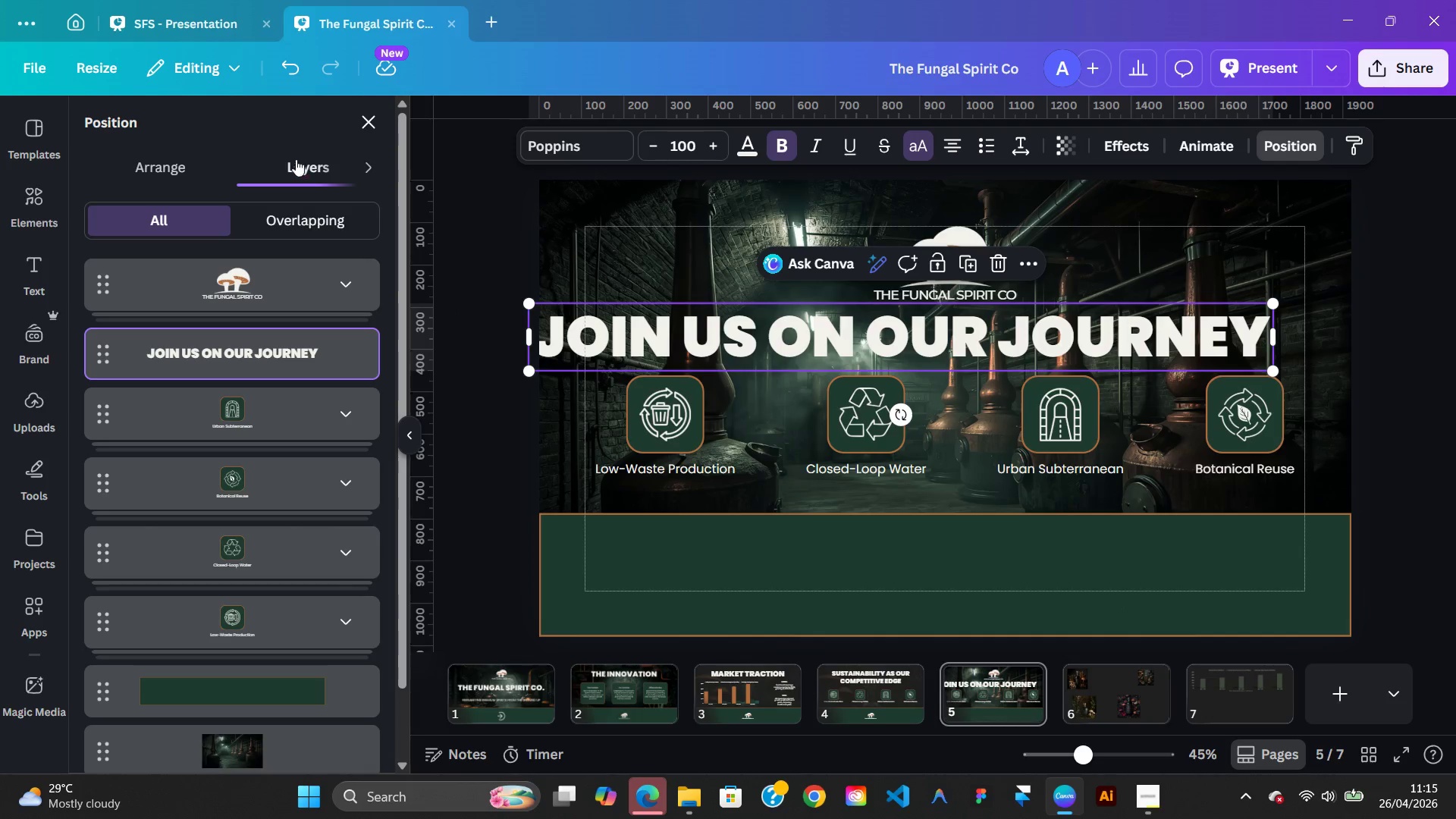 
left_click([193, 170])
 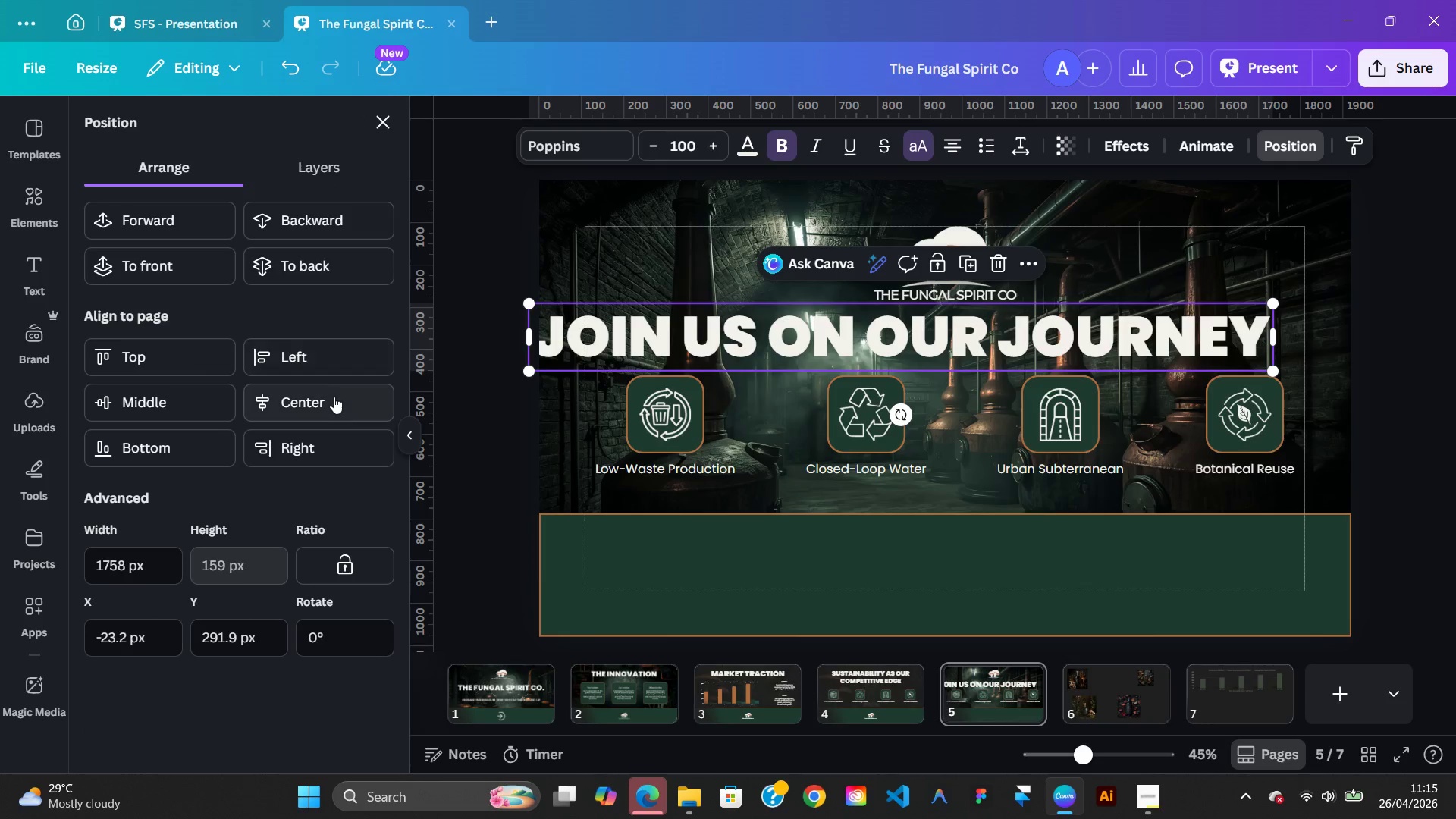 
left_click([334, 399])
 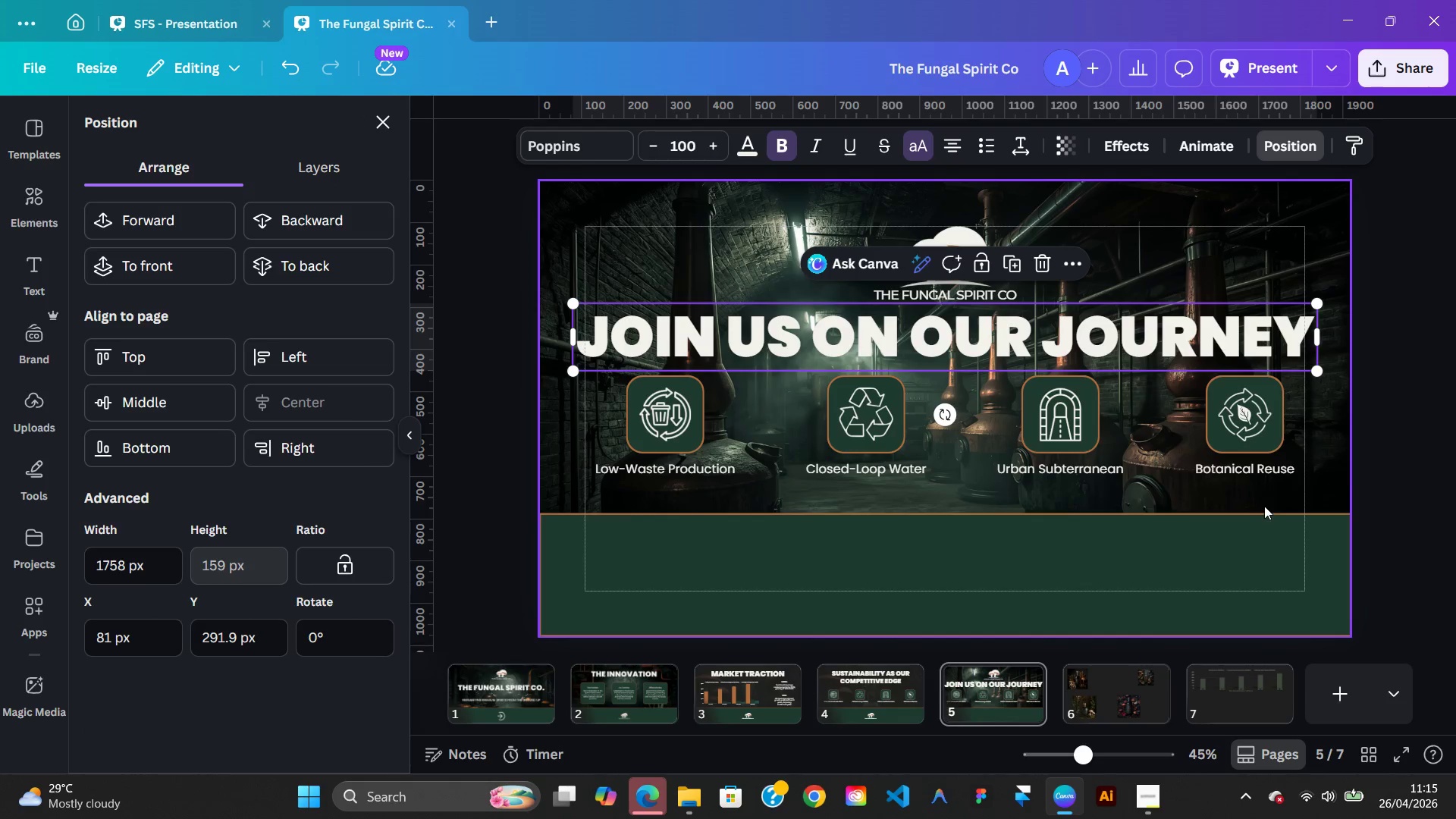 
left_click([1455, 429])
 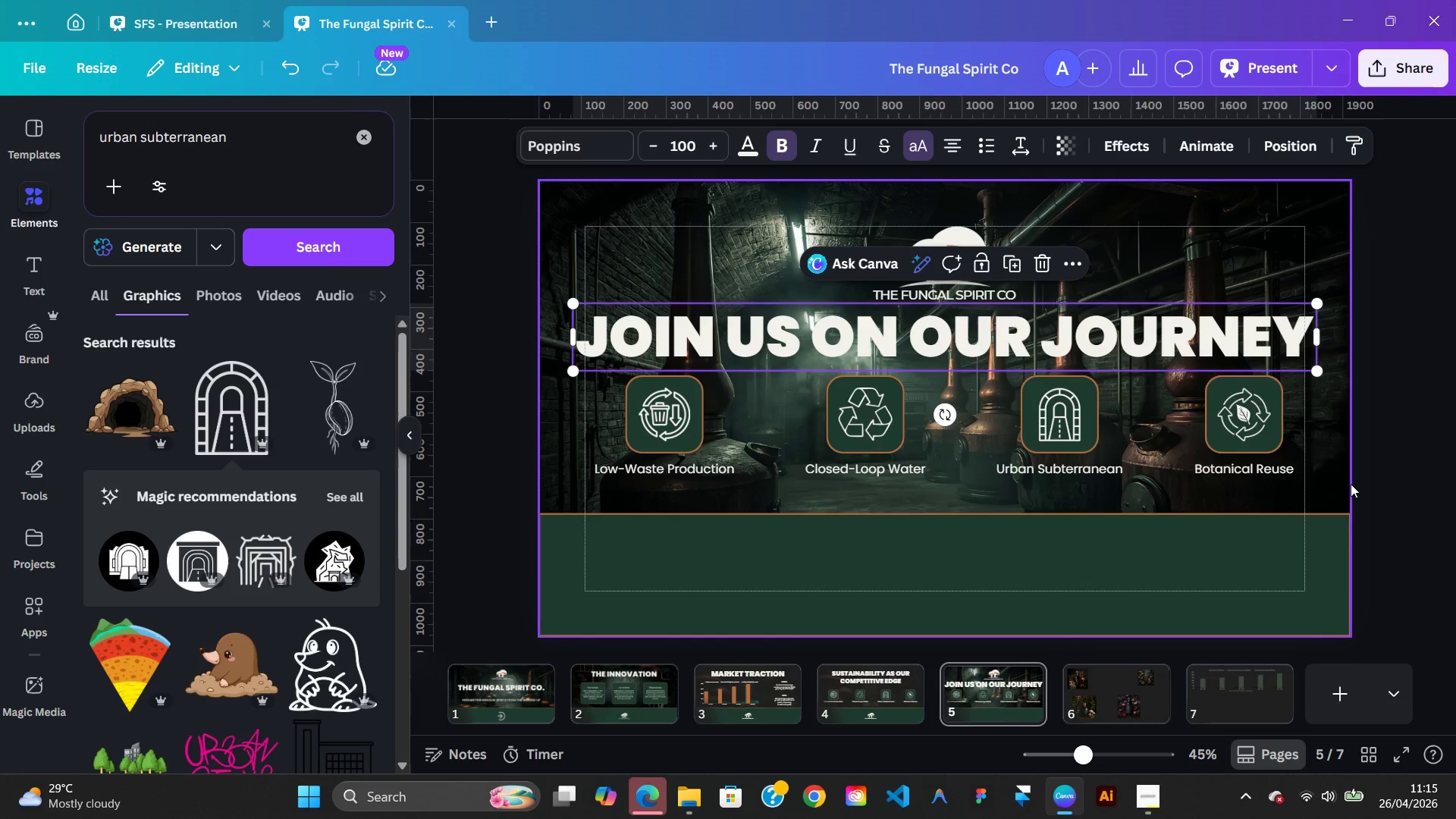 
left_click_drag(start_coordinate=[1351, 484], to_coordinate=[1316, 488])
 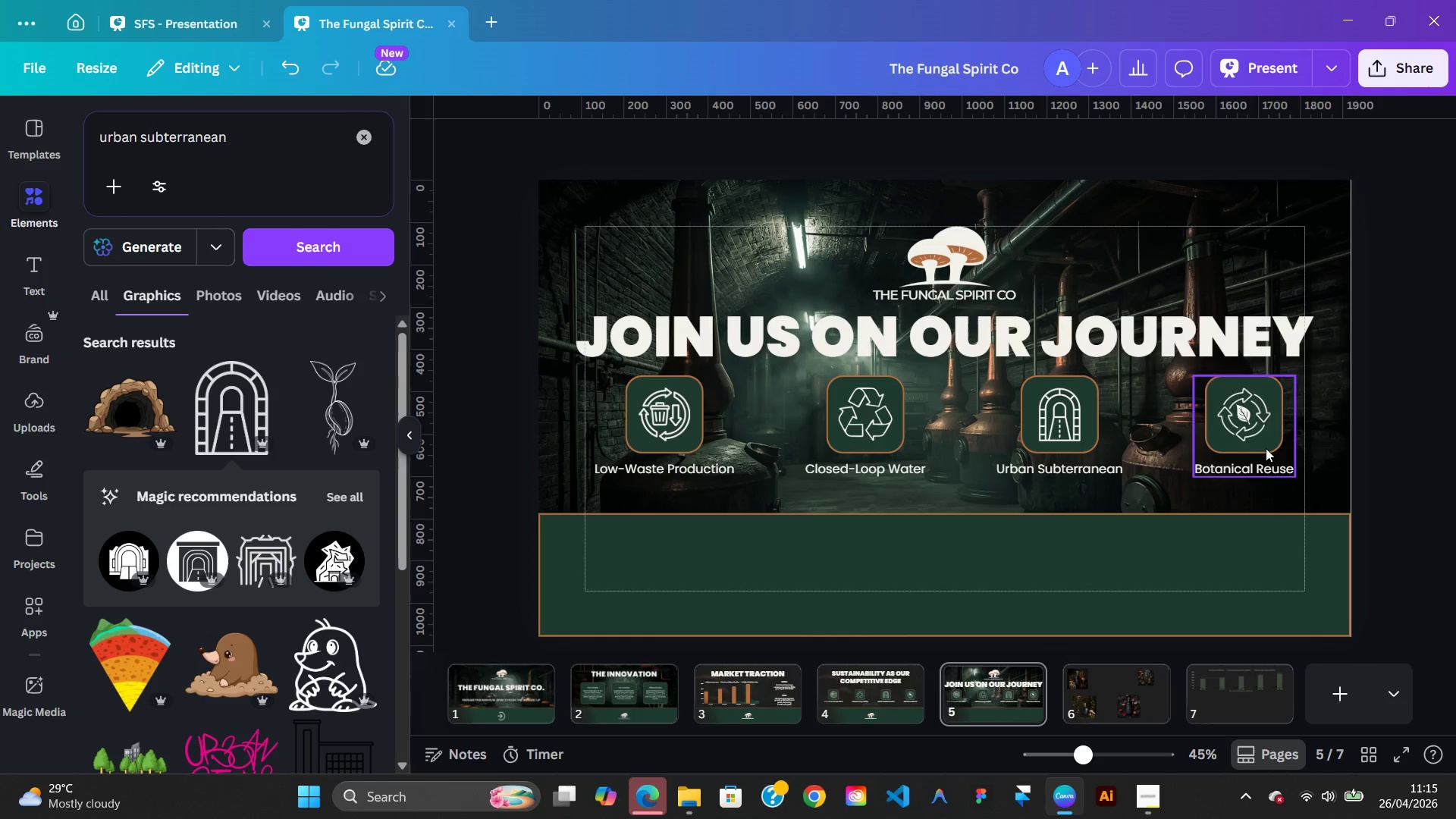 
left_click([1266, 448])
 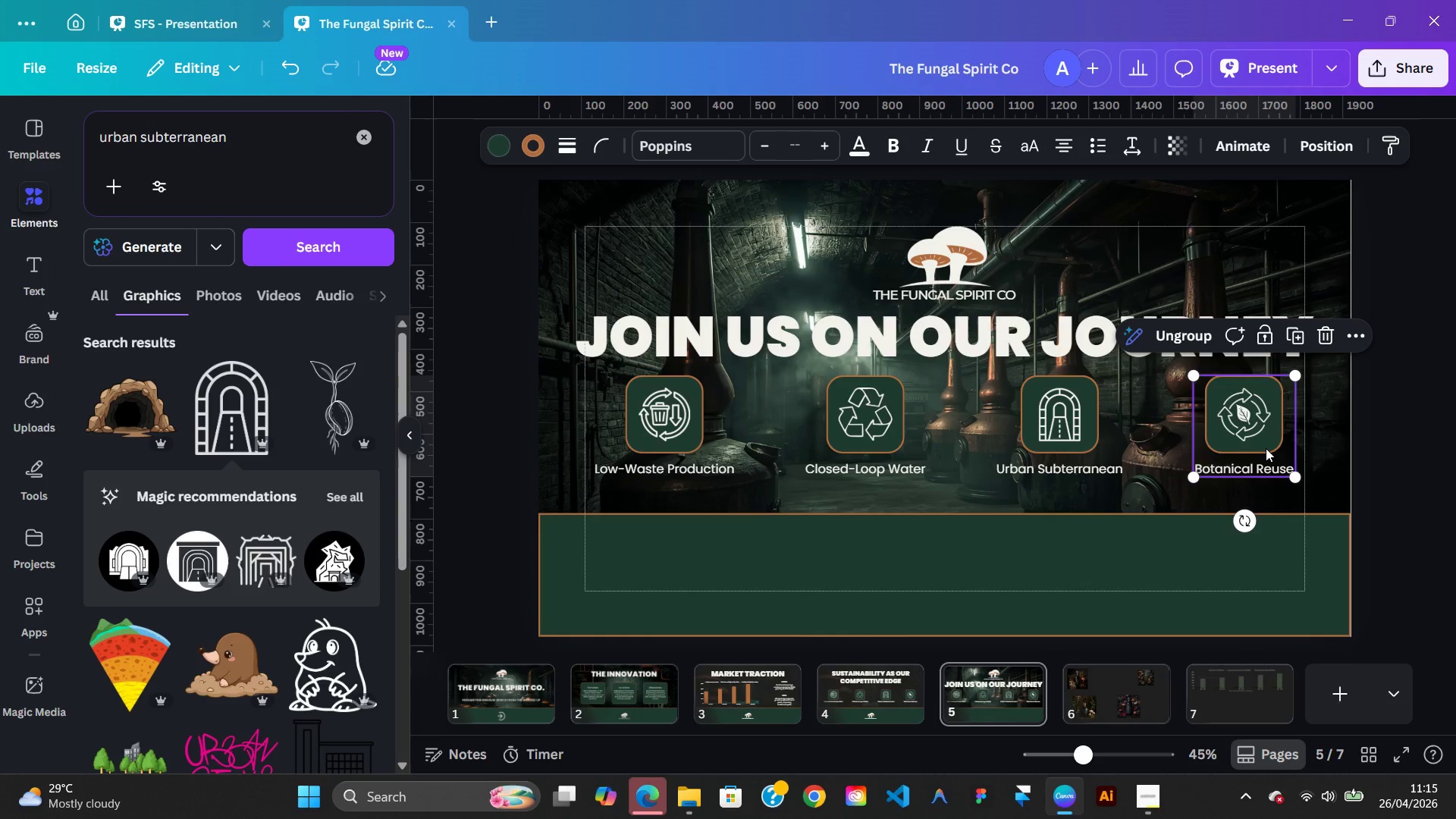 
key(Delete)
 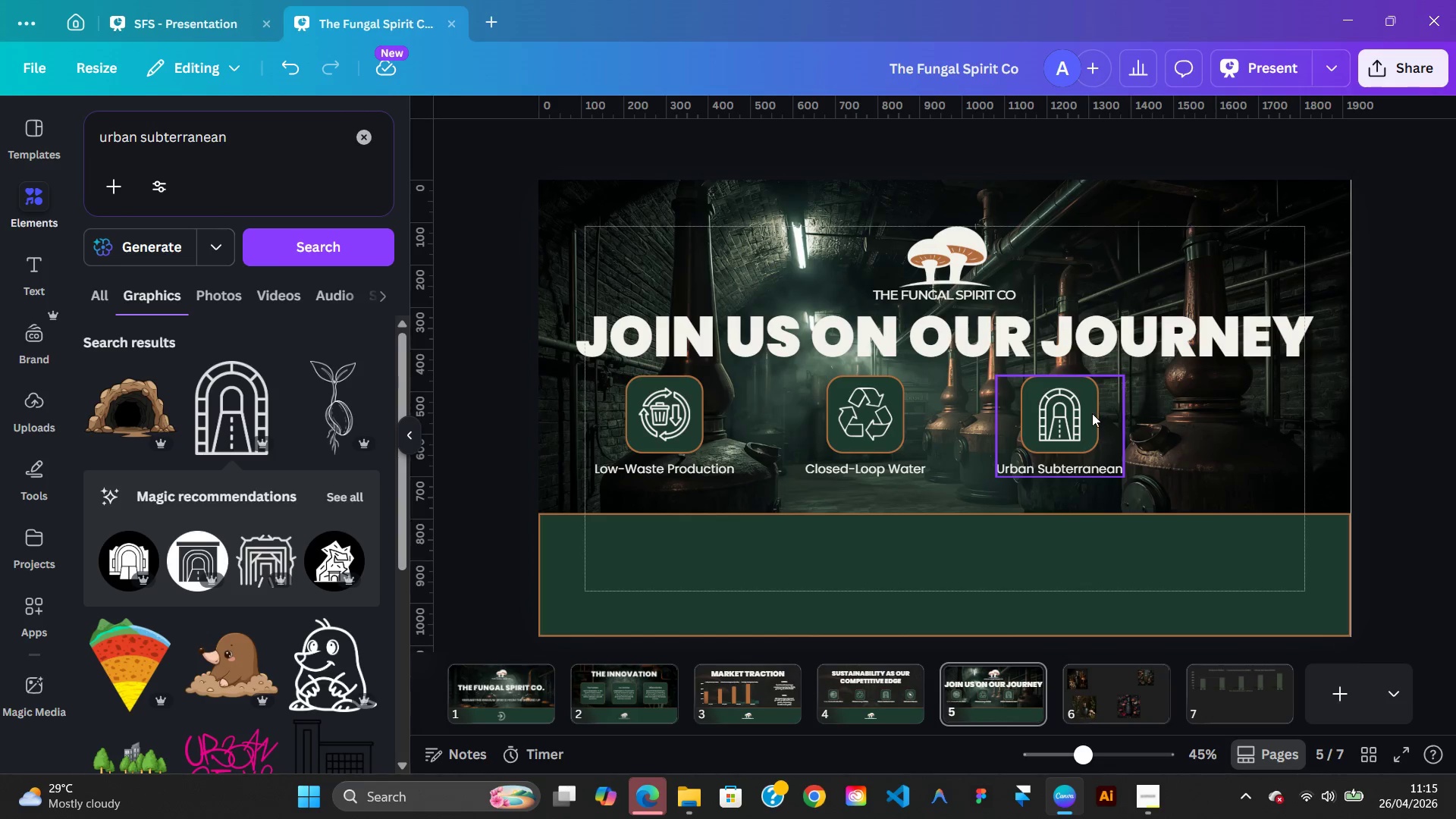 
left_click([1092, 413])
 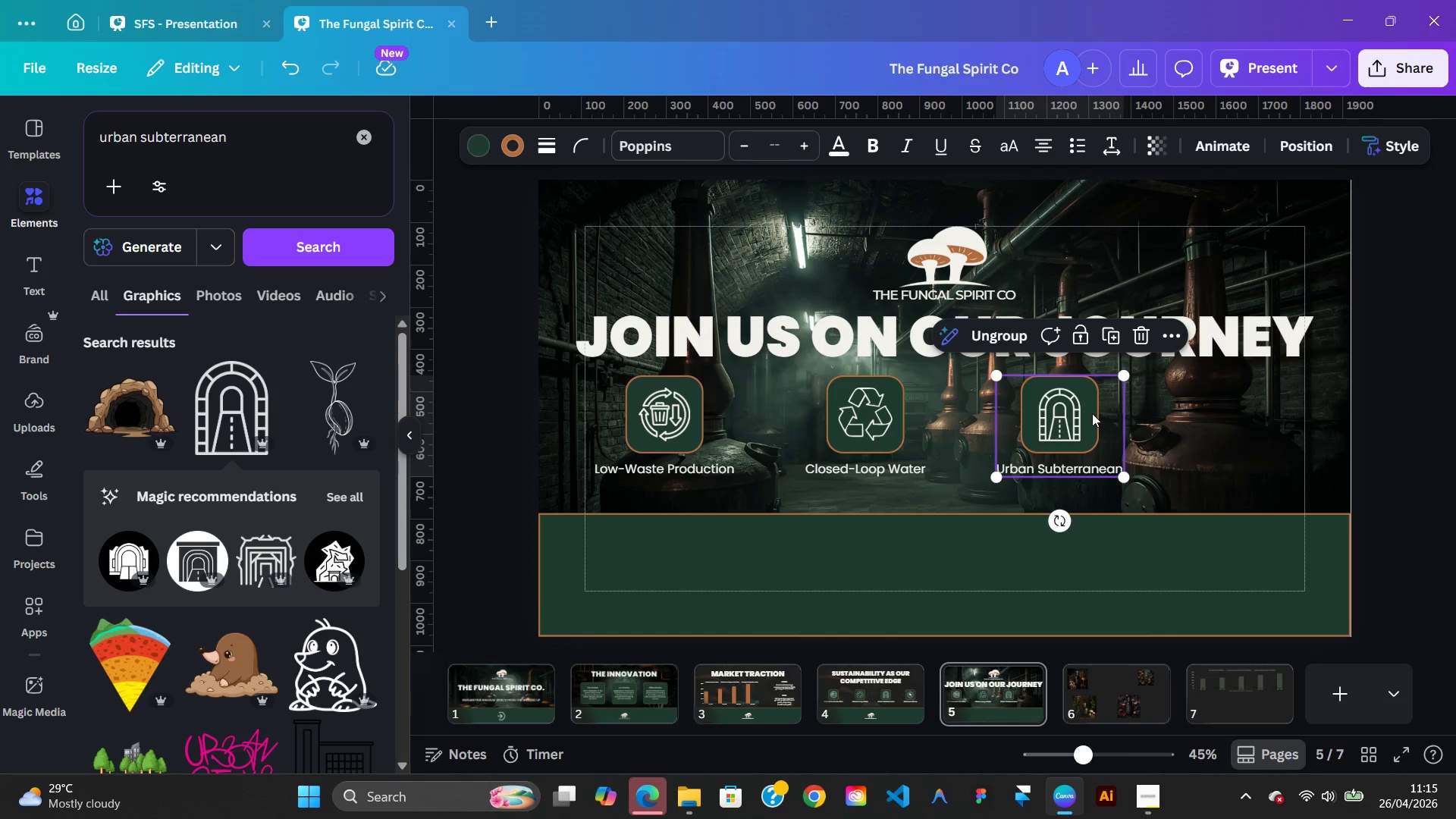 
key(Delete)
 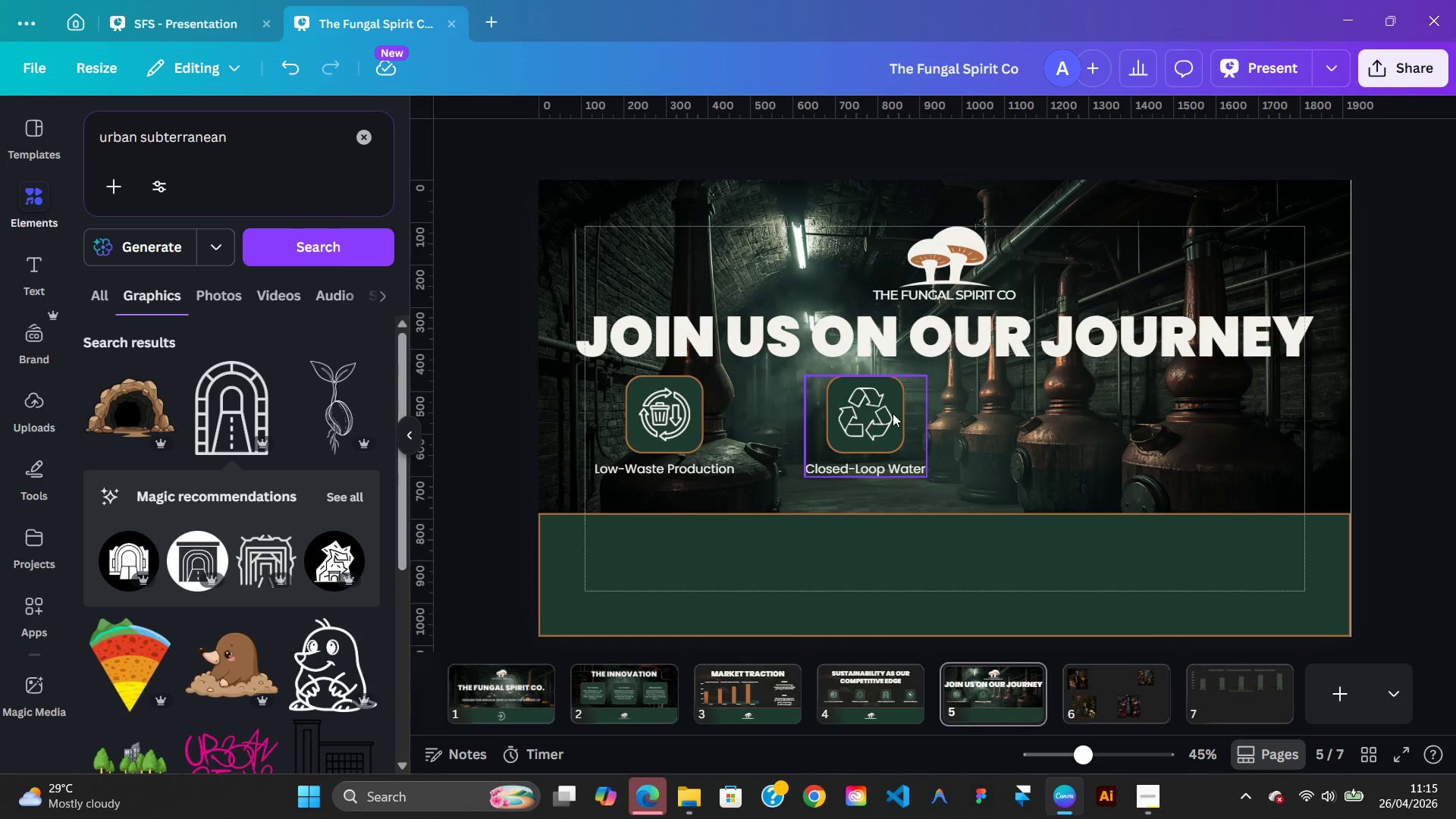 
left_click([893, 413])
 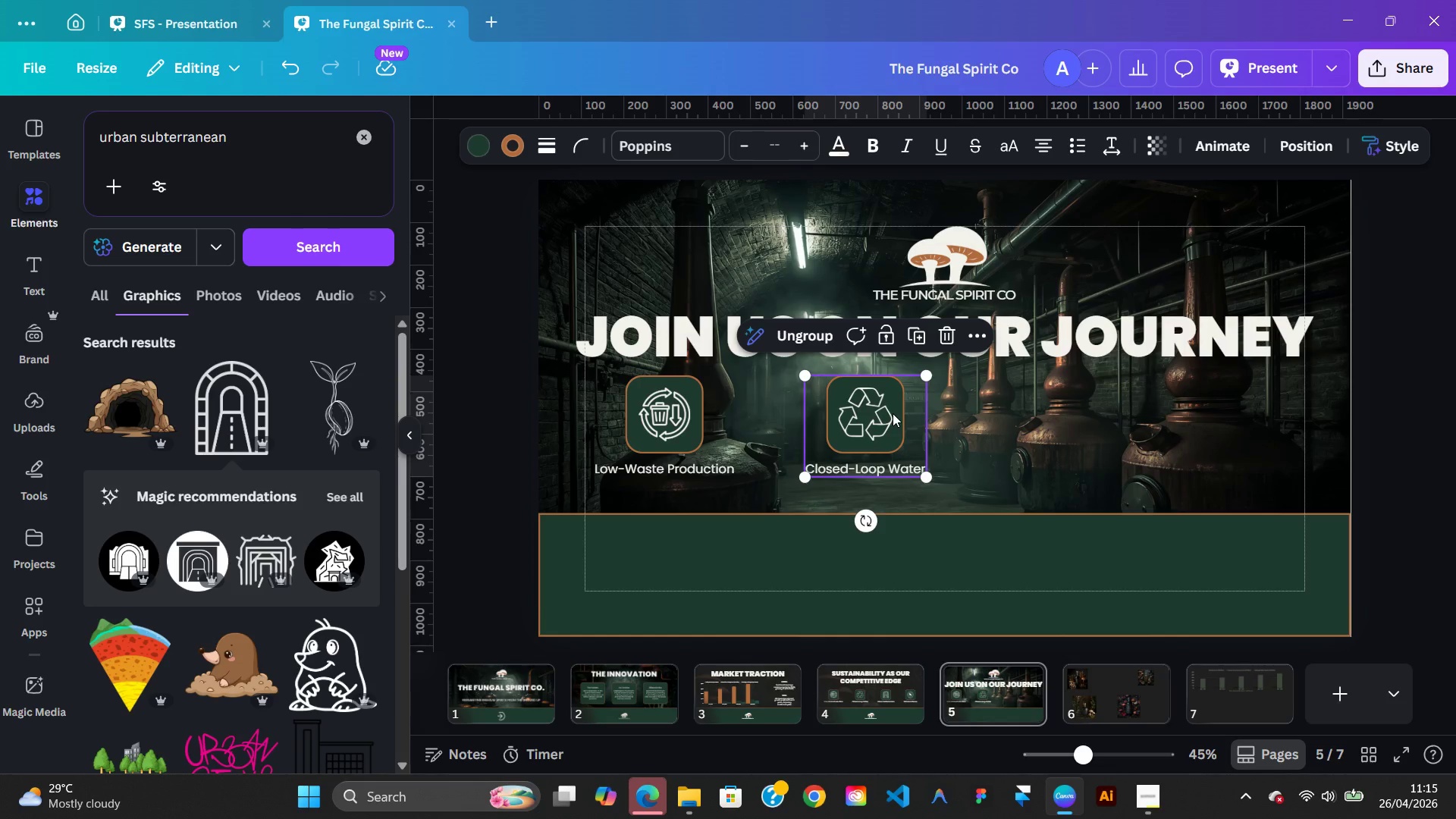 
key(Delete)
 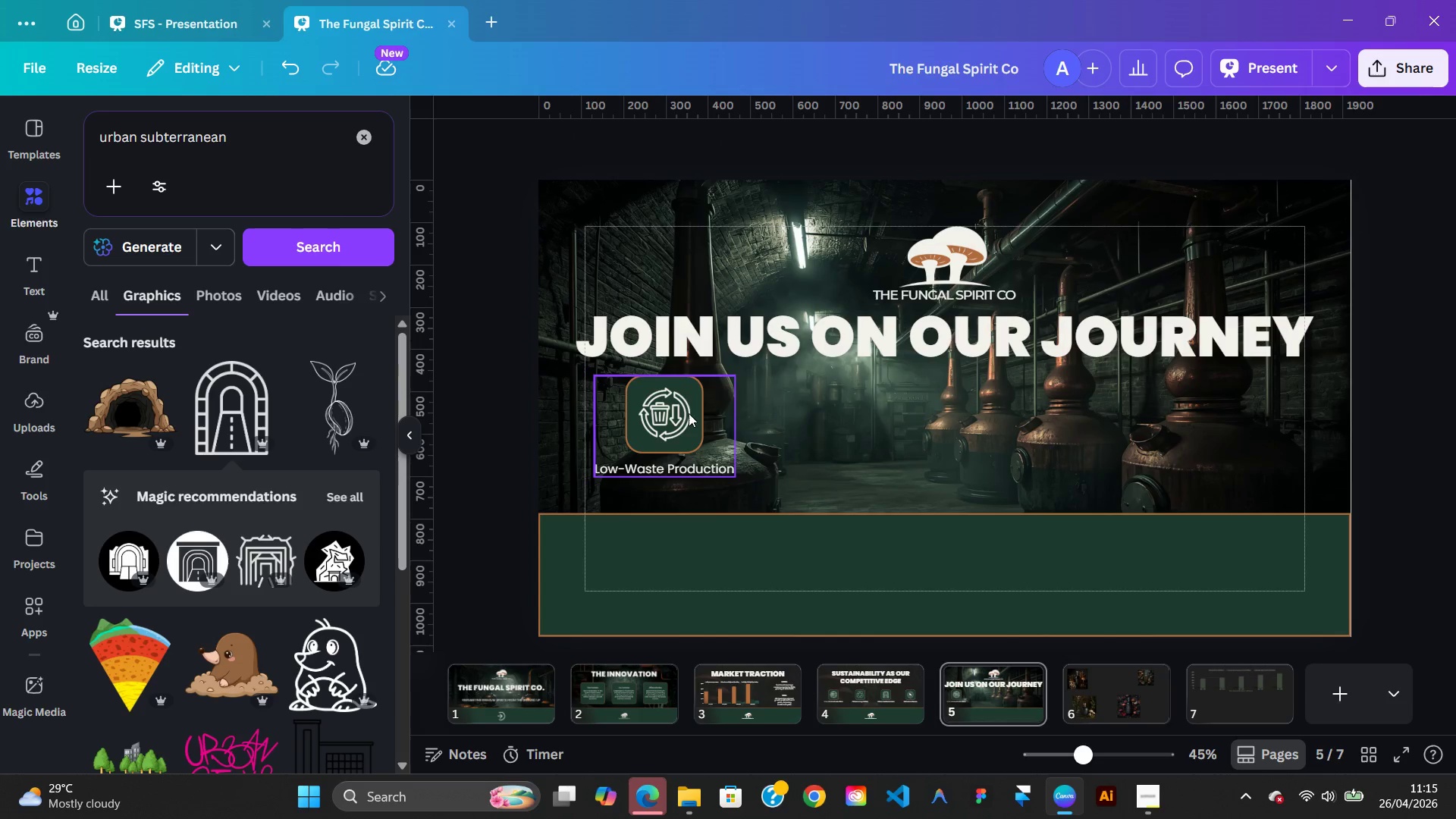 
left_click([686, 414])
 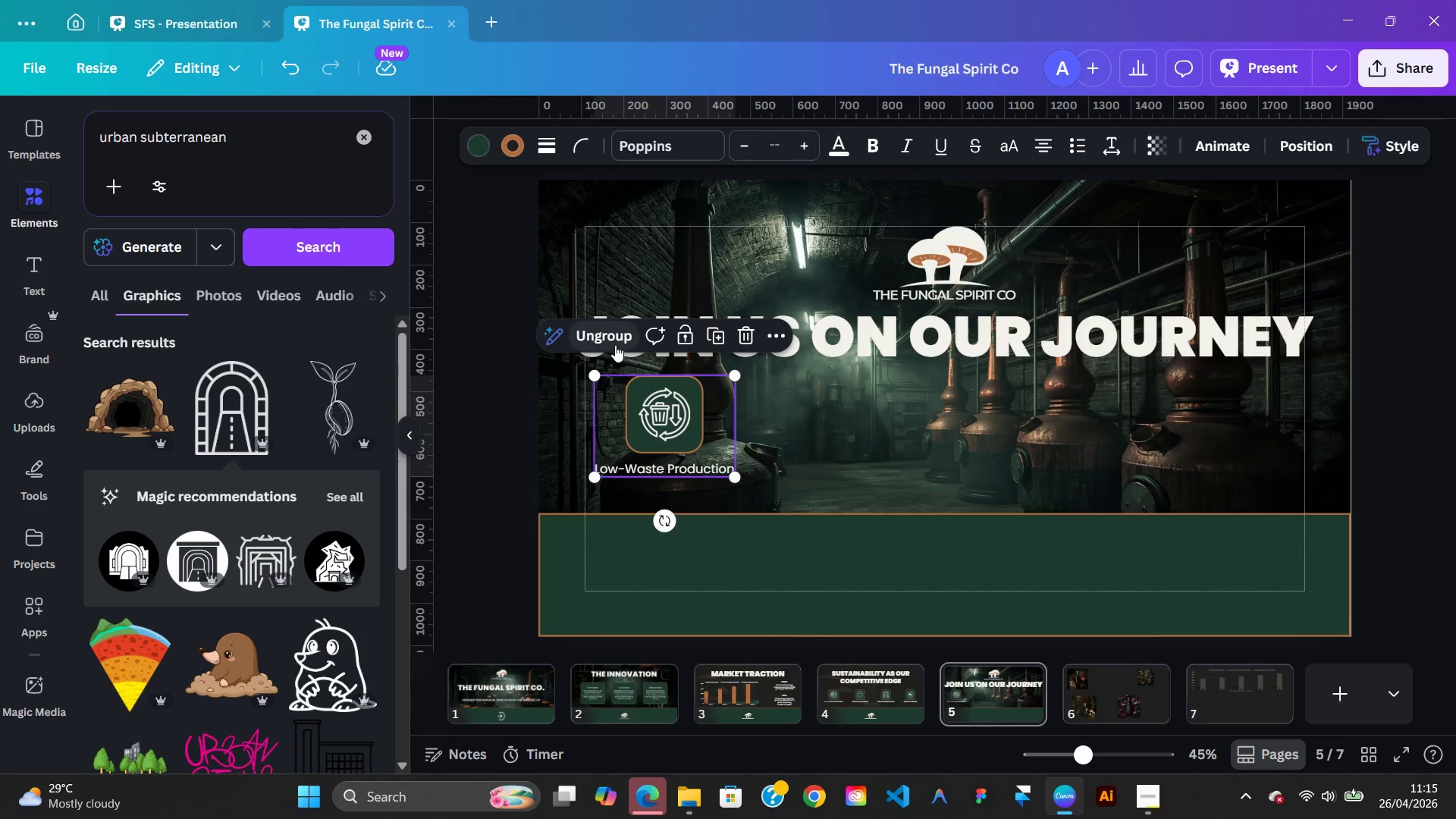 
left_click([615, 345])
 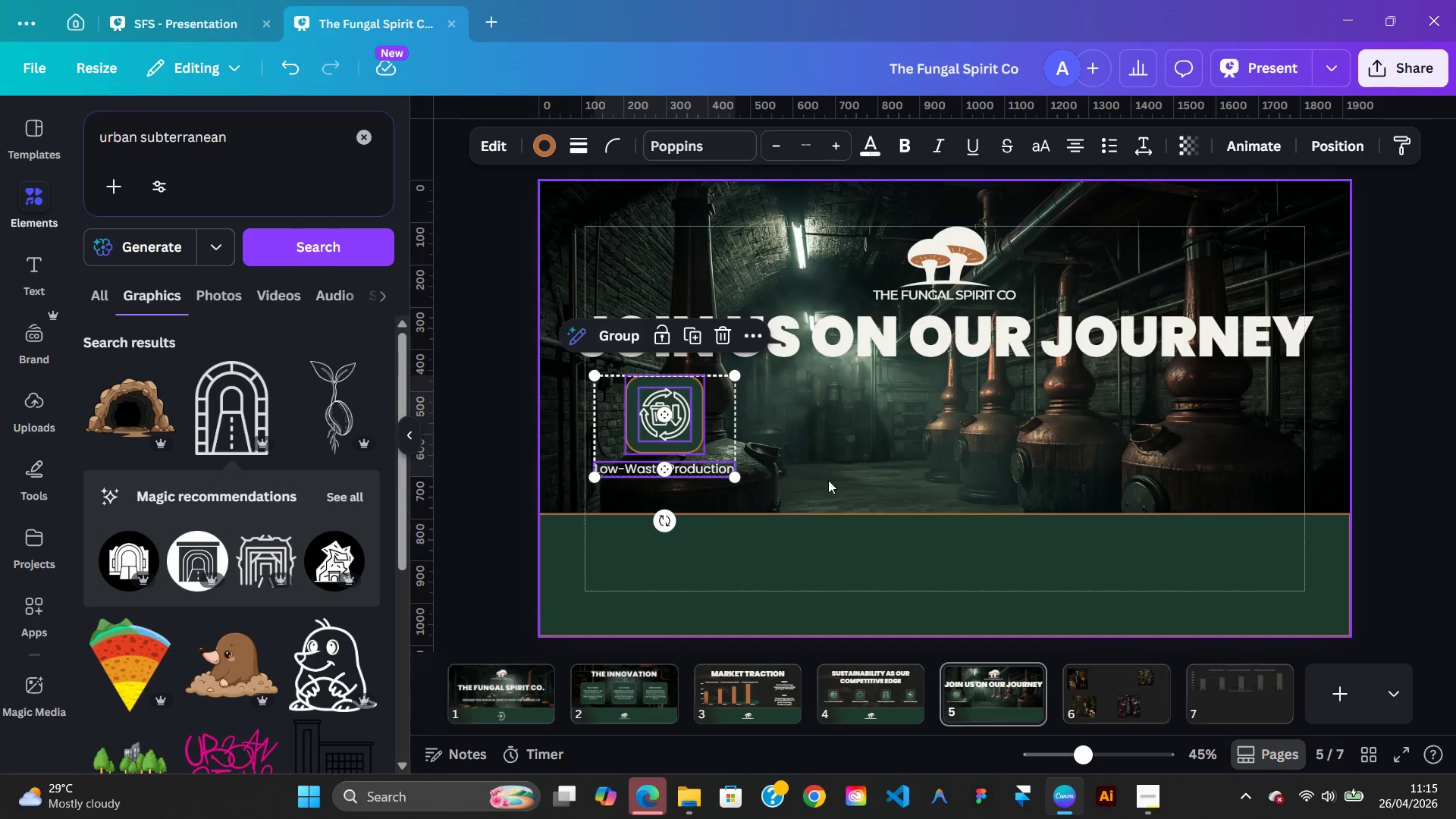 
left_click([828, 480])
 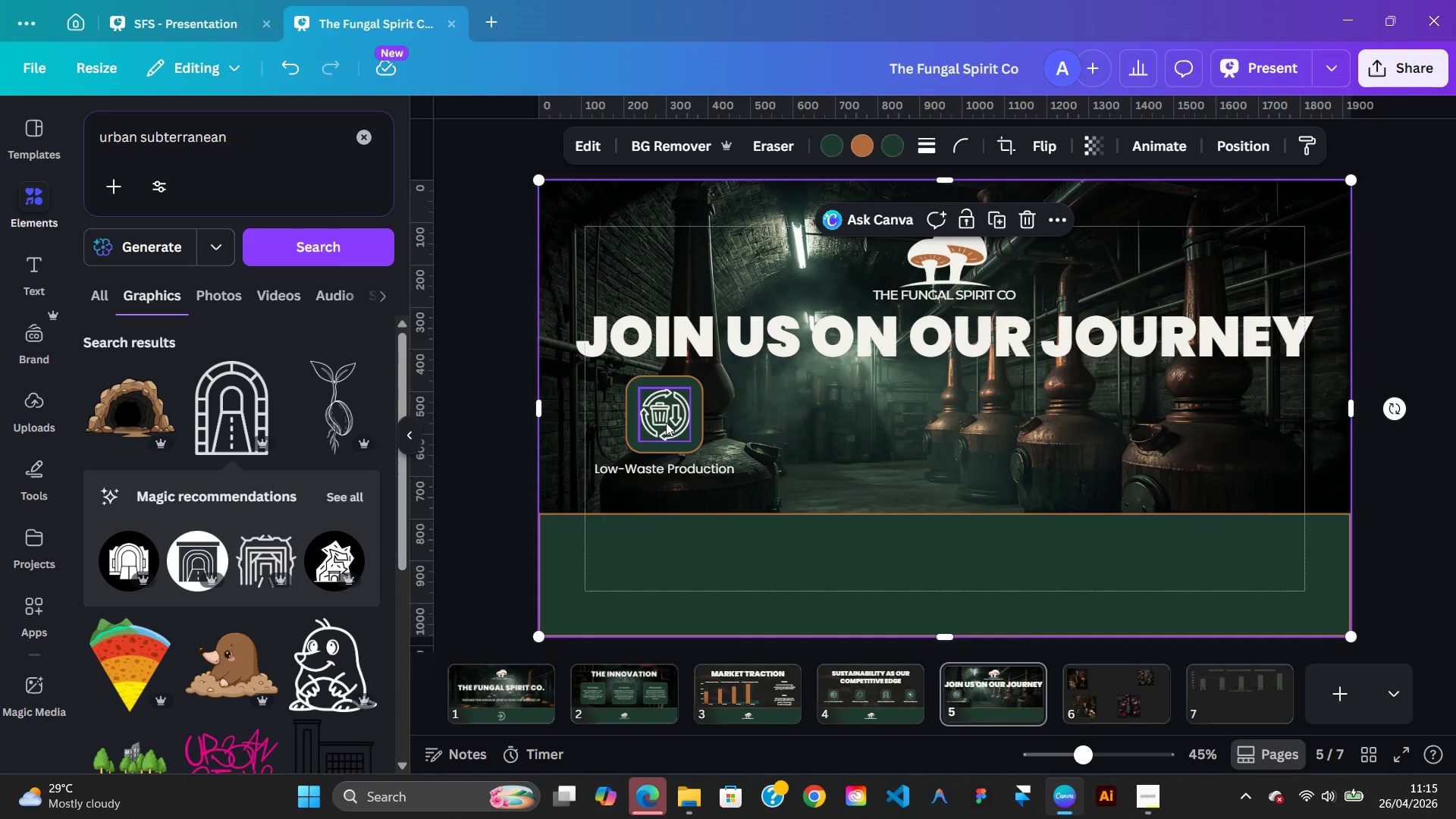 
left_click([665, 422])
 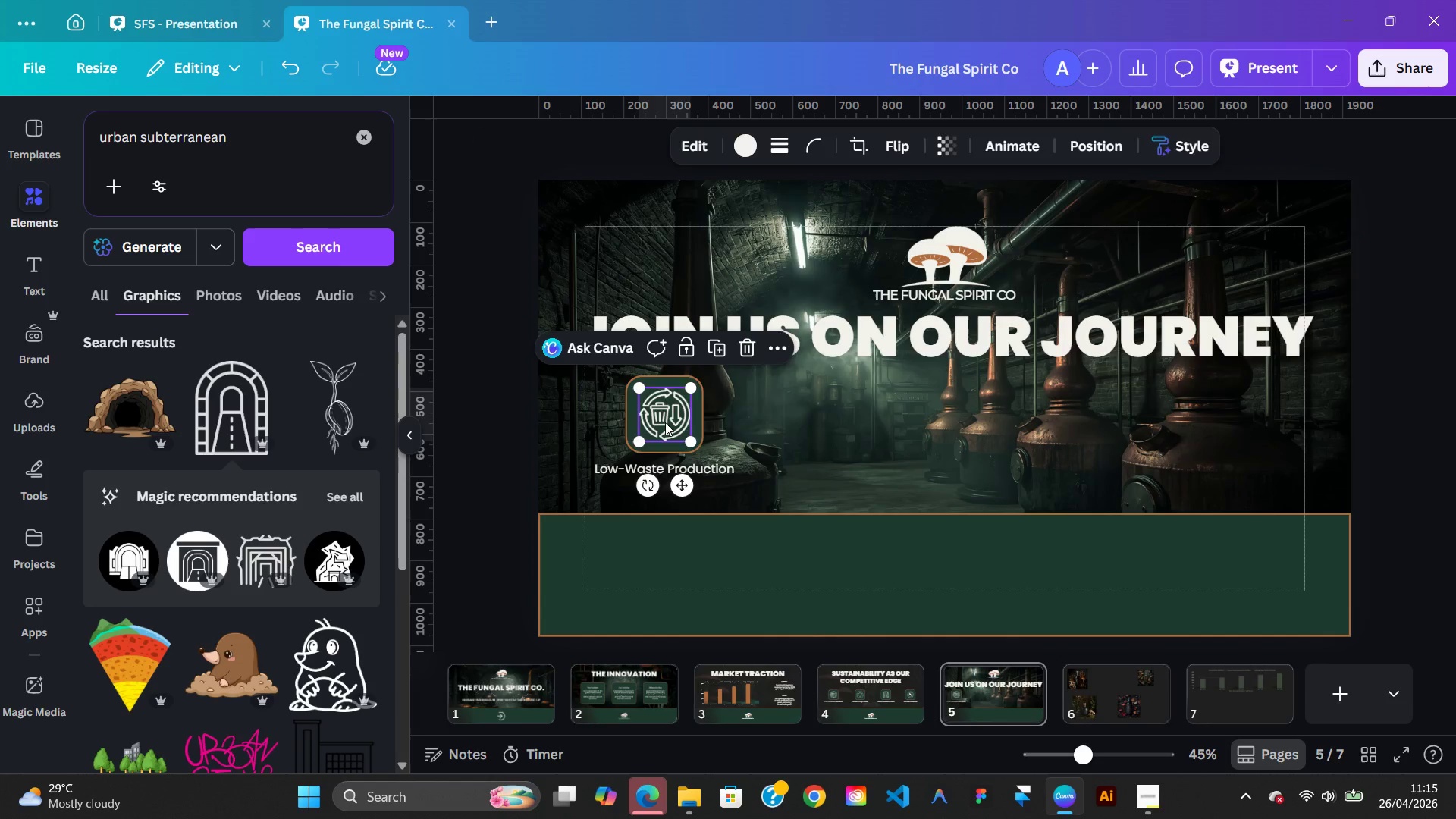 
key(Delete)
 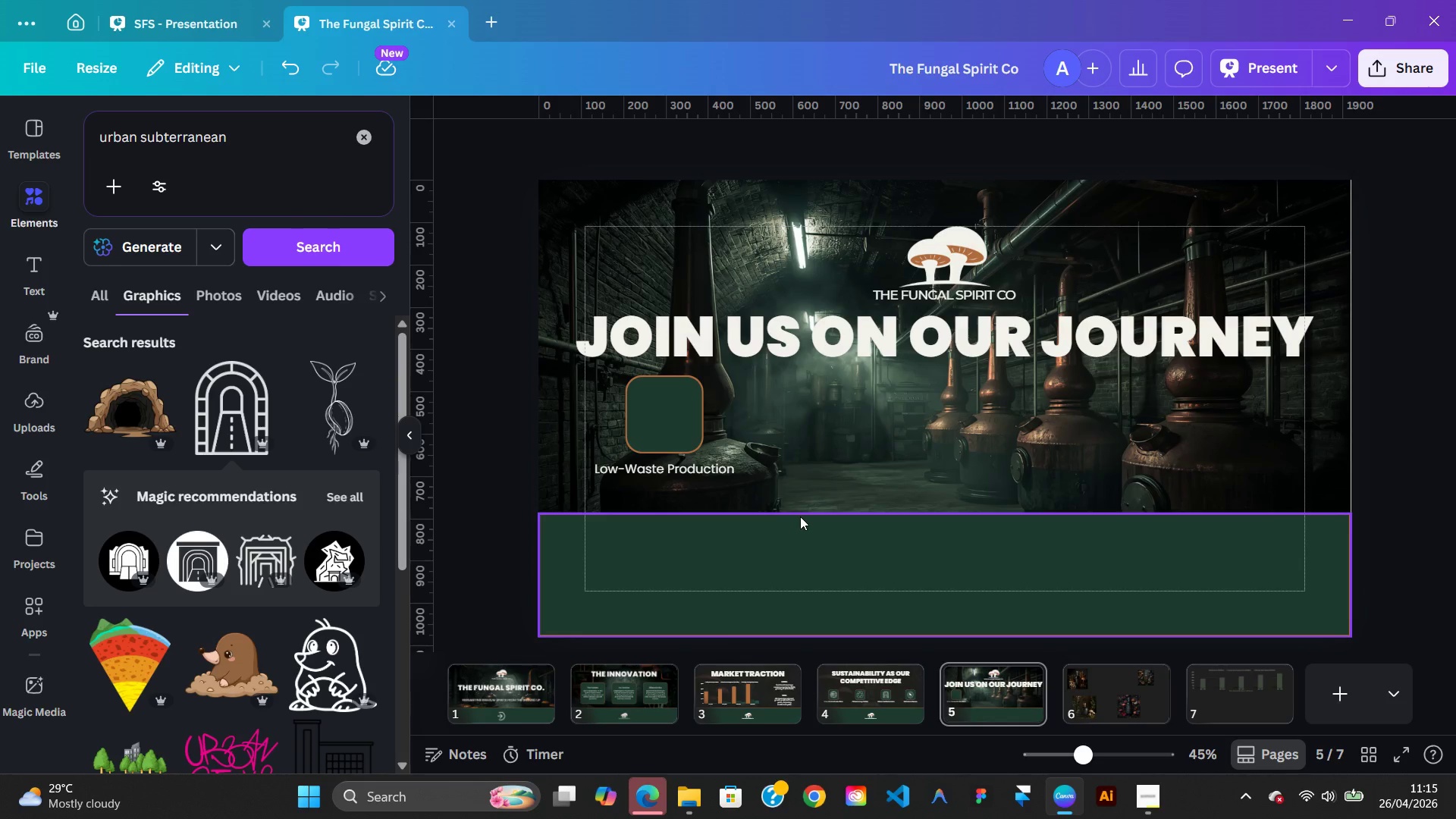 
wait(5.91)
 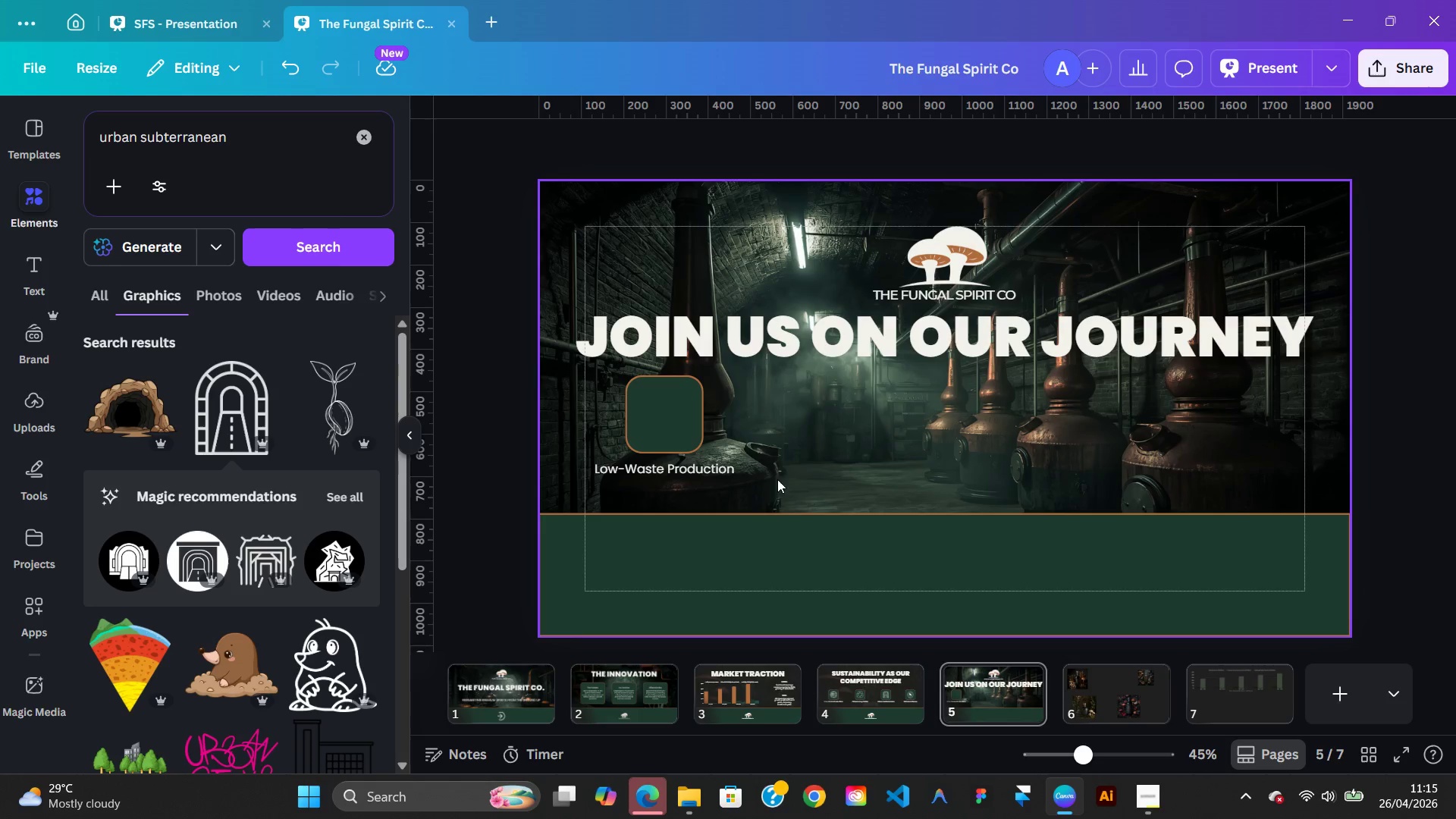 
left_click([685, 429])
 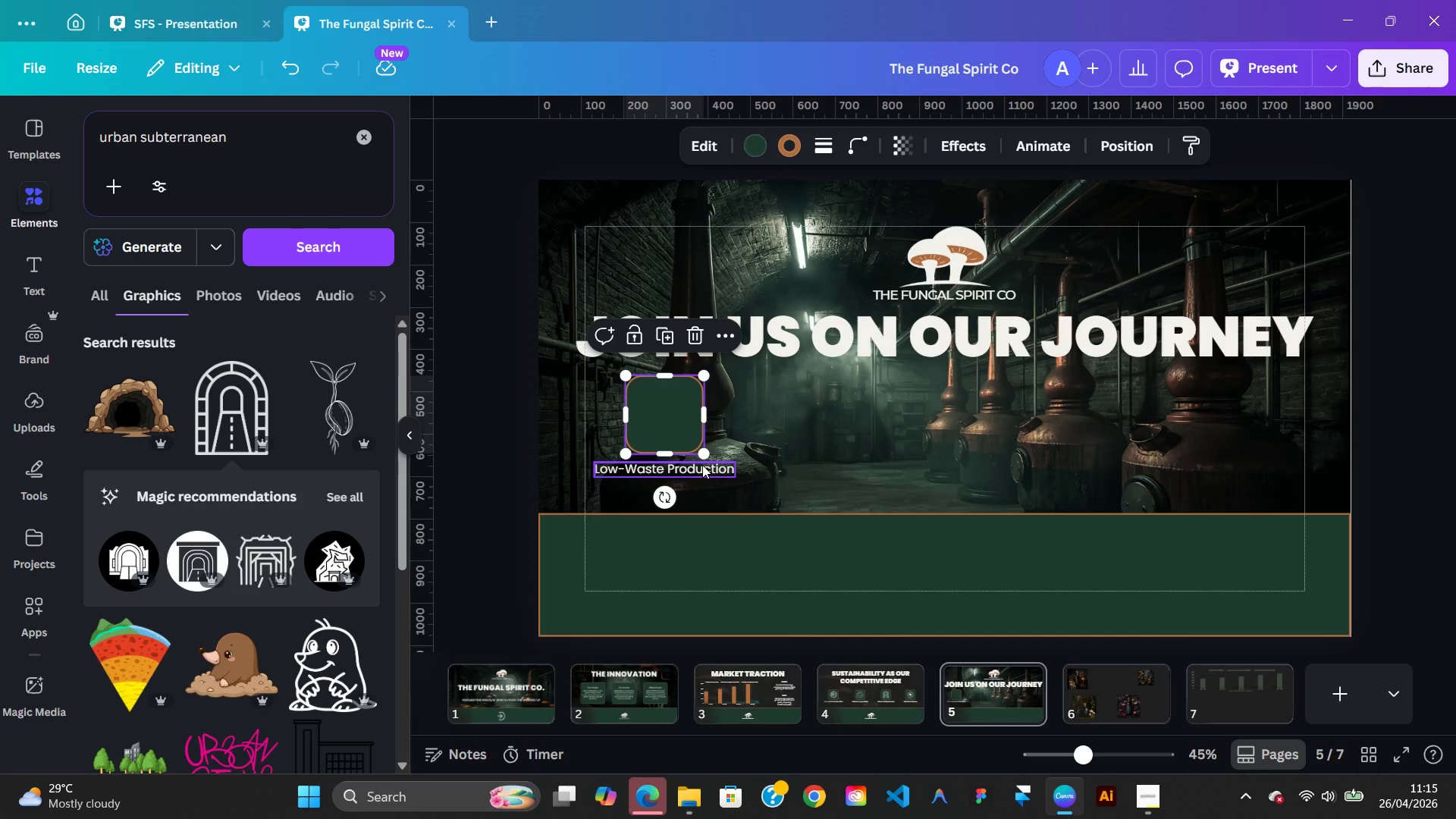 
left_click([702, 465])
 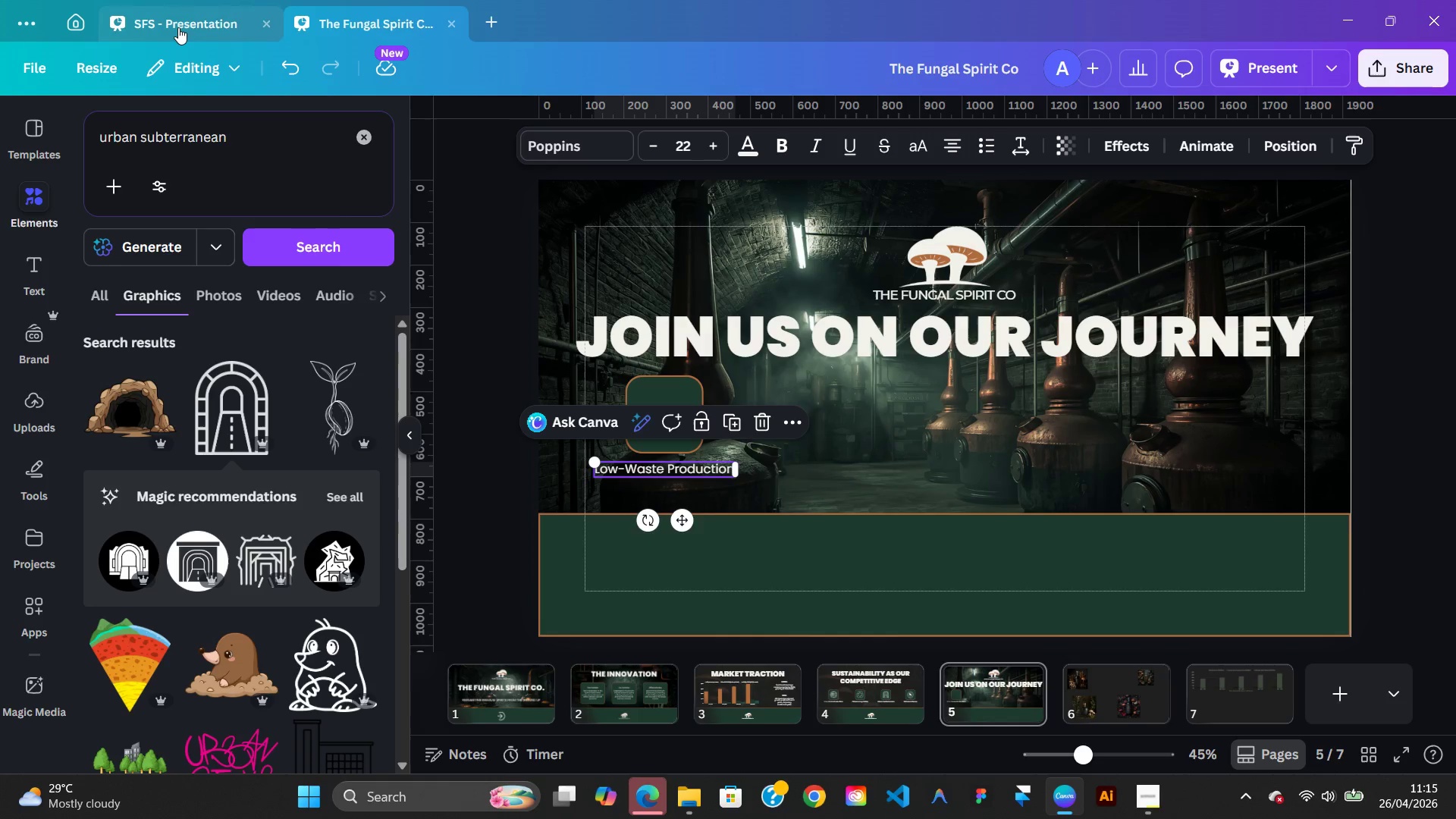 
left_click([178, 27])
 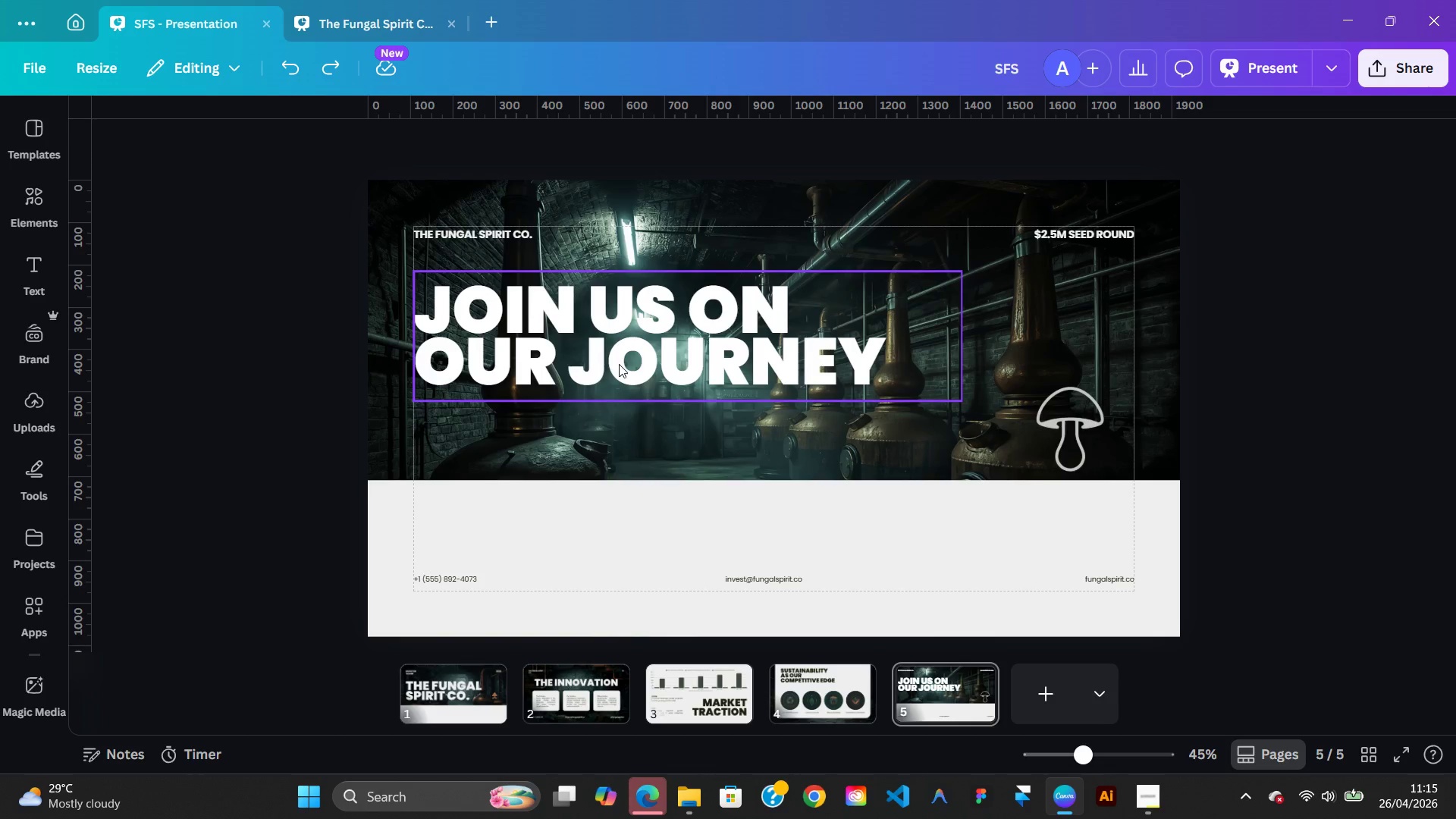 
wait(9.59)
 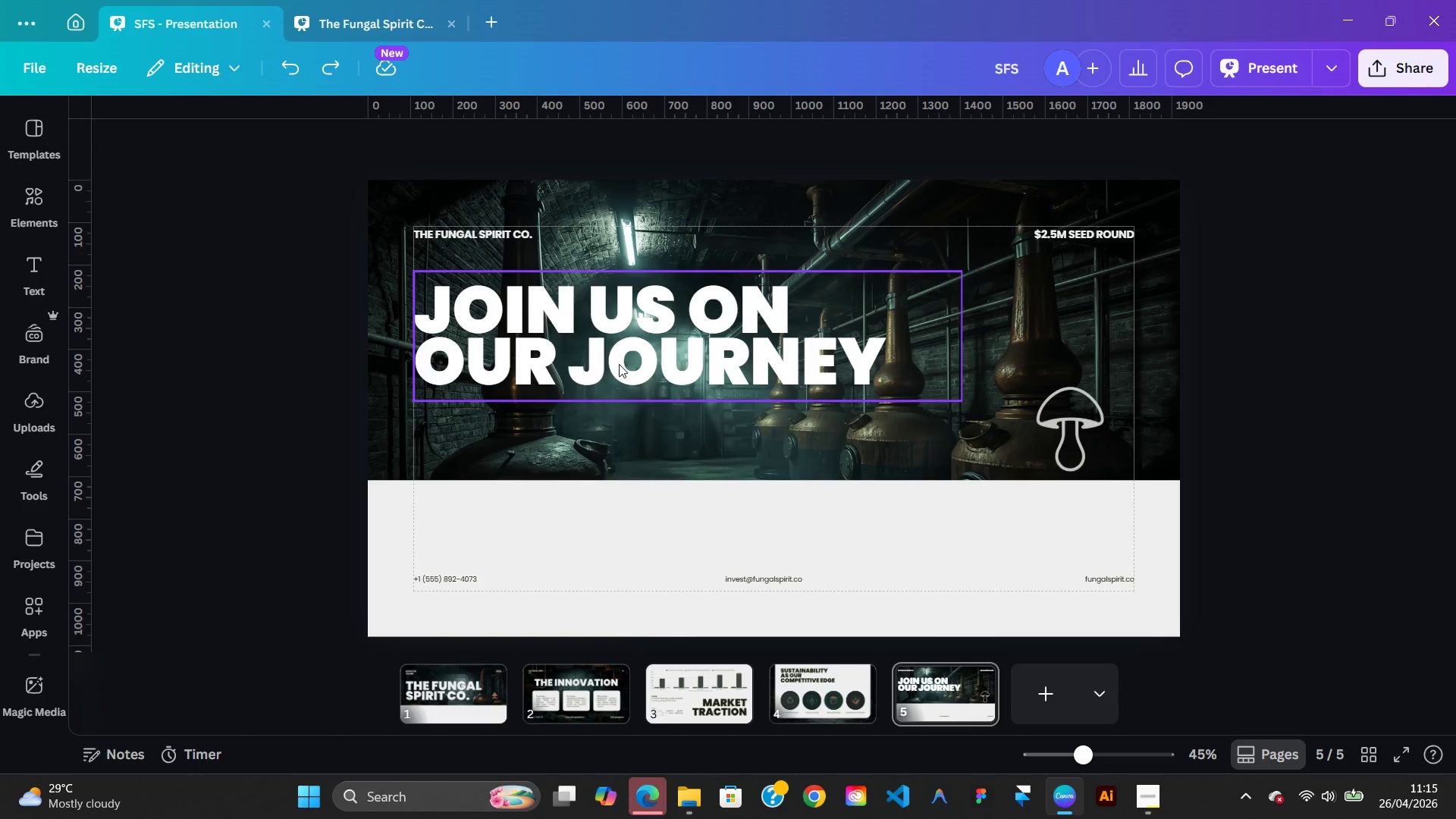 
left_click([619, 364])
 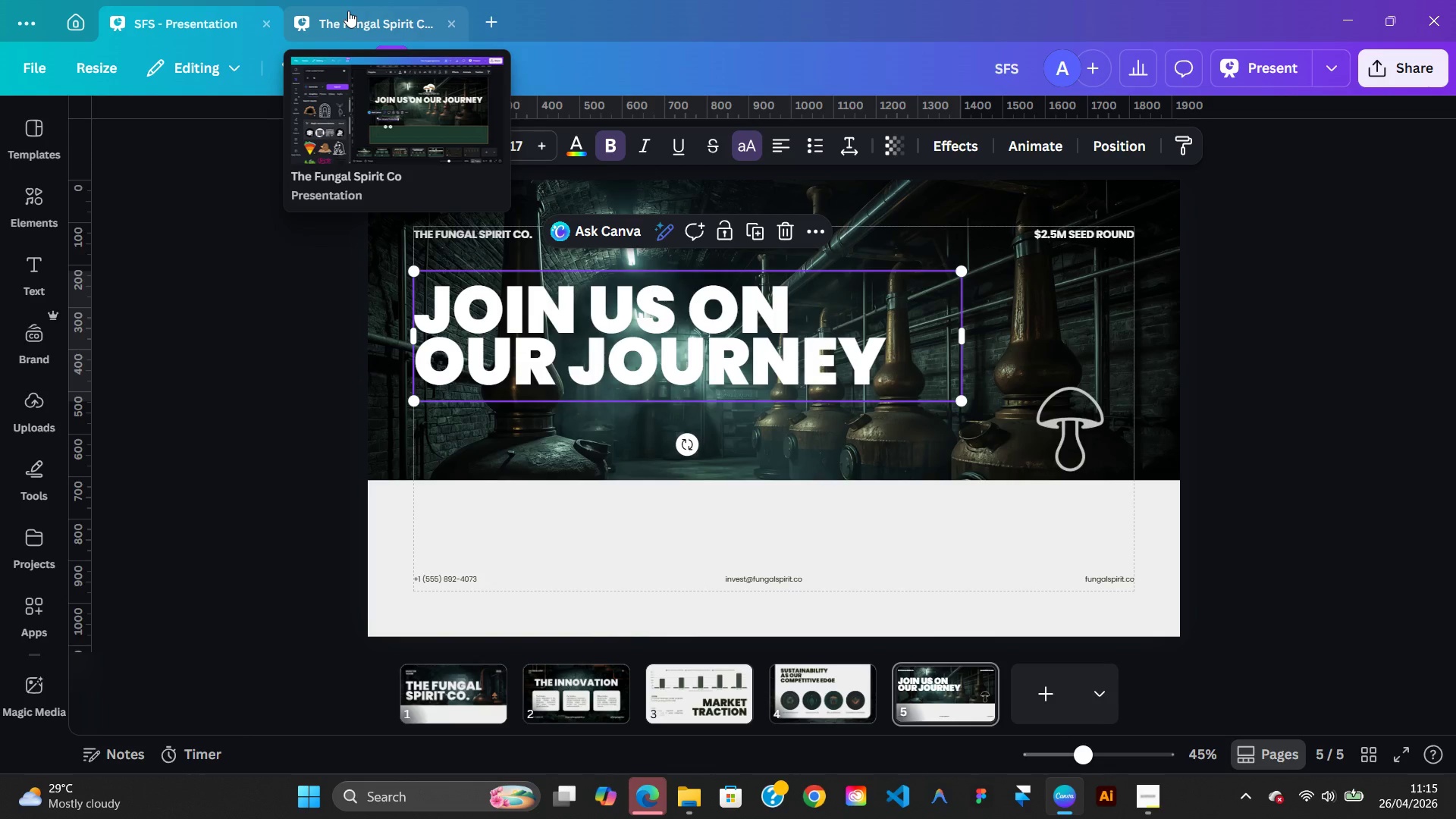 
left_click([348, 11])
 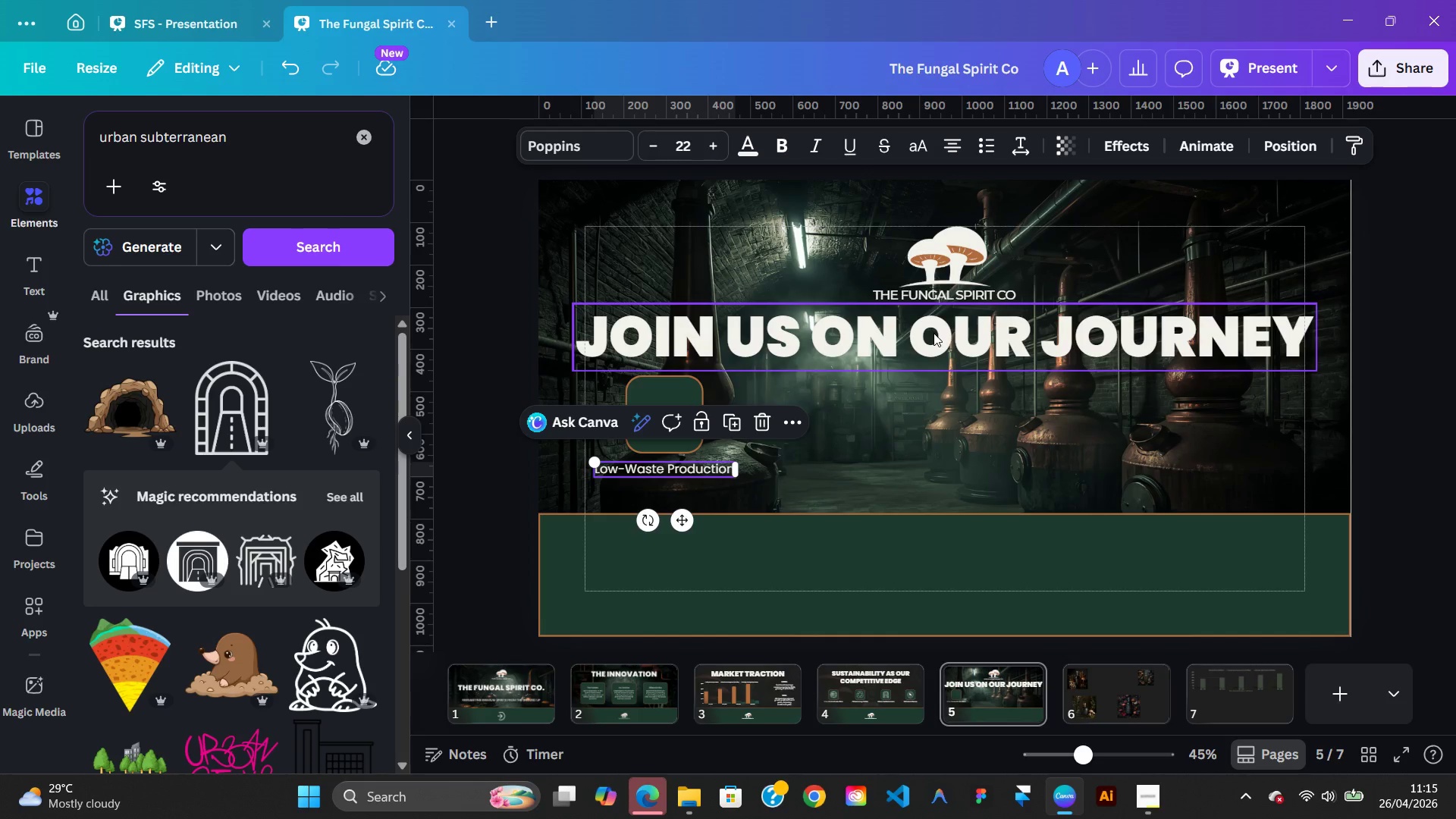 
left_click_drag(start_coordinate=[934, 333], to_coordinate=[935, 345])
 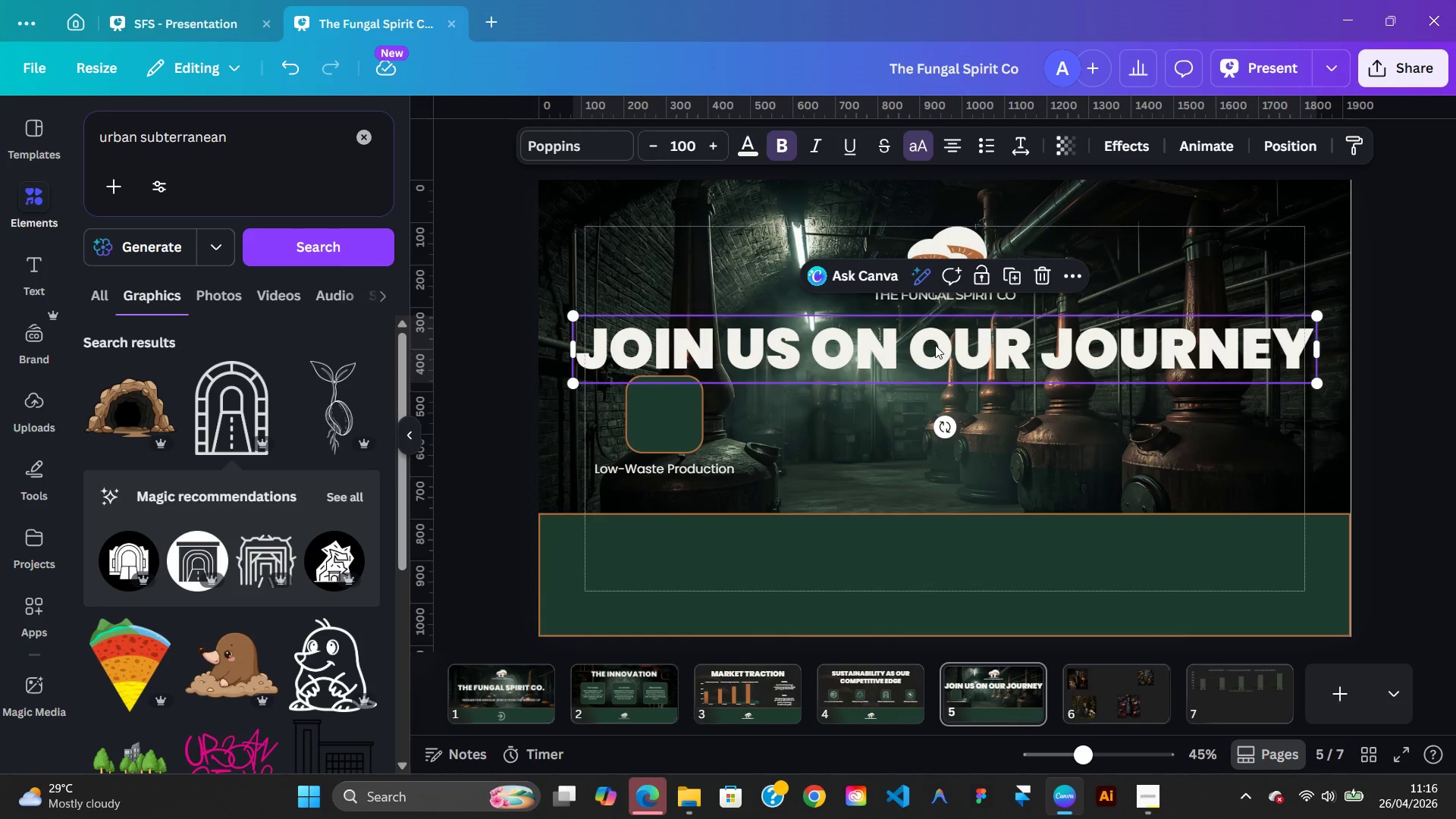 
left_click_drag(start_coordinate=[935, 345], to_coordinate=[939, 354])
 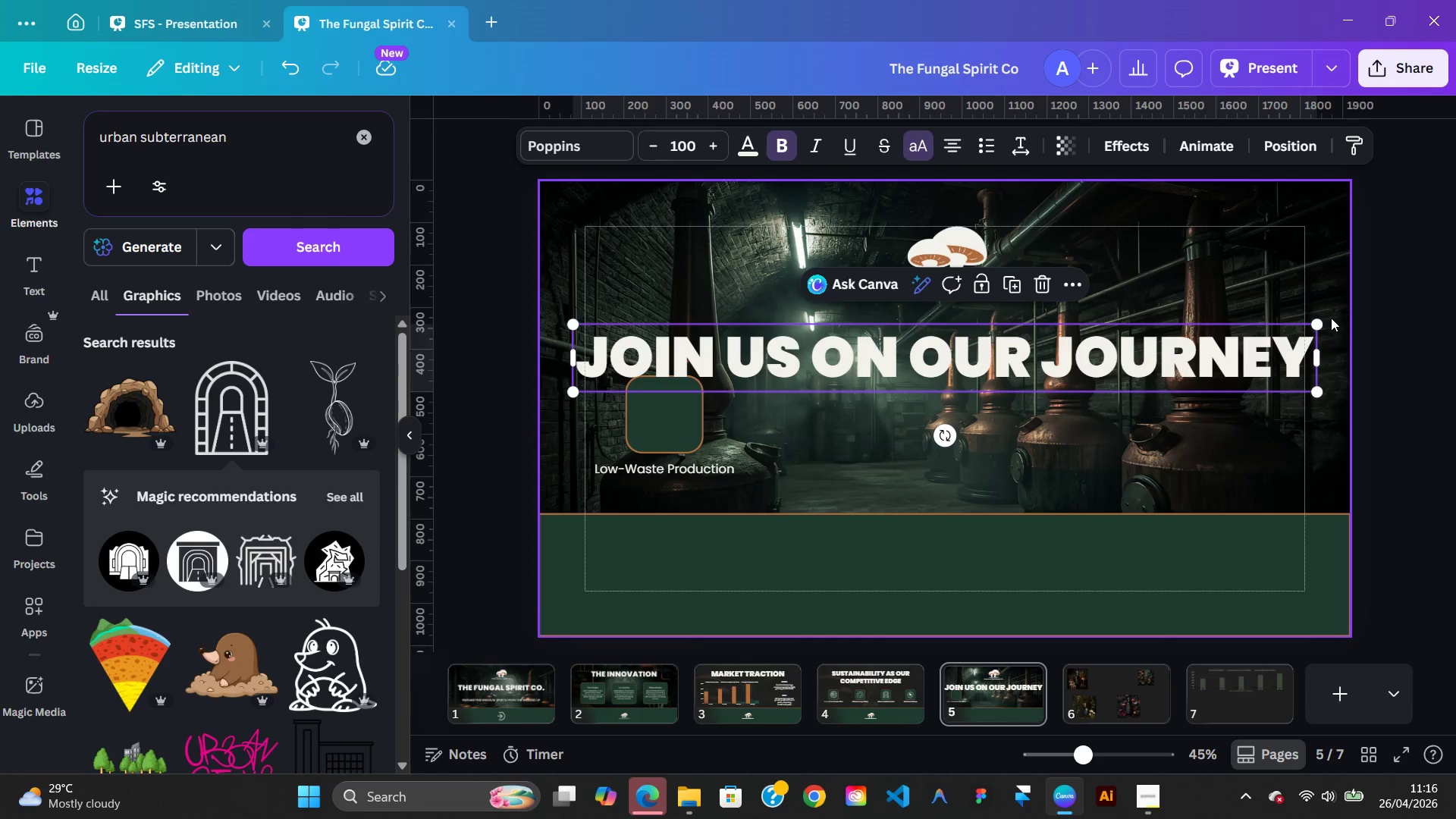 
left_click([1331, 318])
 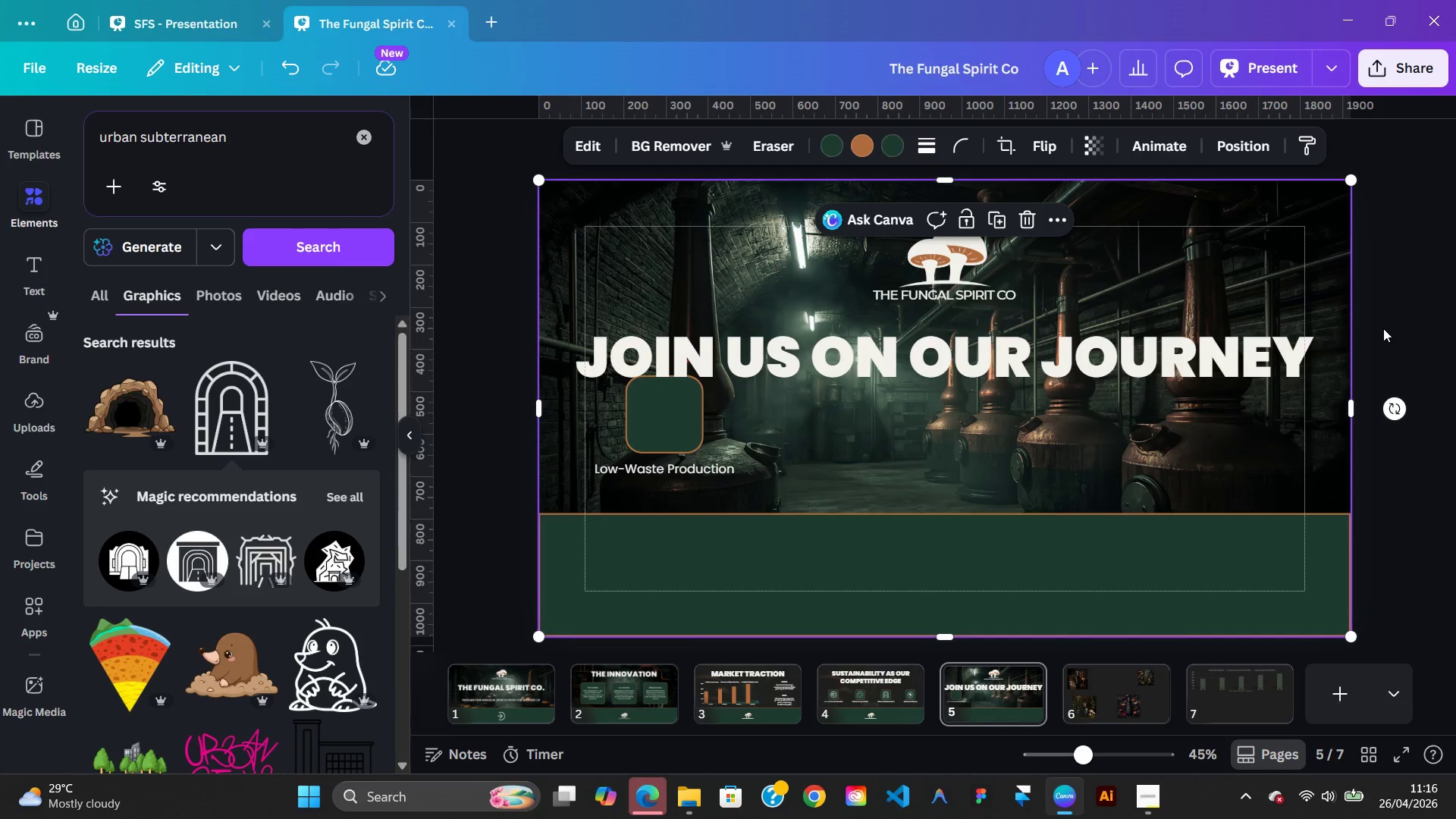 
wait(5.34)
 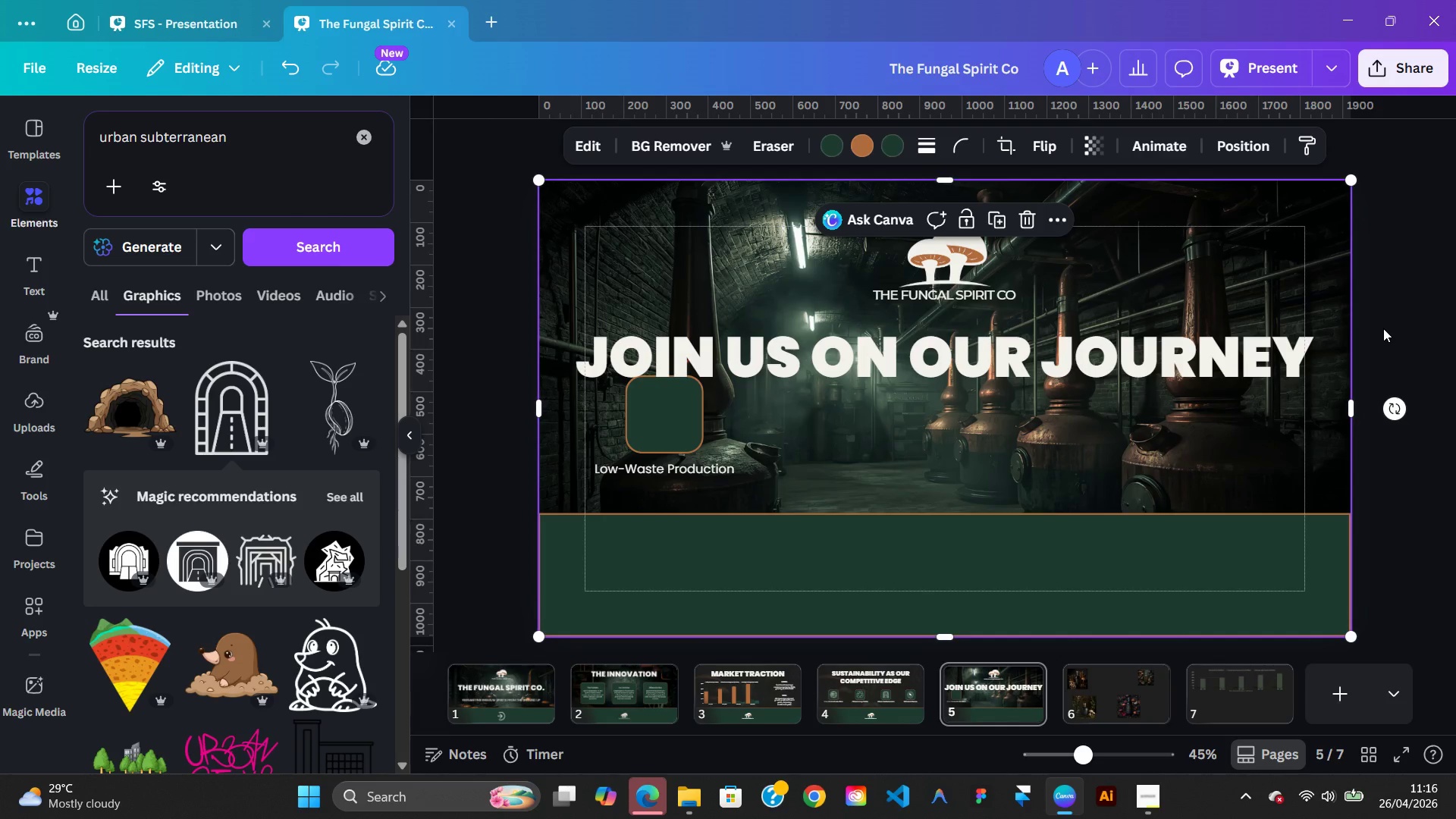 
right_click([1383, 328])
 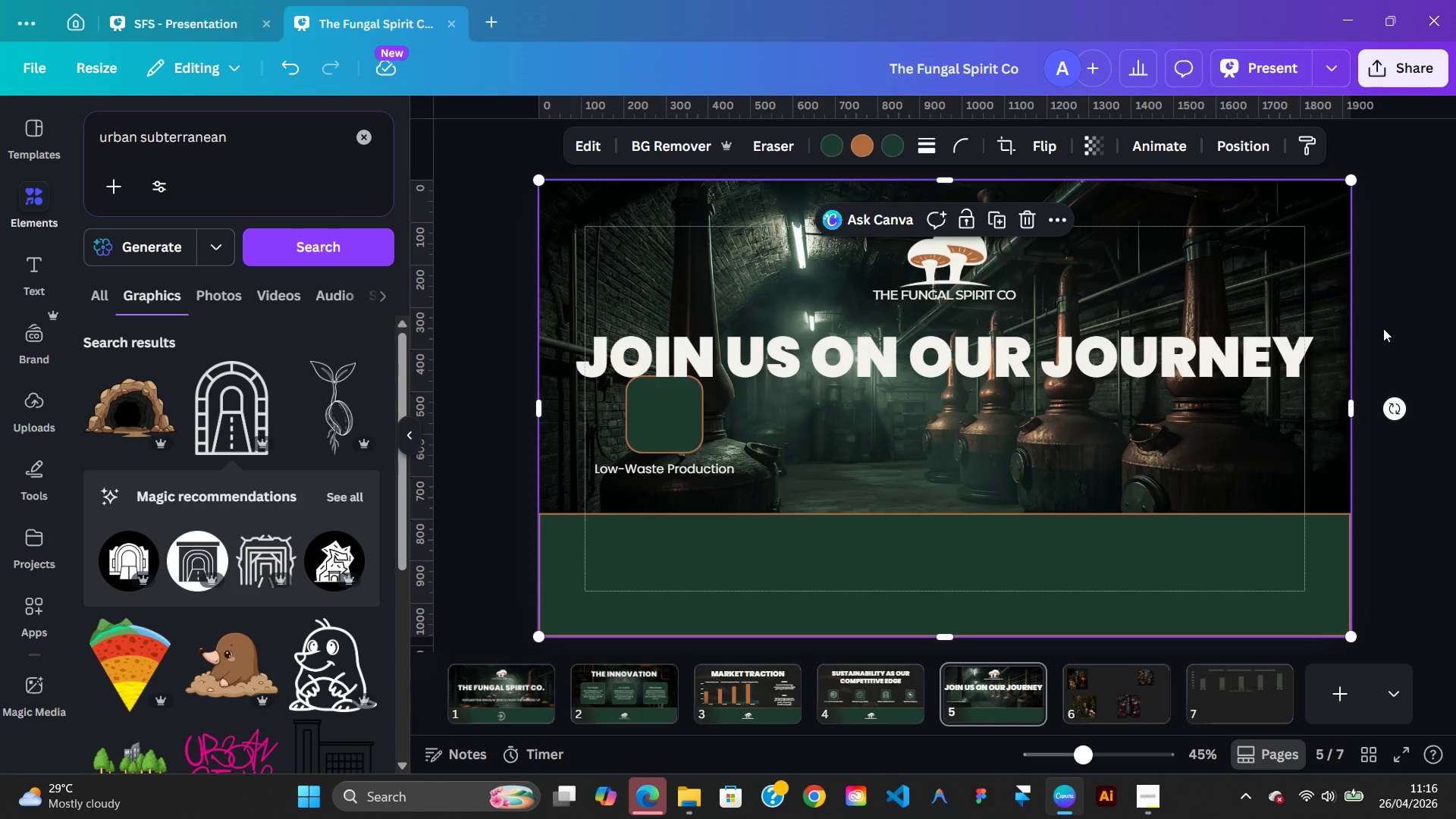 
wait(19.72)
 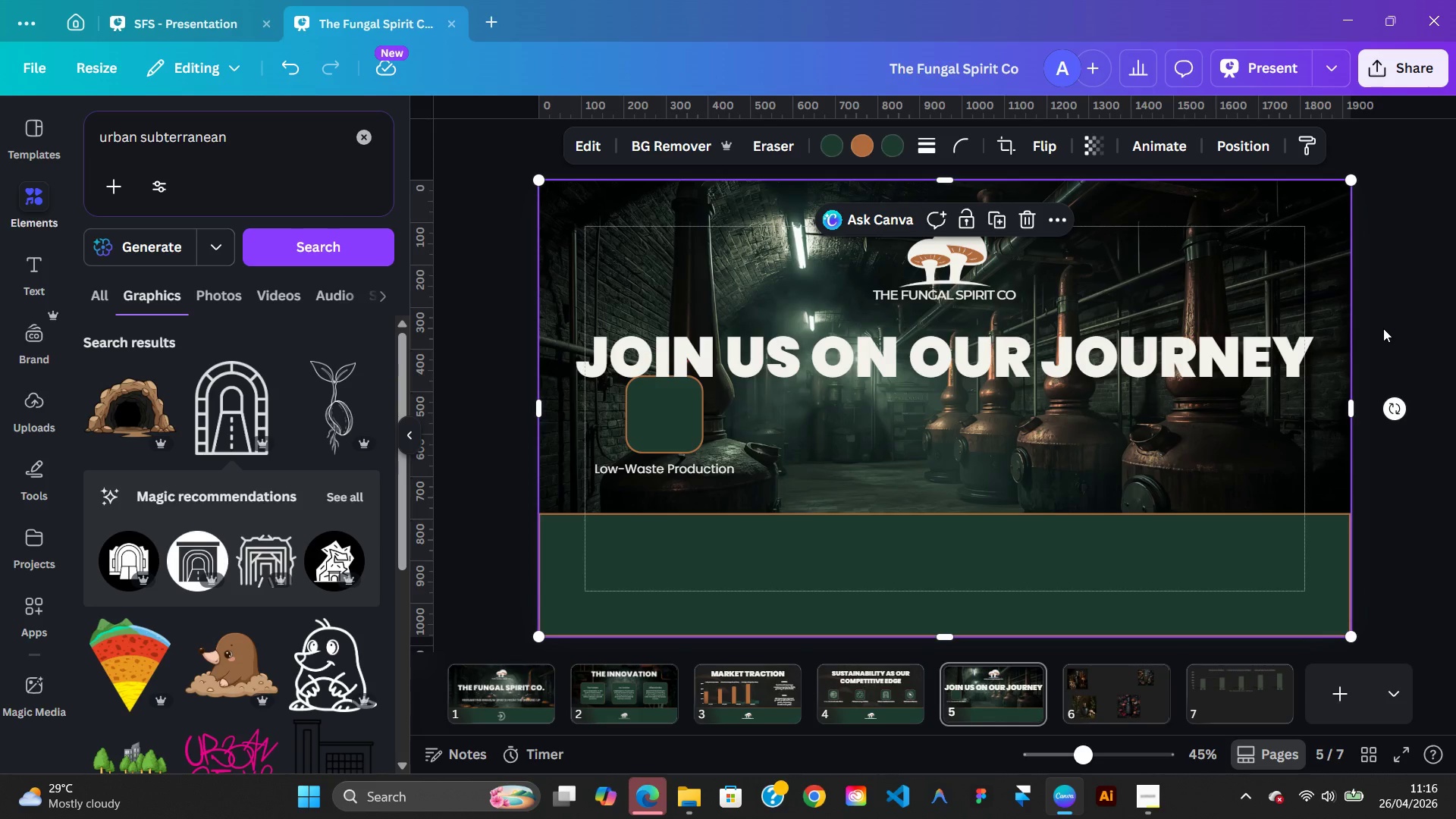 
left_click([676, 29])
 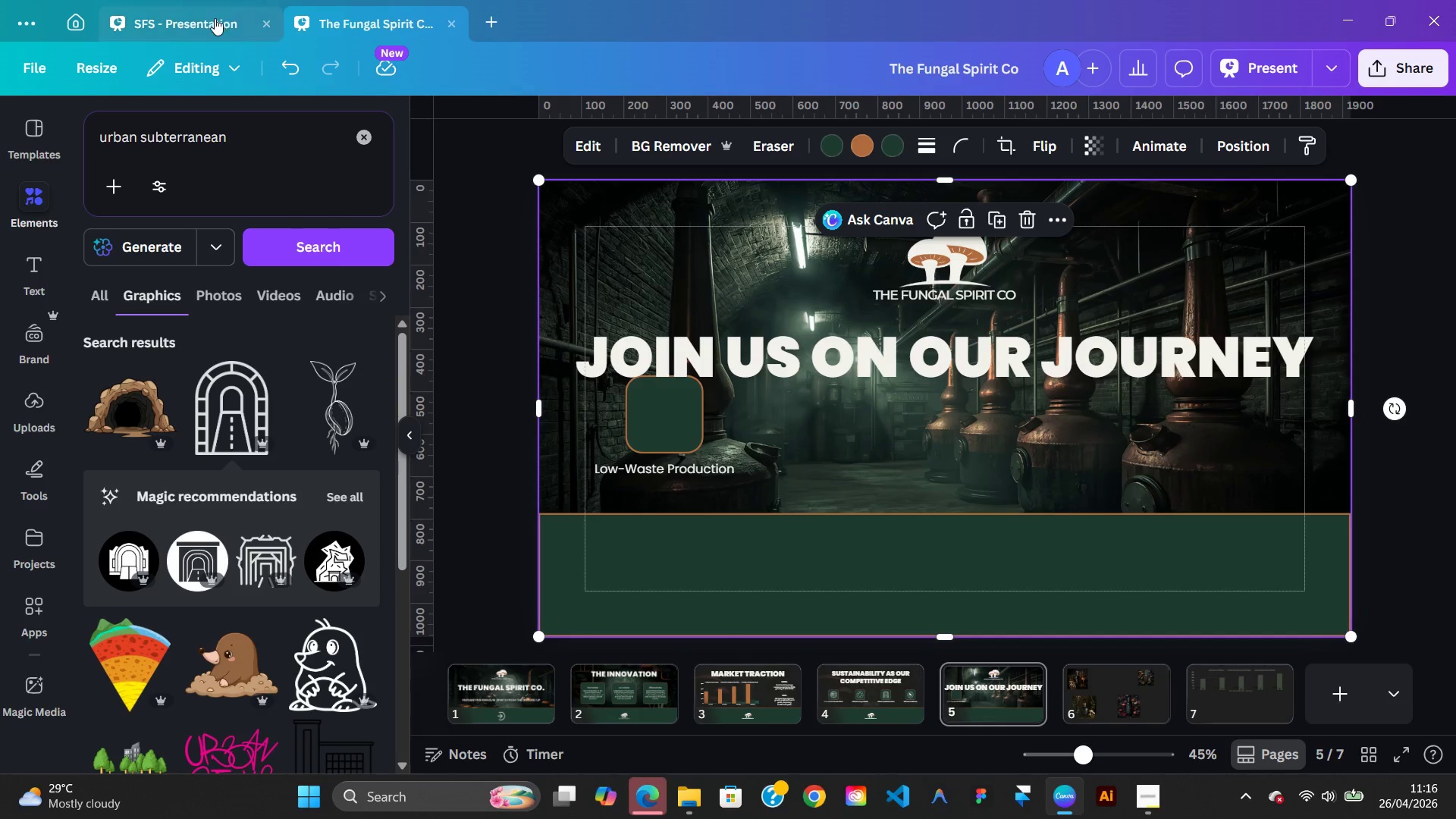 
left_click([215, 18])
 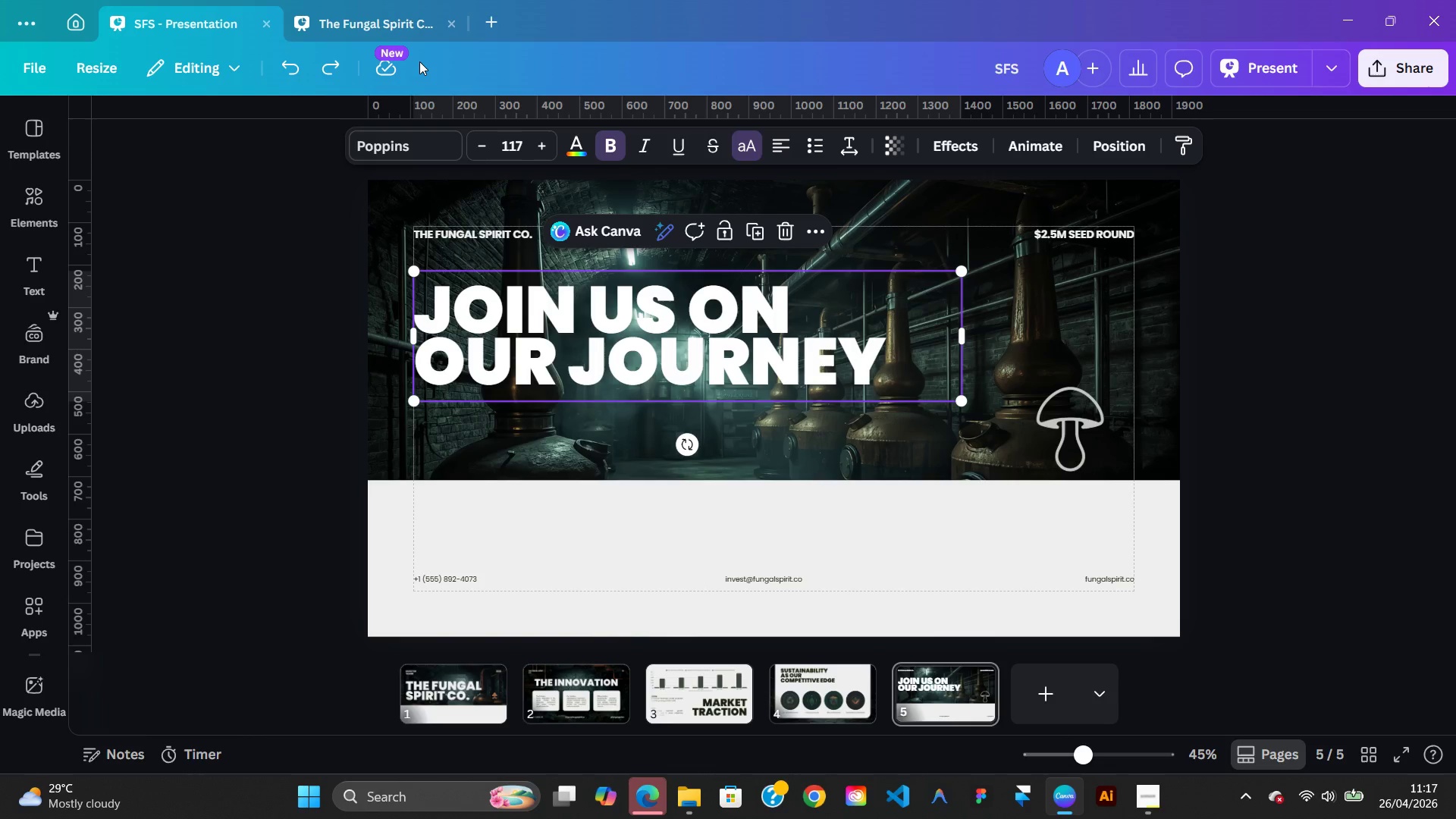 
wait(92.01)
 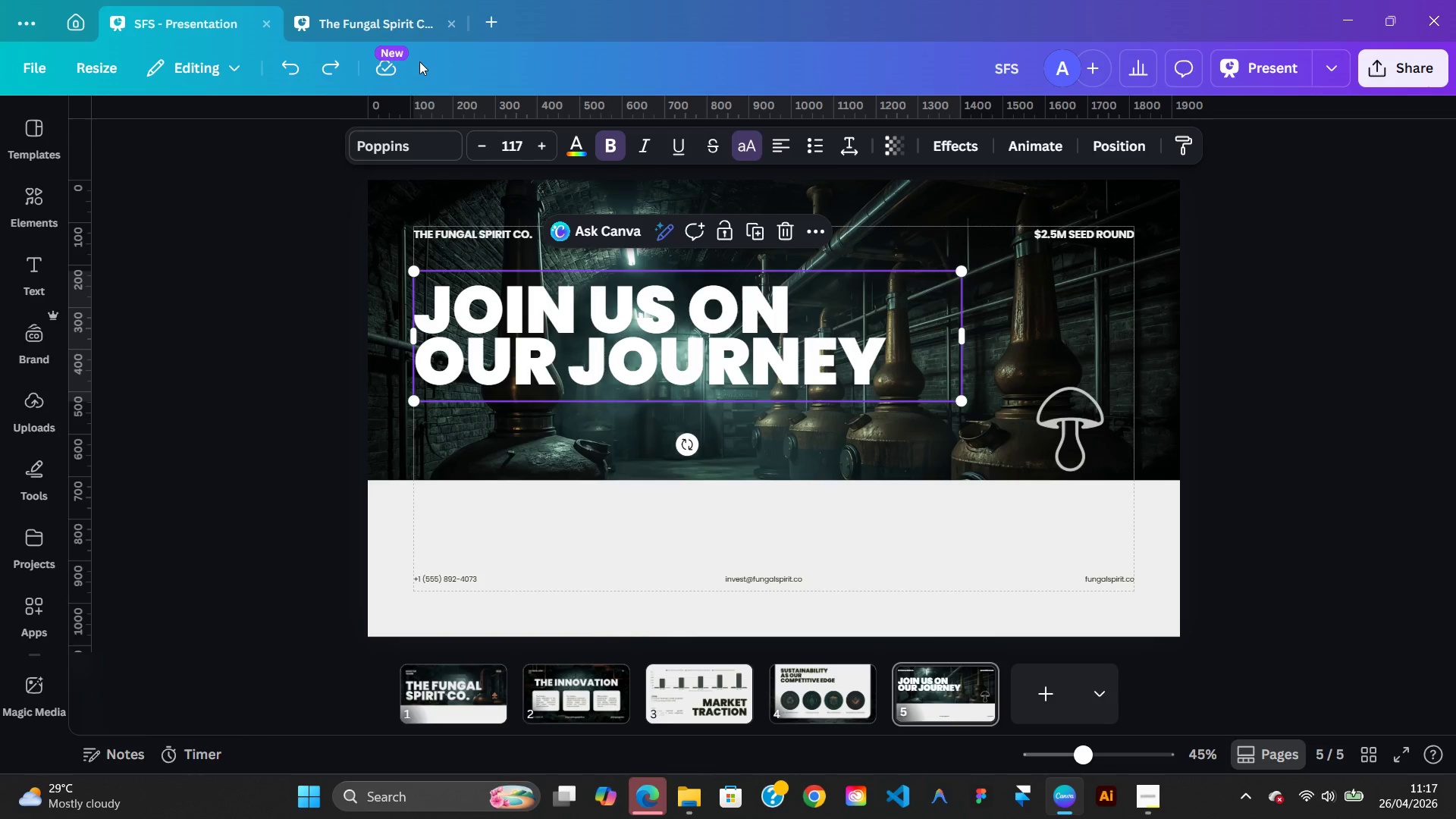 
left_click([378, 24])
 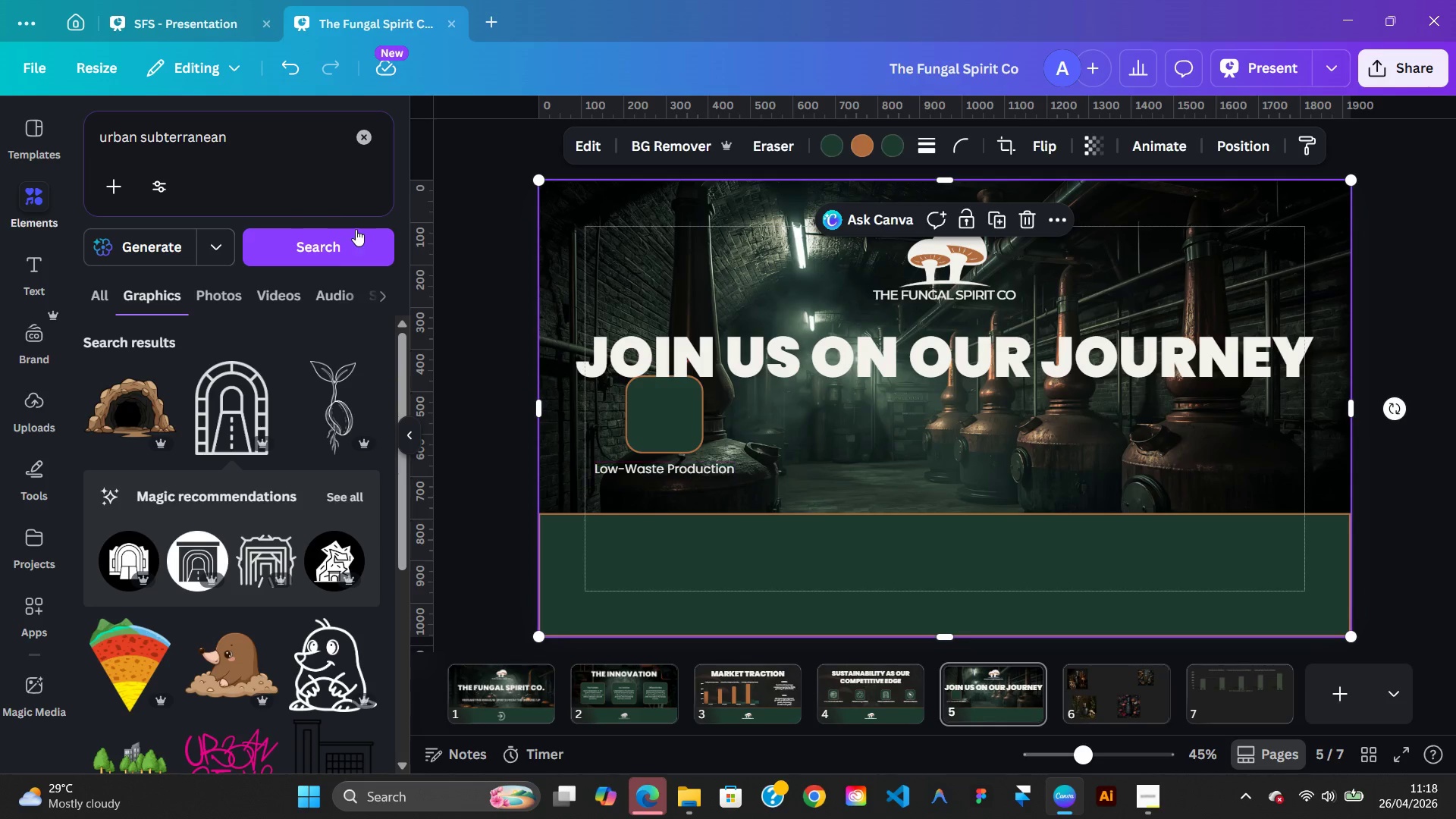 
wait(6.24)
 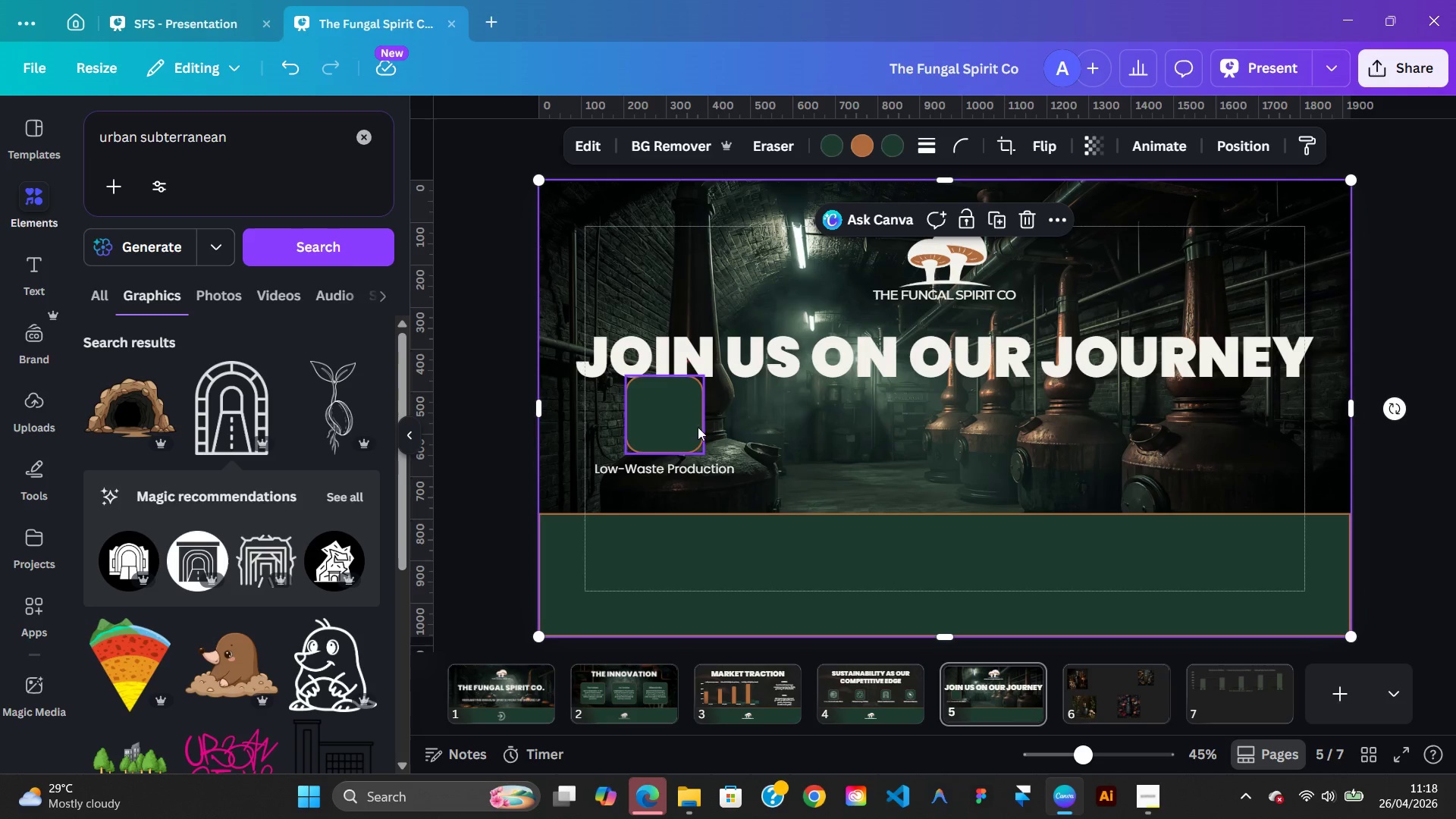 
left_click_drag(start_coordinate=[196, 46], to_coordinate=[199, 35])
 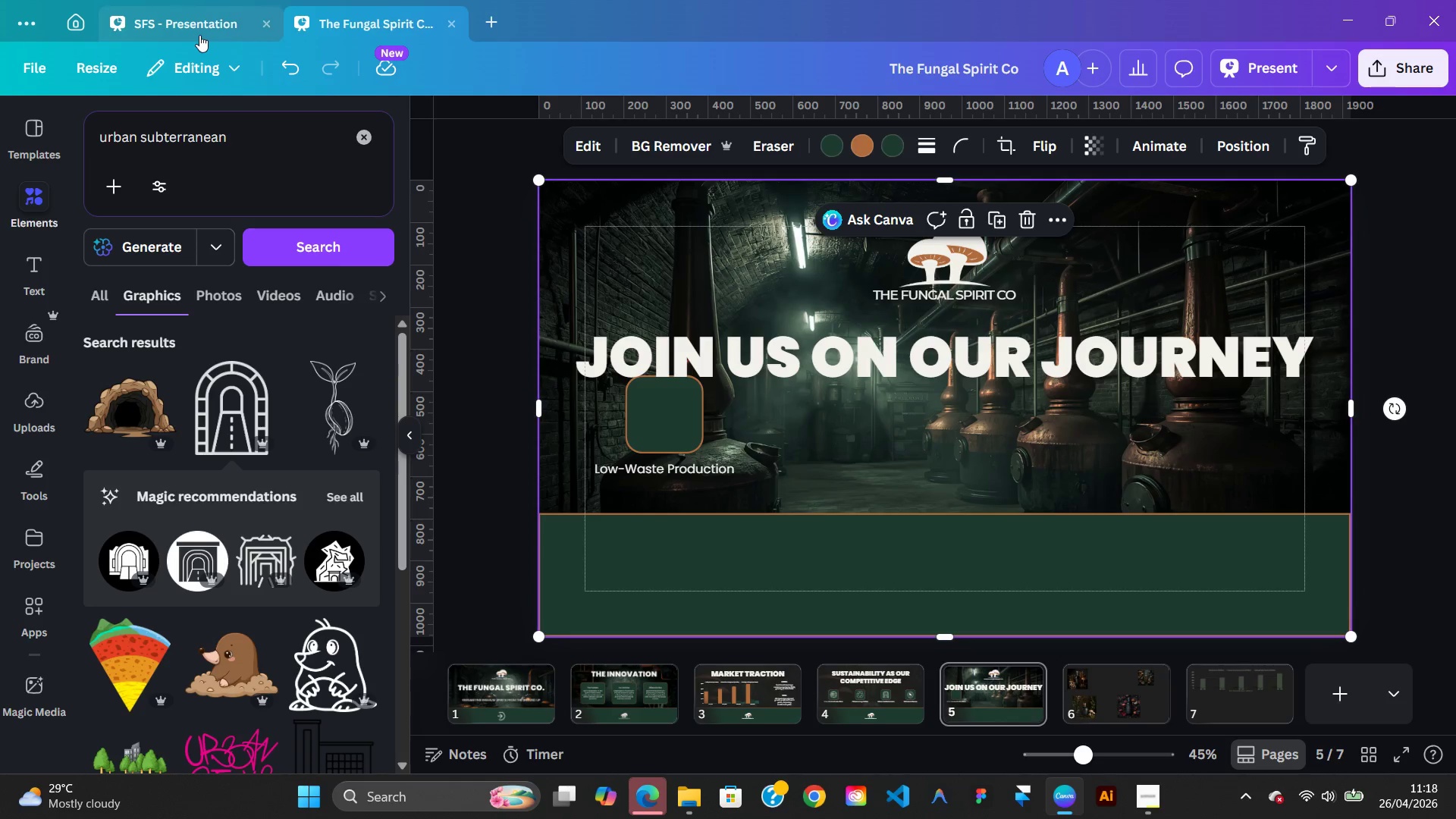 
left_click([199, 35])
 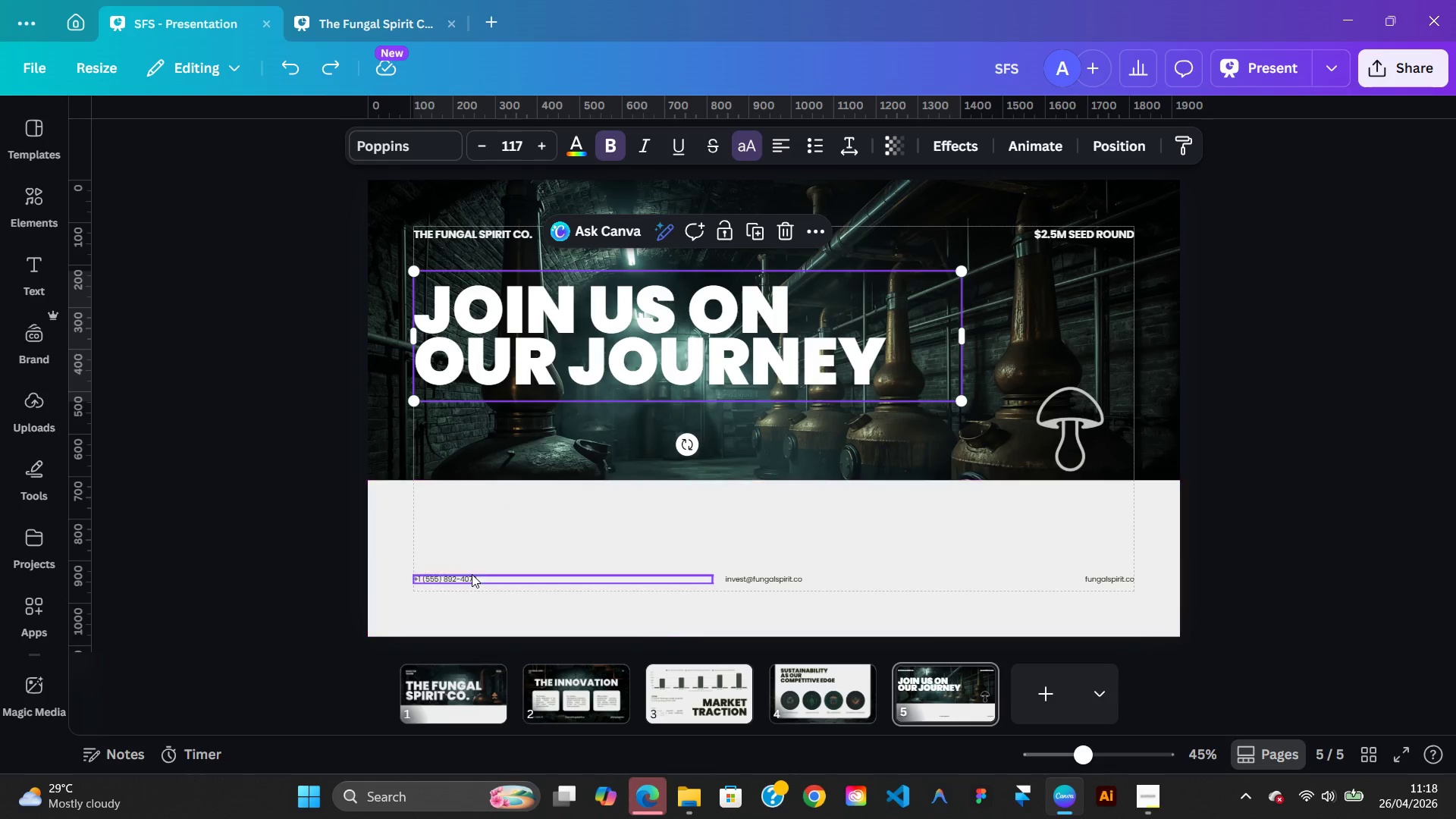 
double_click([472, 576])
 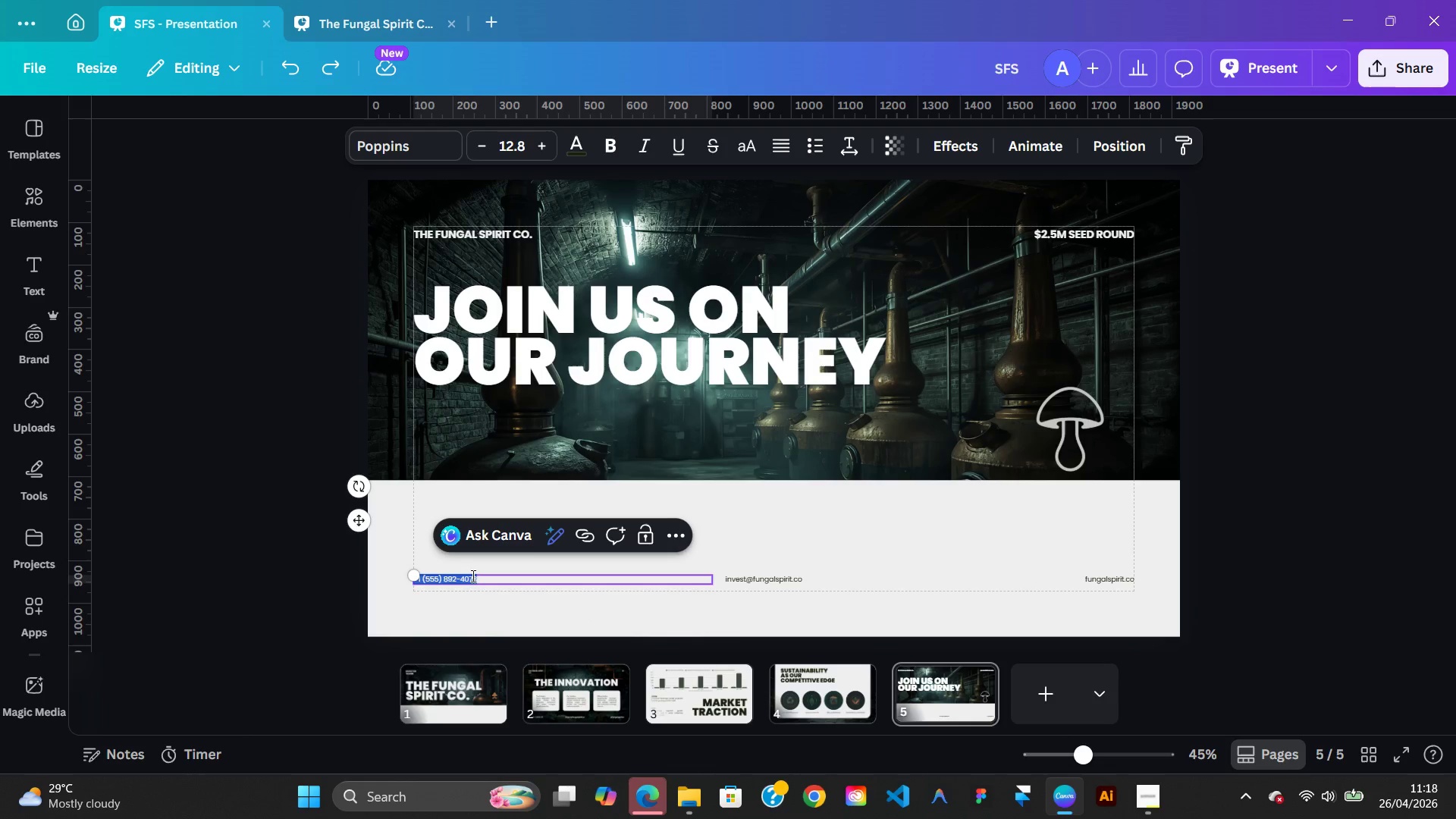 
right_click([472, 576])
 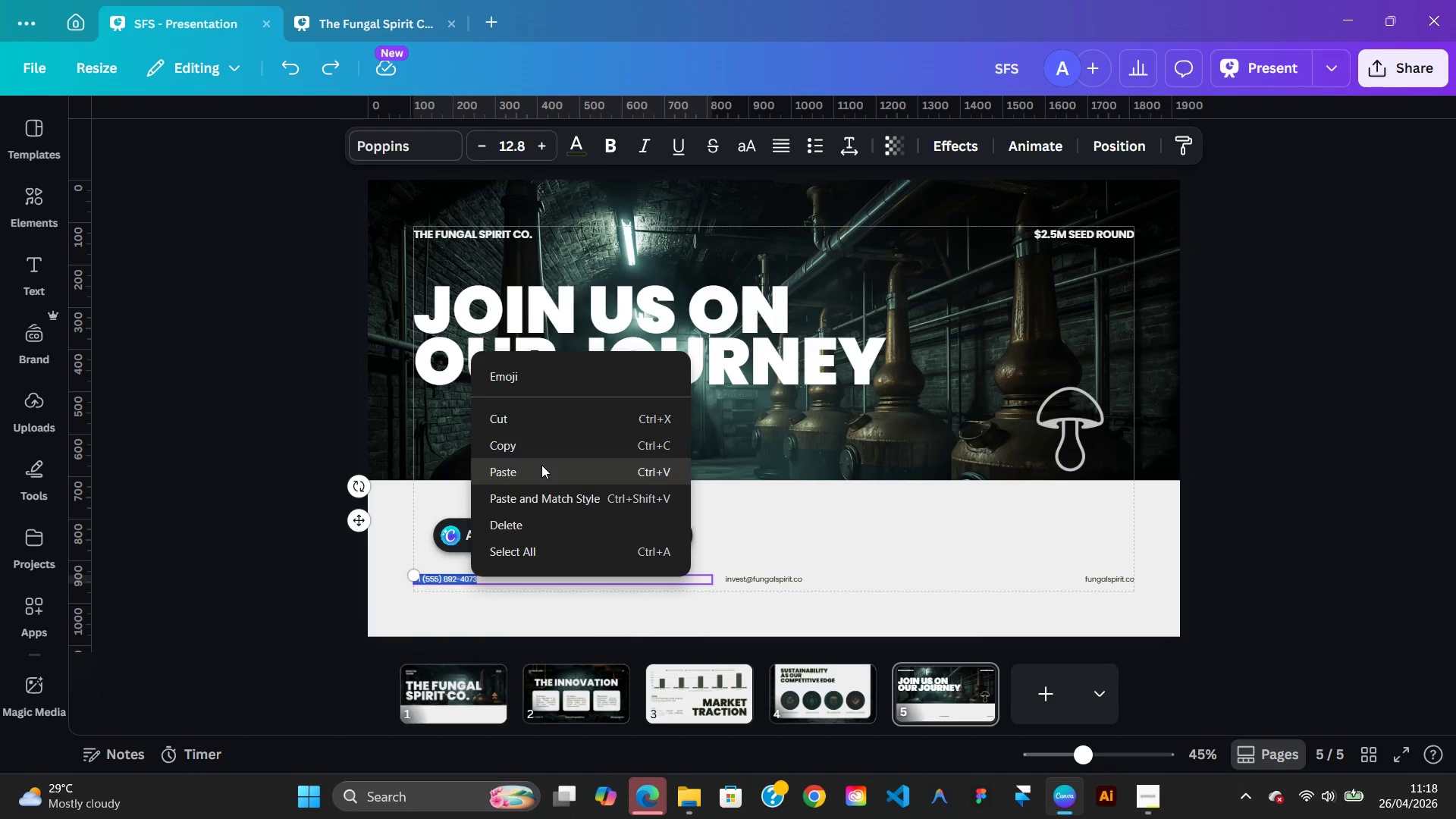 
left_click([539, 448])
 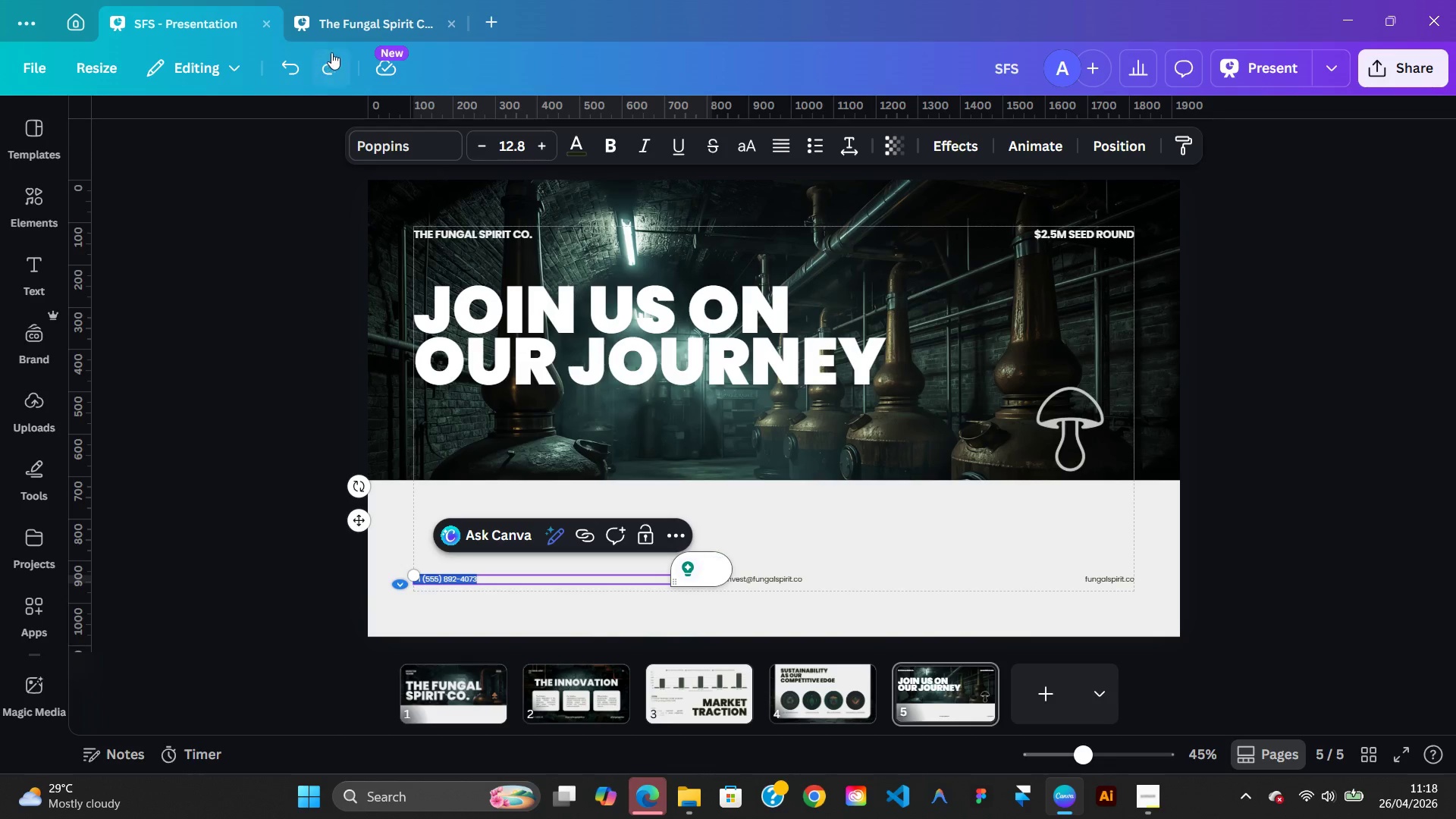 
left_click([347, 36])
 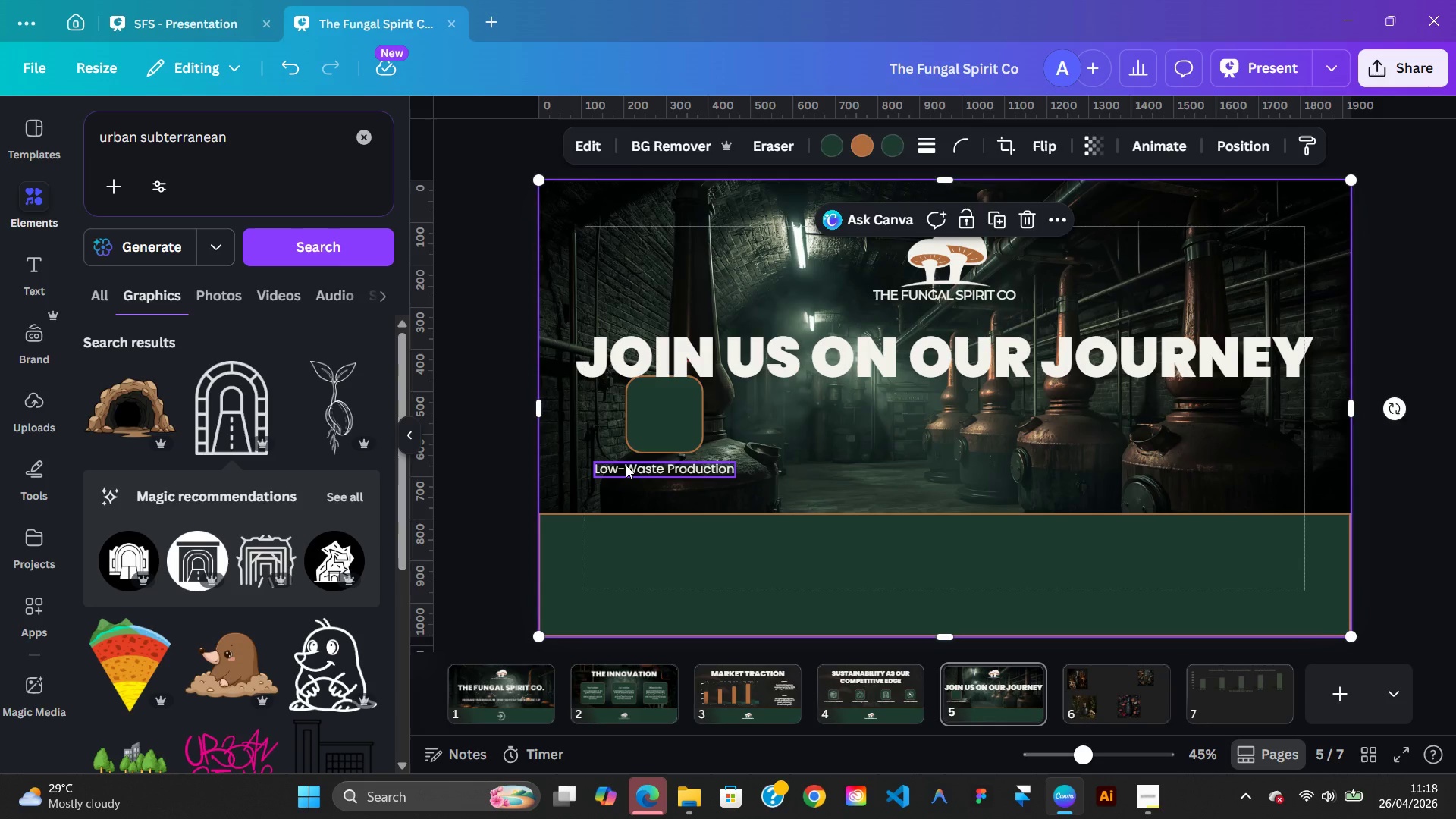 
double_click([626, 465])
 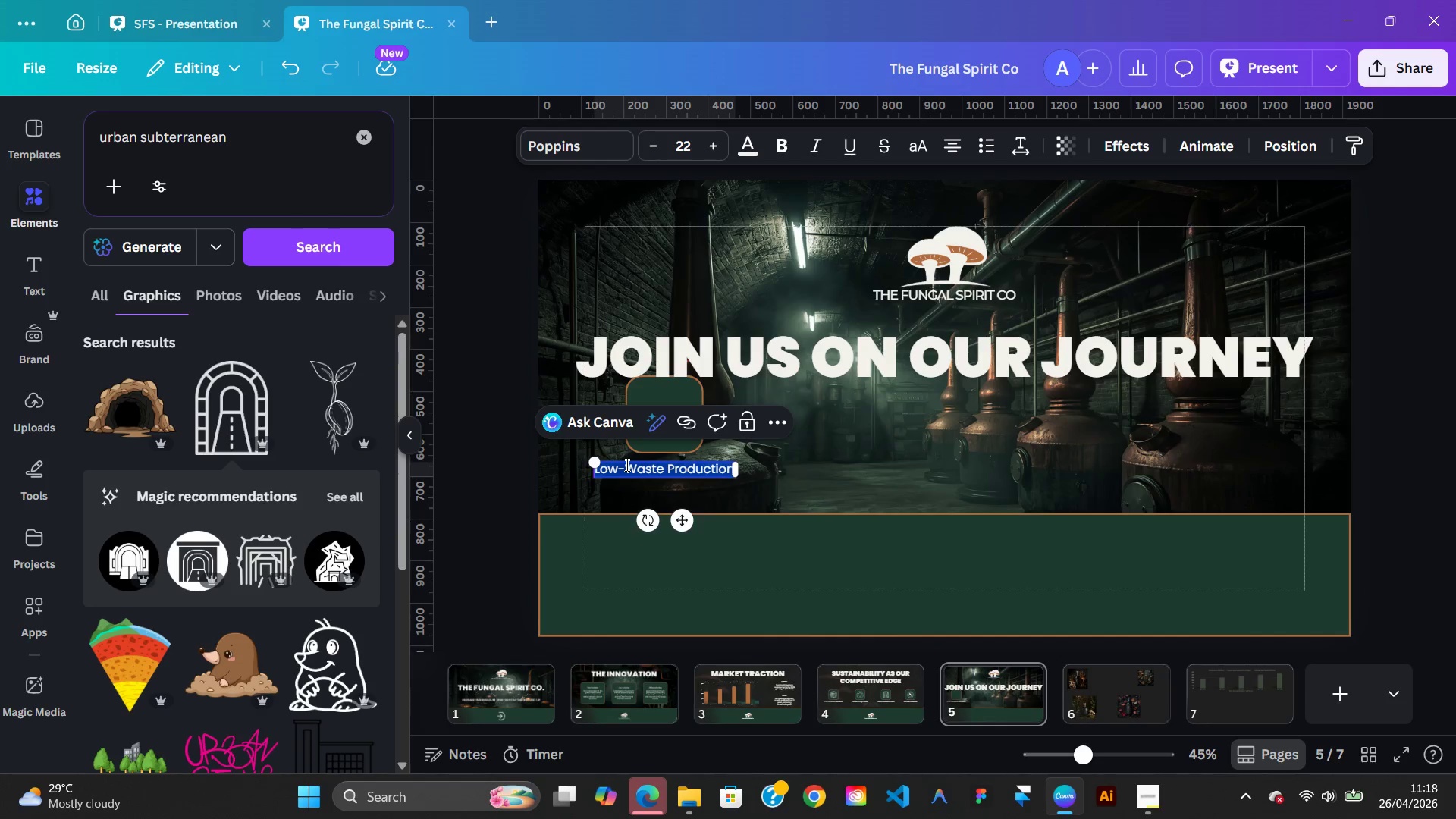 
right_click([626, 465])
 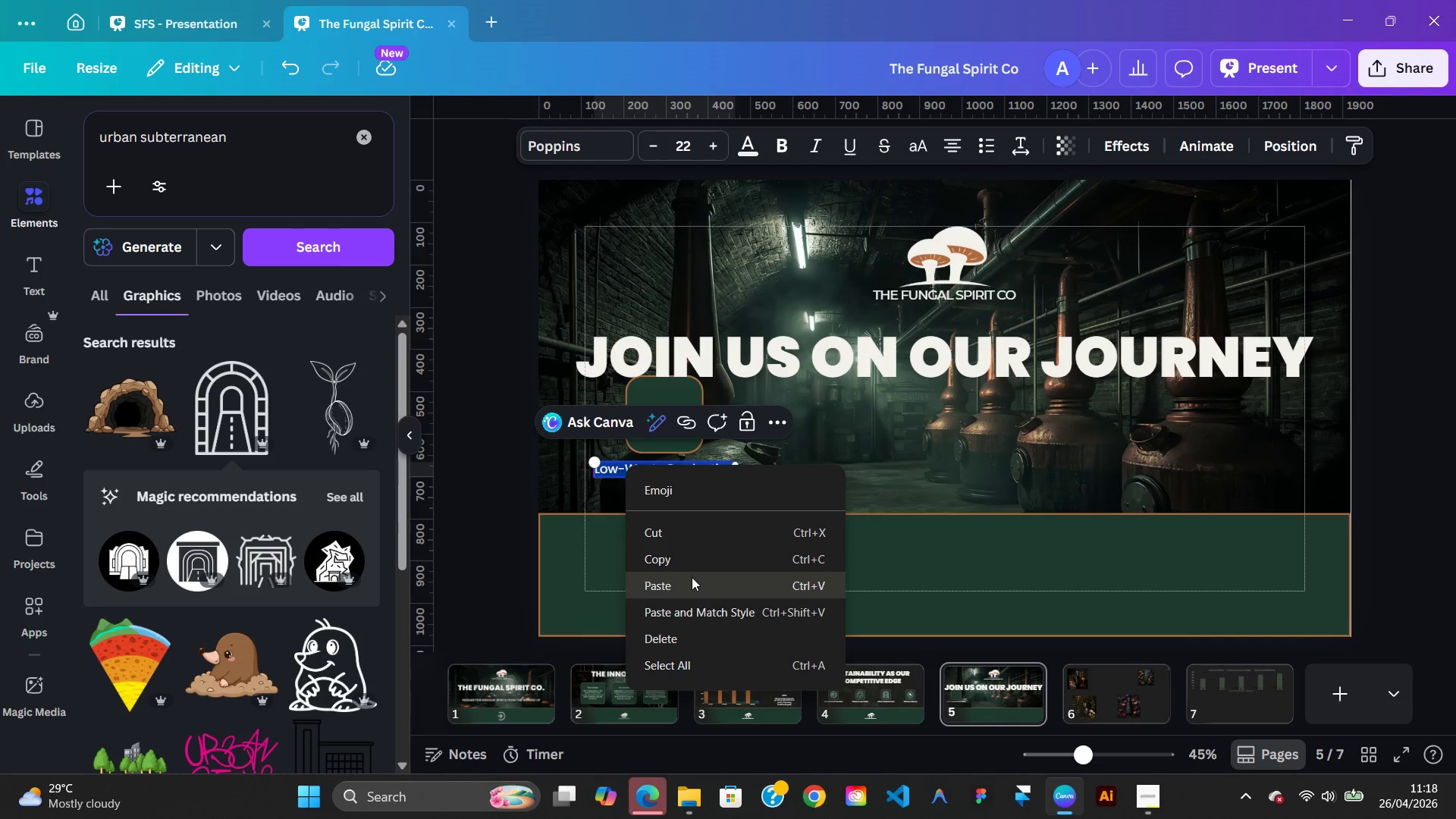 
left_click([692, 579])
 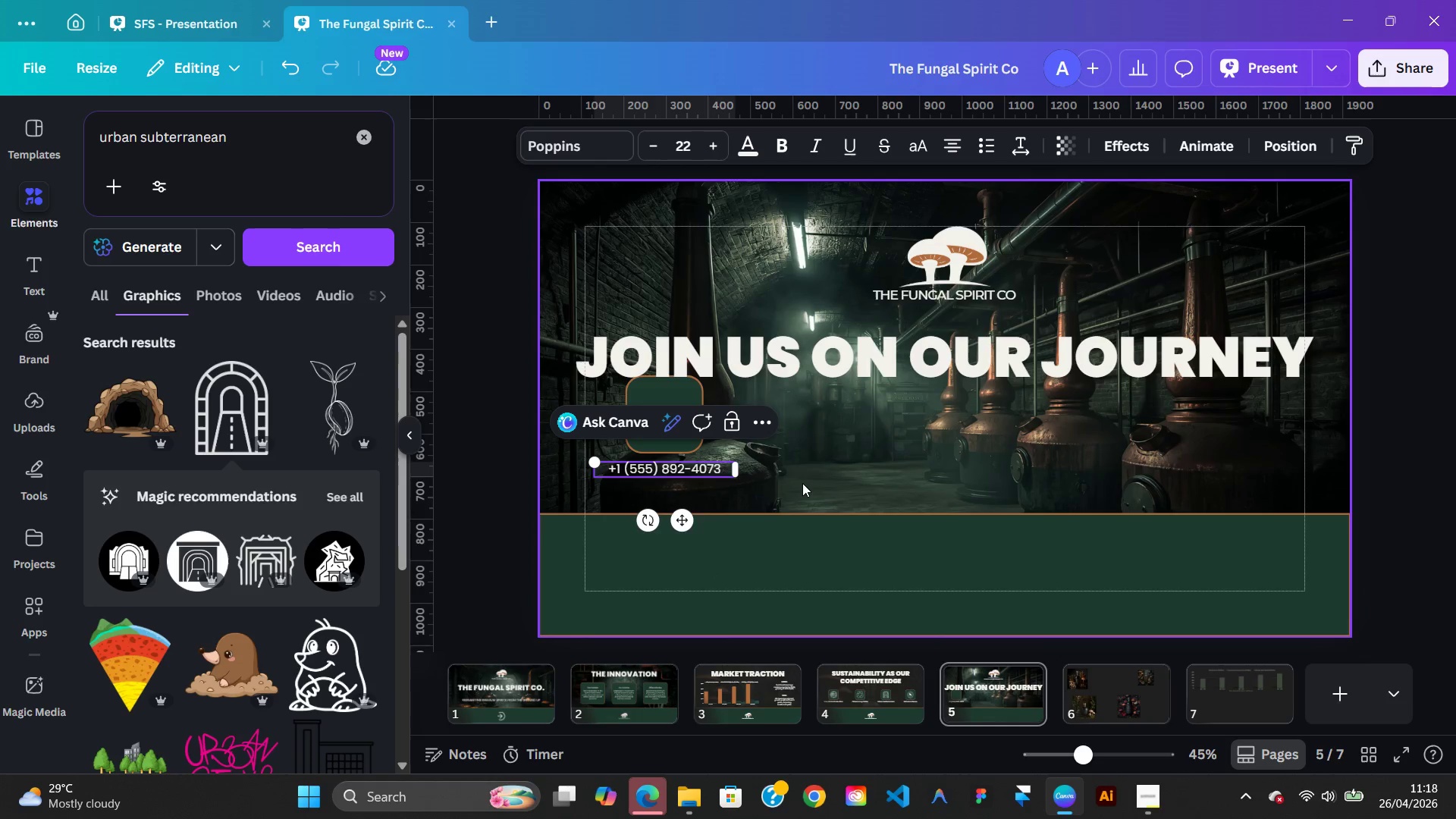 
left_click([802, 483])
 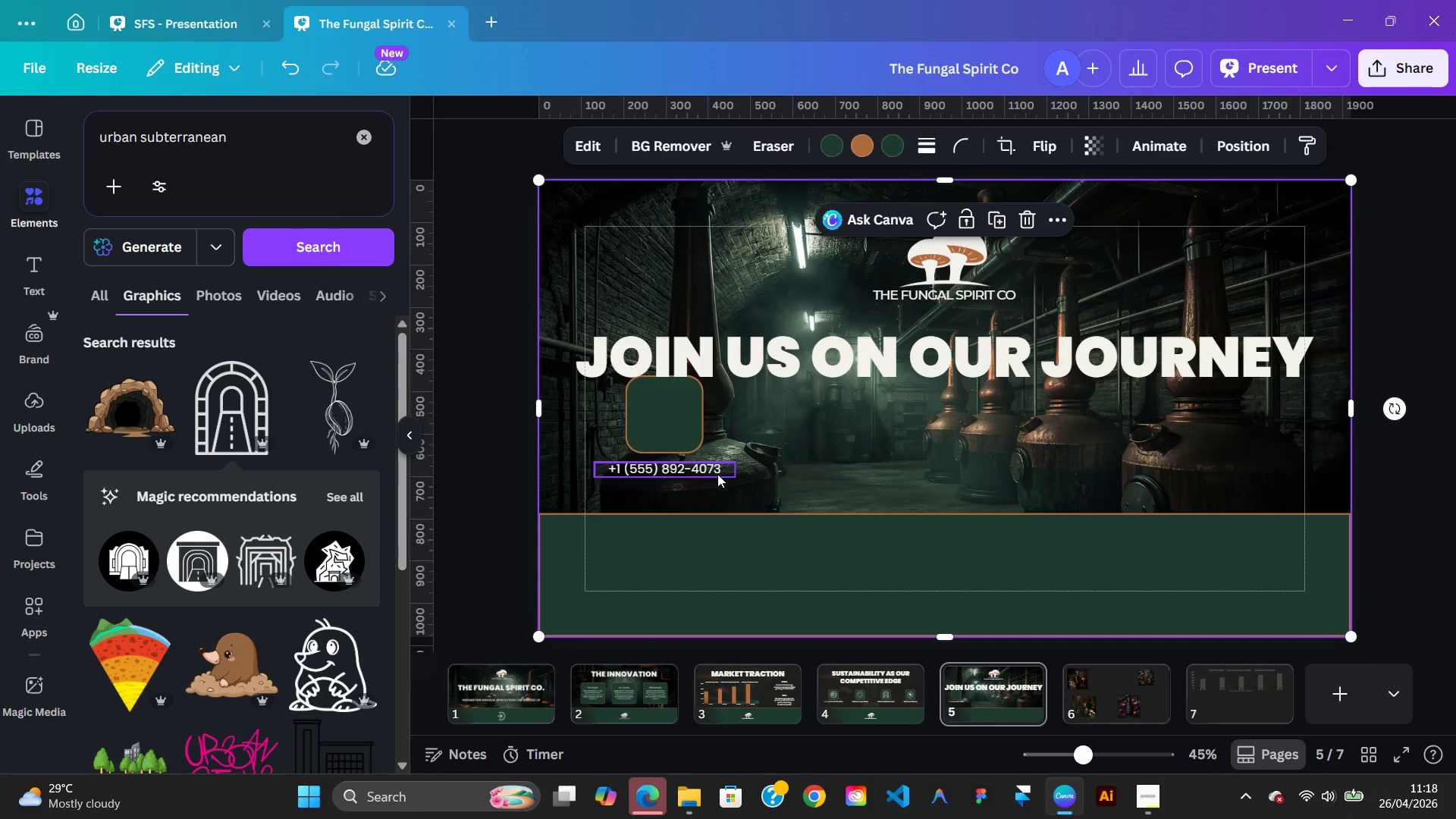 
left_click_drag(start_coordinate=[717, 474], to_coordinate=[747, 485])
 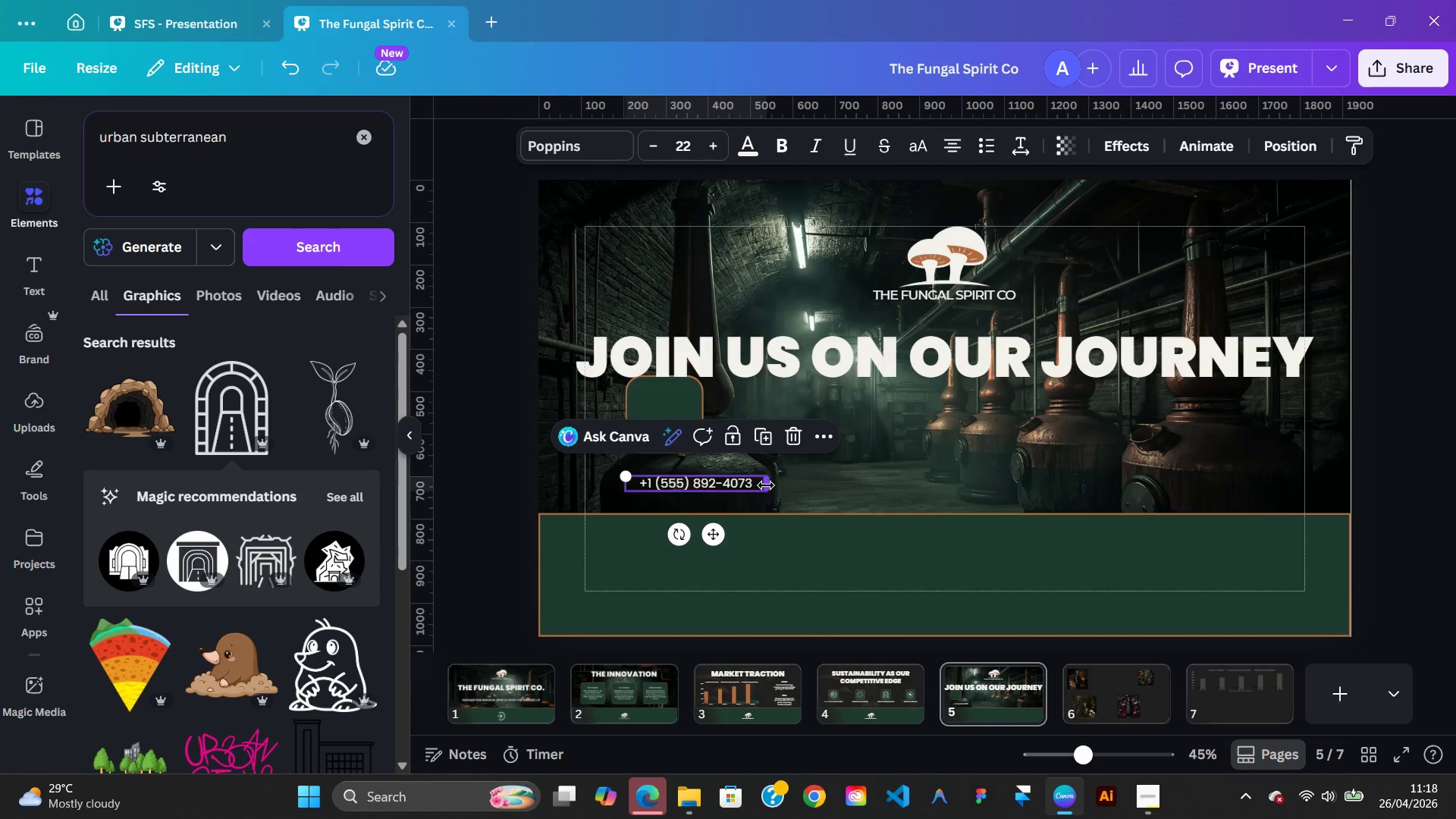 
left_click_drag(start_coordinate=[766, 485], to_coordinate=[739, 485])
 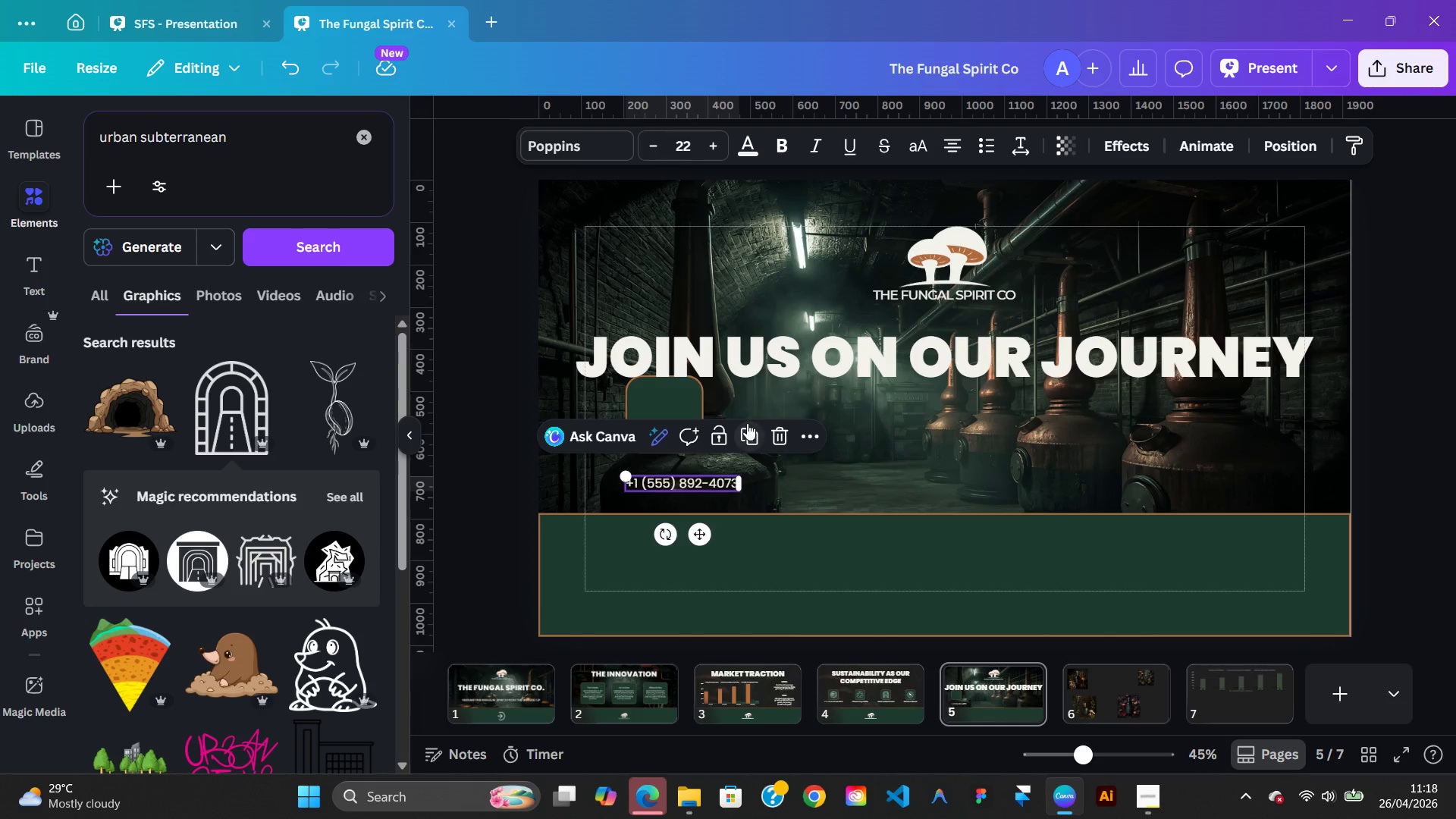 
left_click([747, 423])
 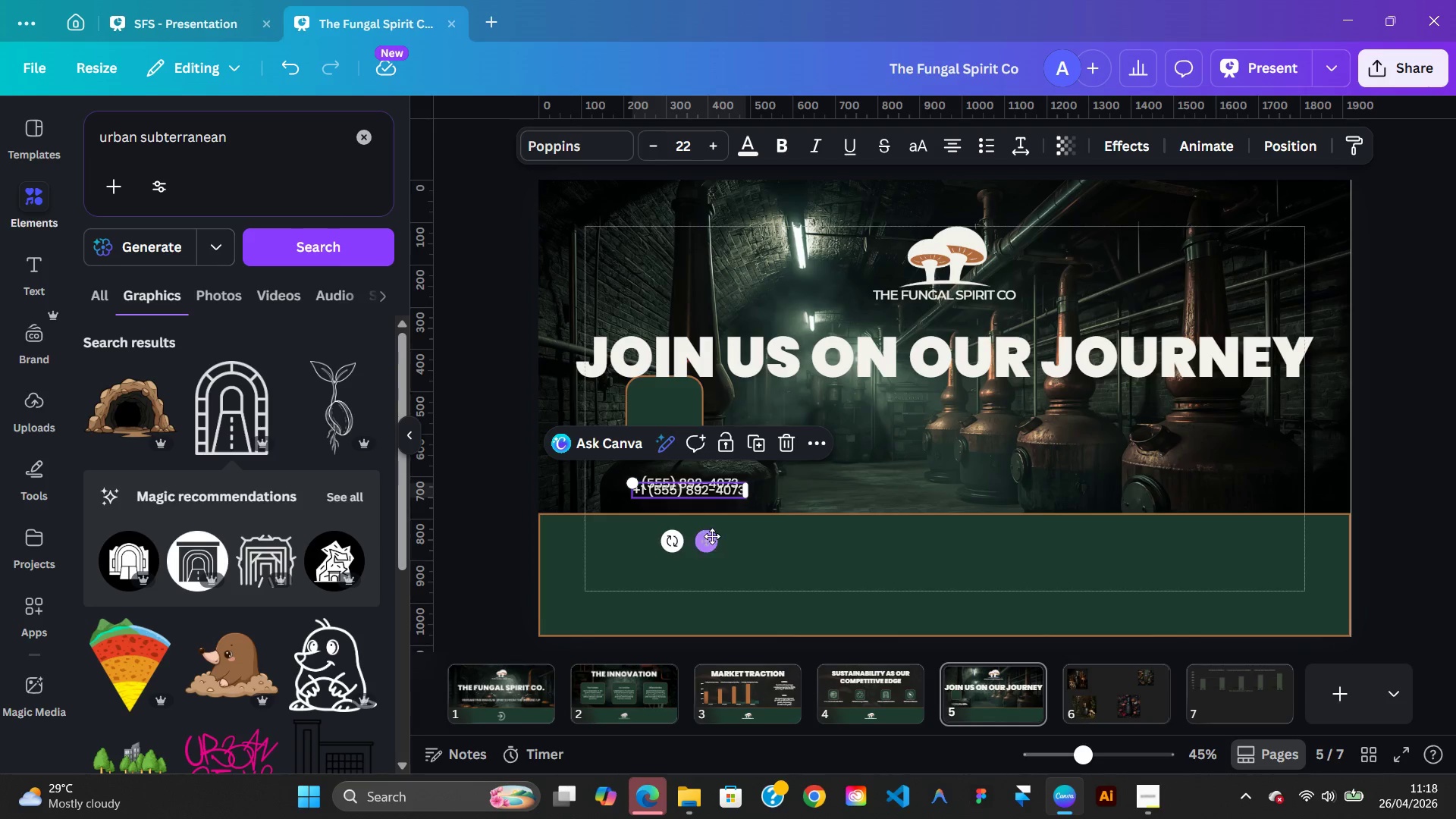 
left_click_drag(start_coordinate=[711, 538], to_coordinate=[877, 514])
 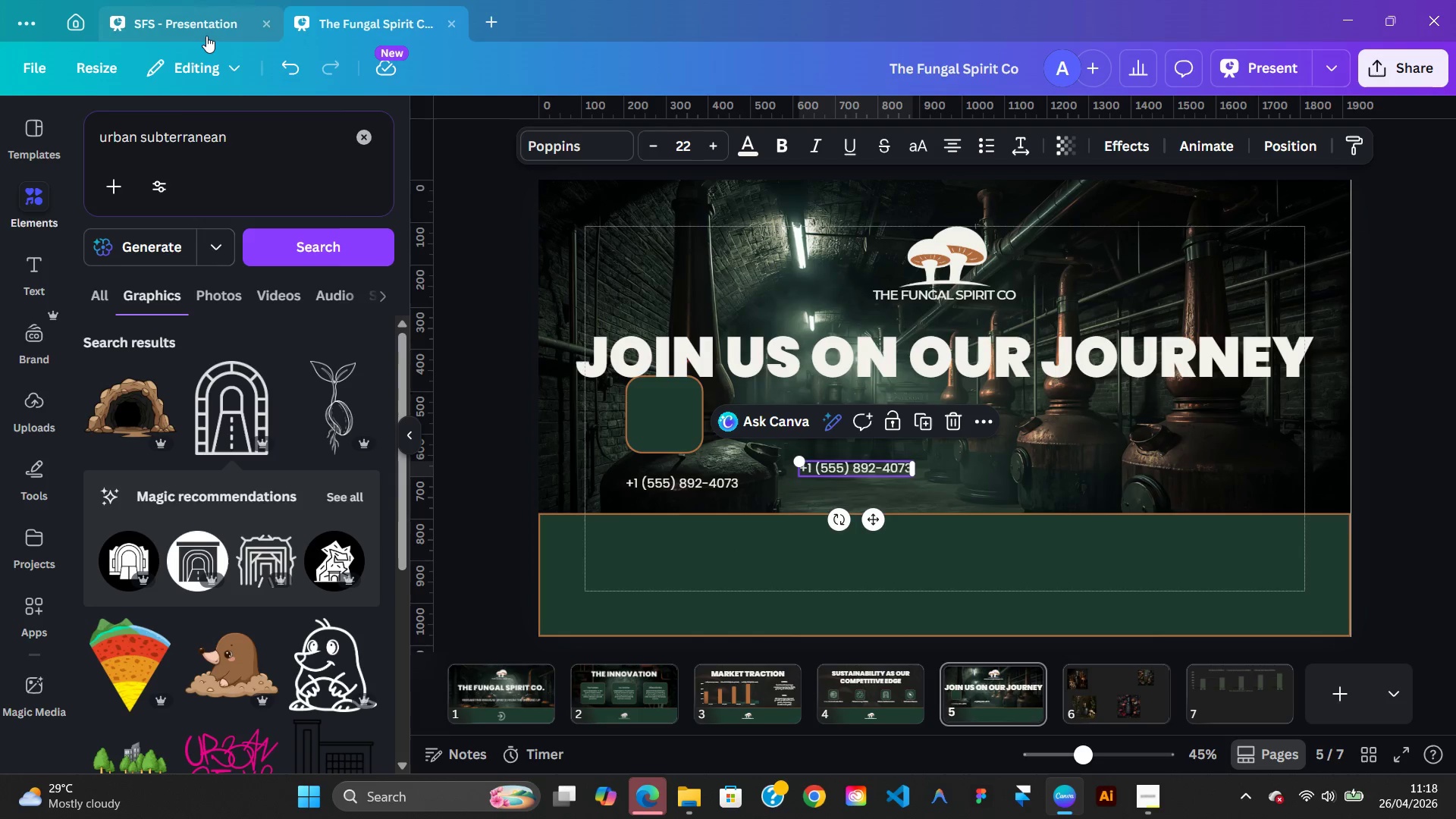 
left_click([205, 31])
 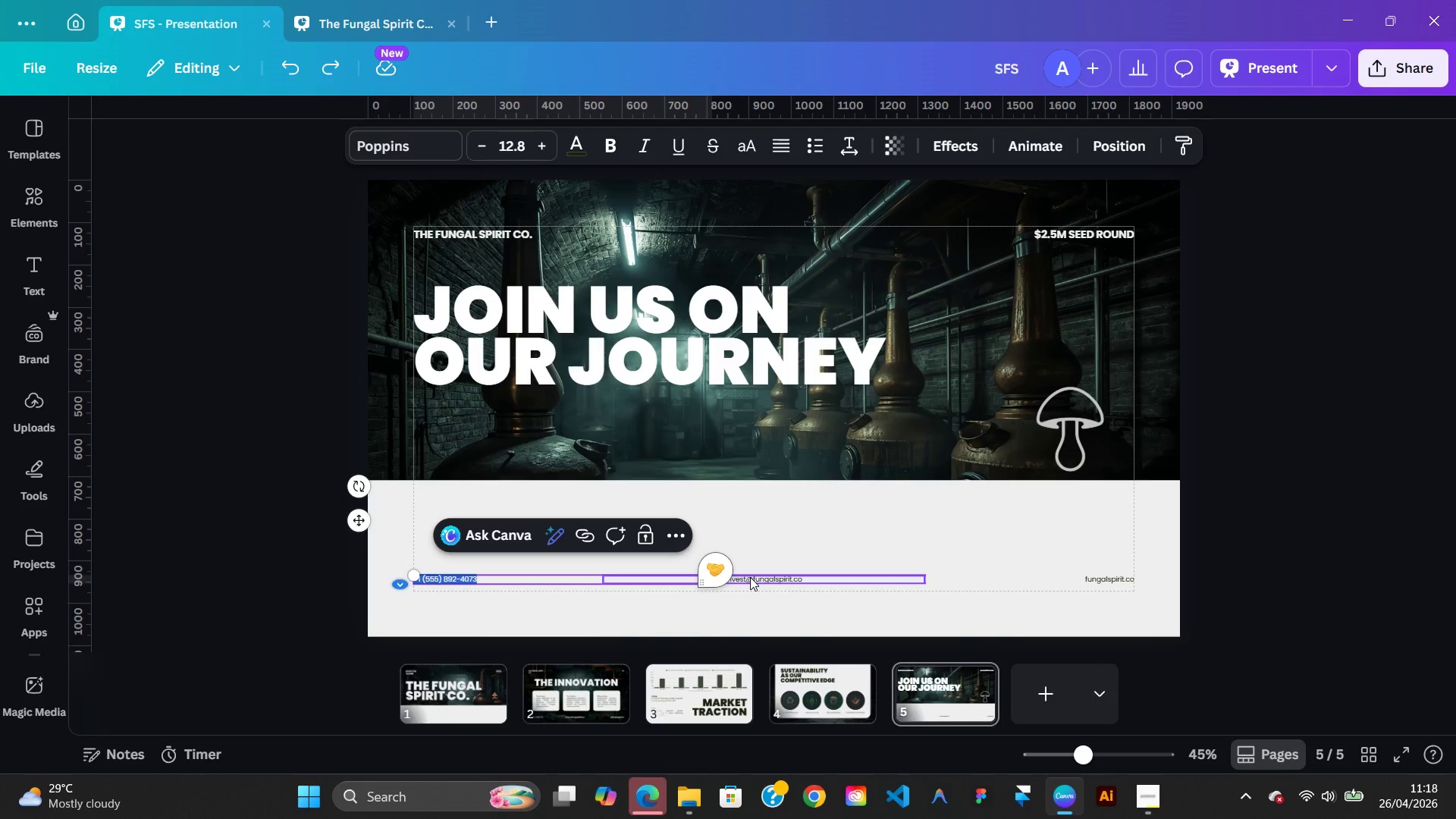 
double_click([750, 577])
 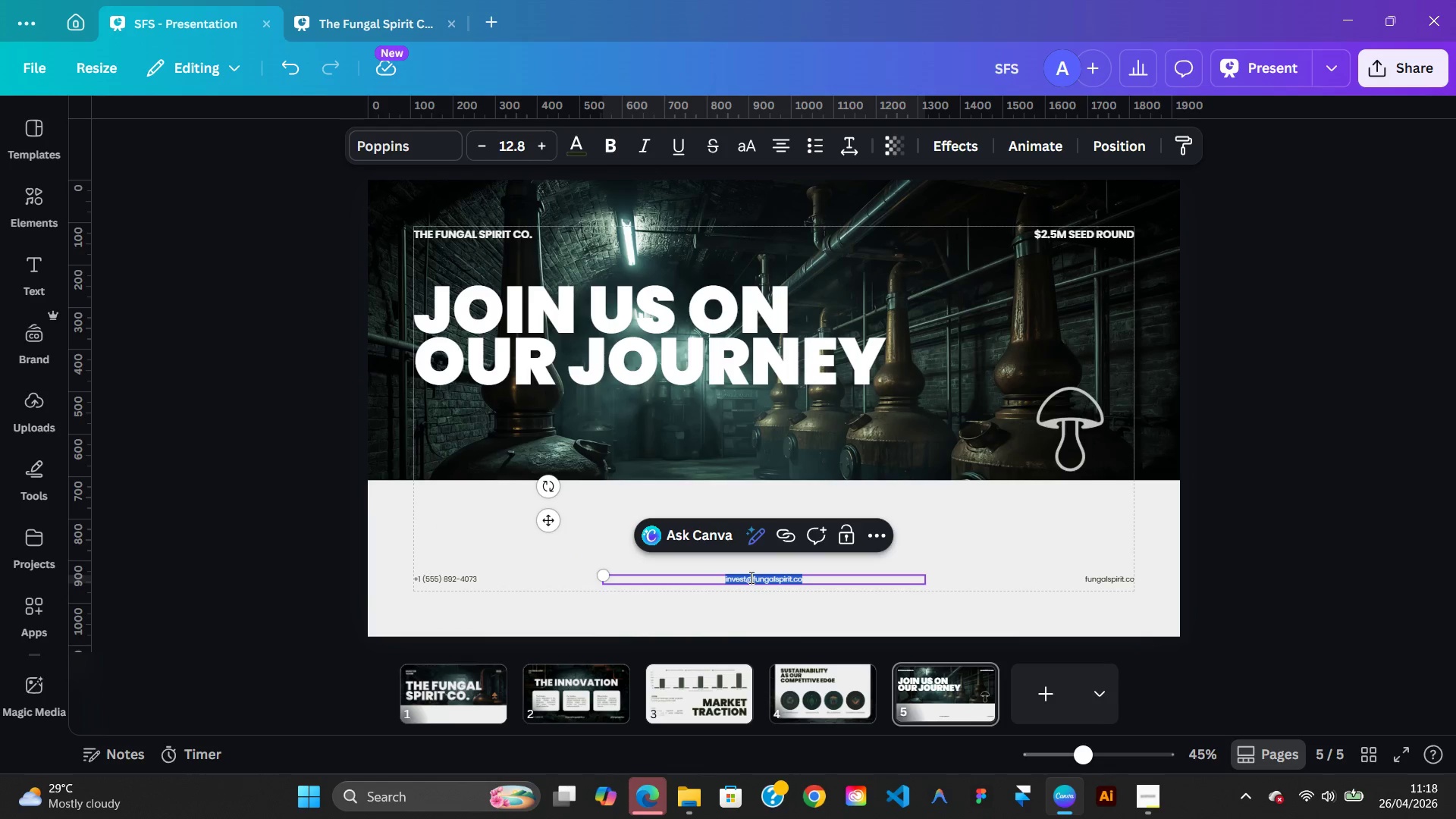 
right_click([750, 577])
 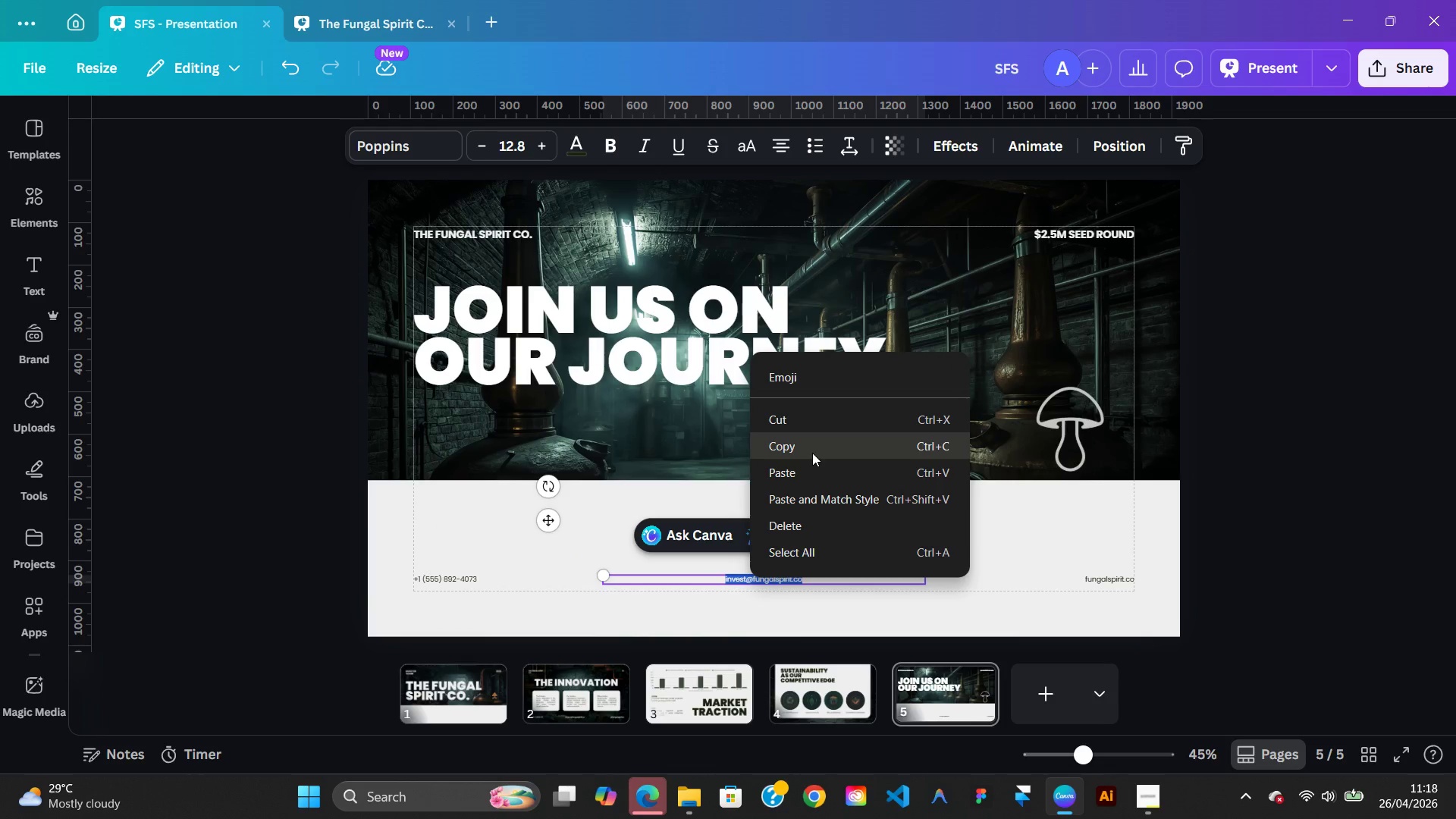 
left_click([812, 453])
 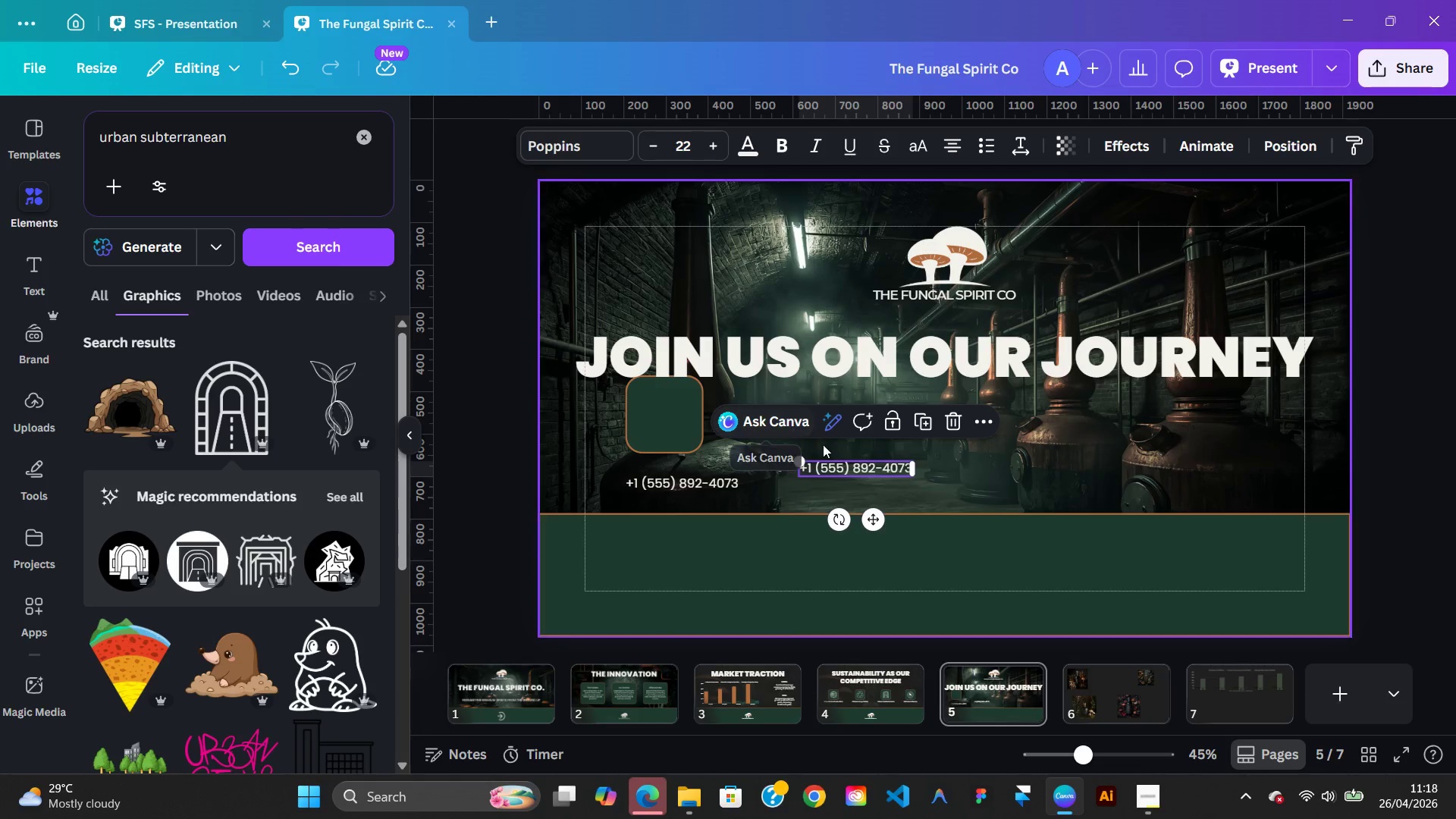 
double_click([861, 469])
 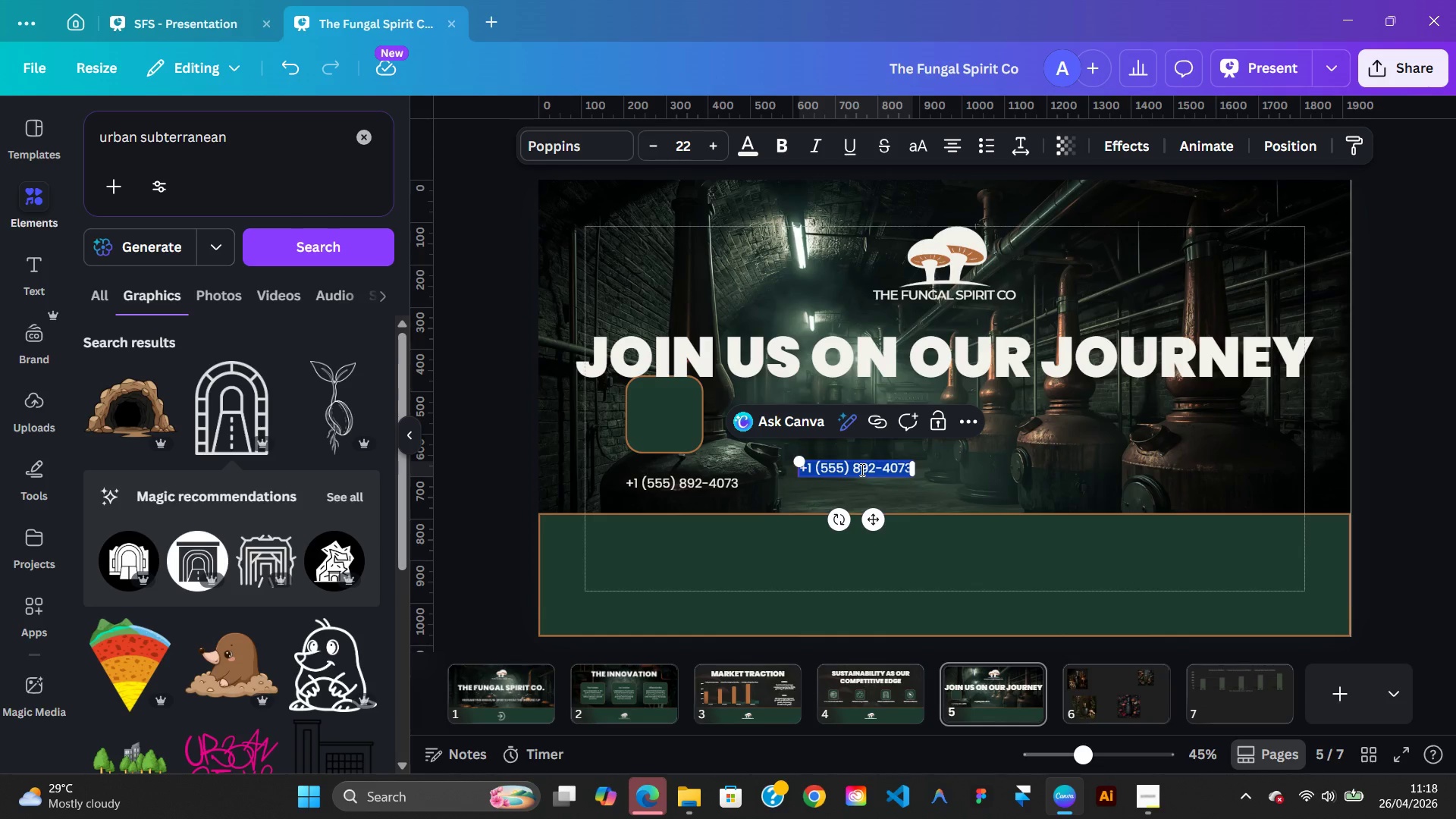 
right_click([861, 469])
 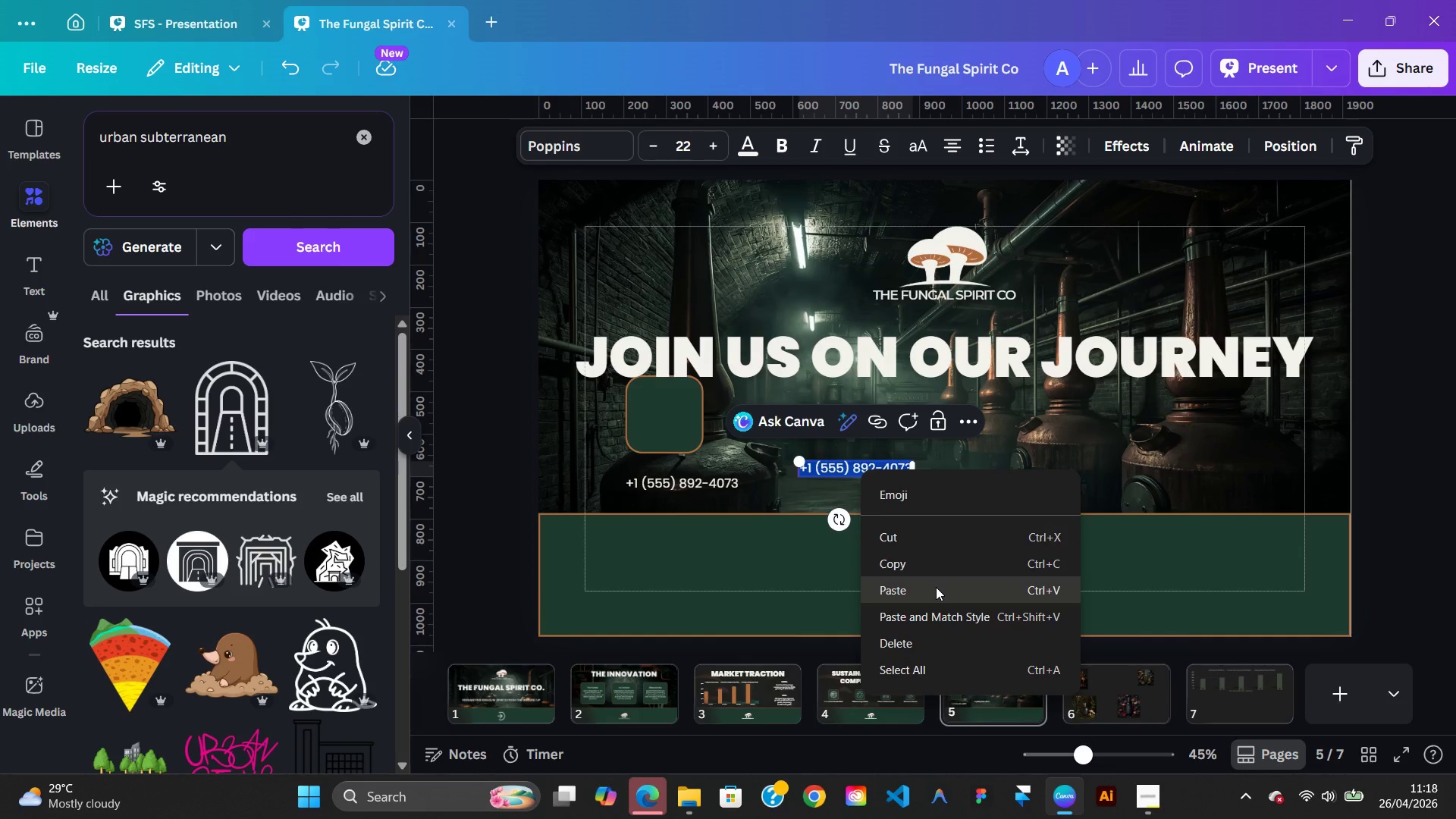 
left_click([936, 587])
 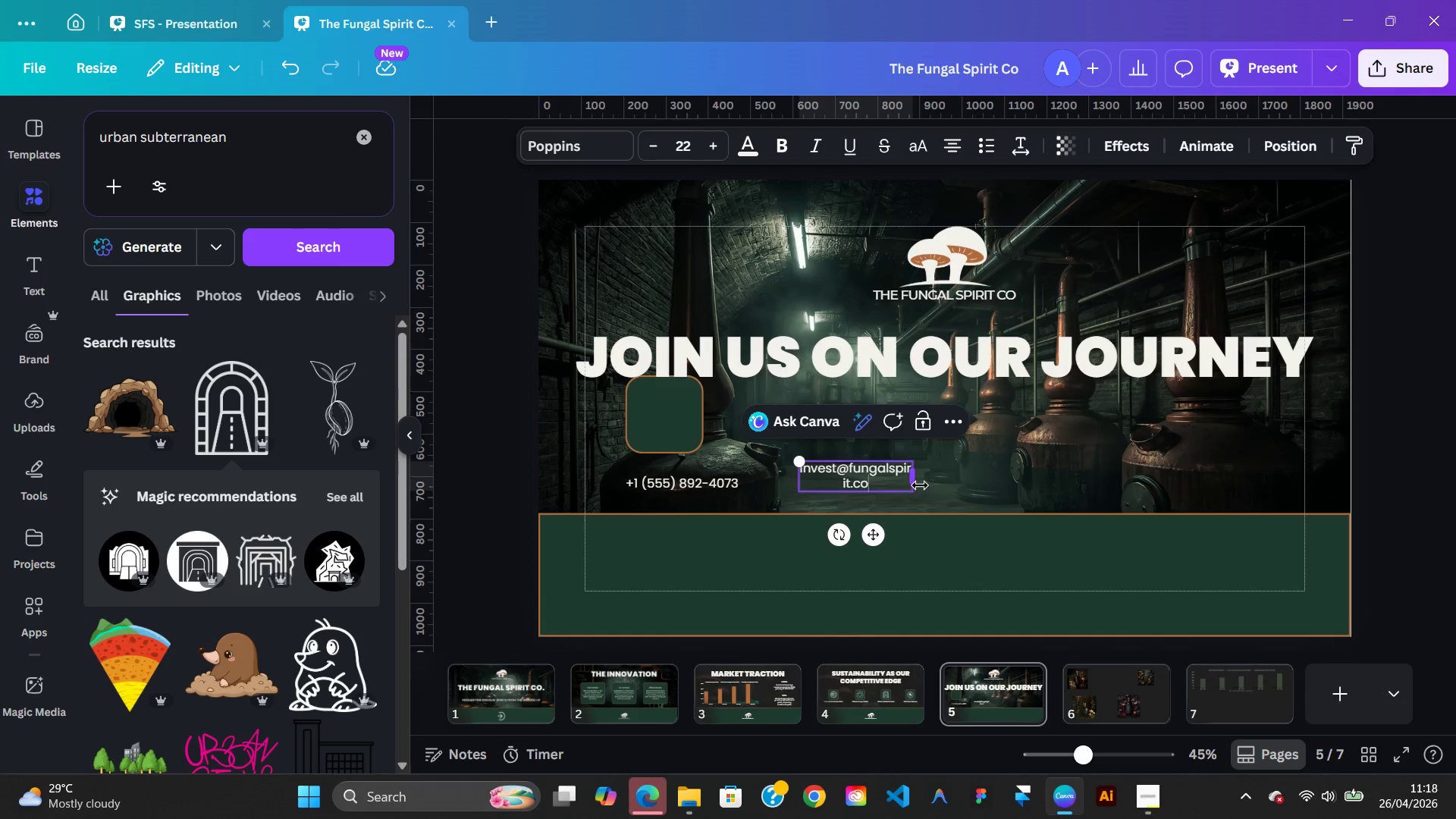 
left_click_drag(start_coordinate=[919, 482], to_coordinate=[945, 471])
 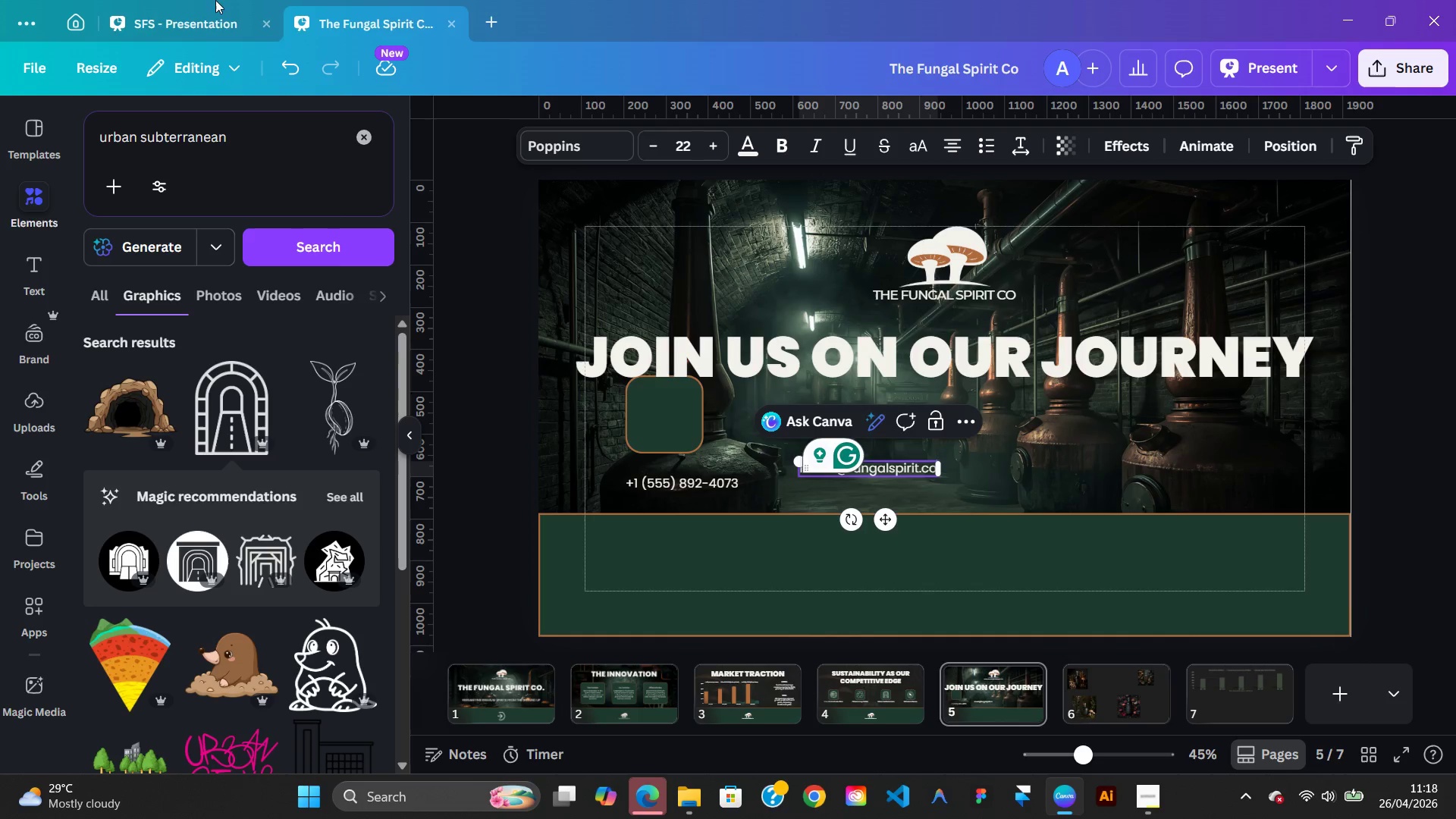 
left_click([213, 17])
 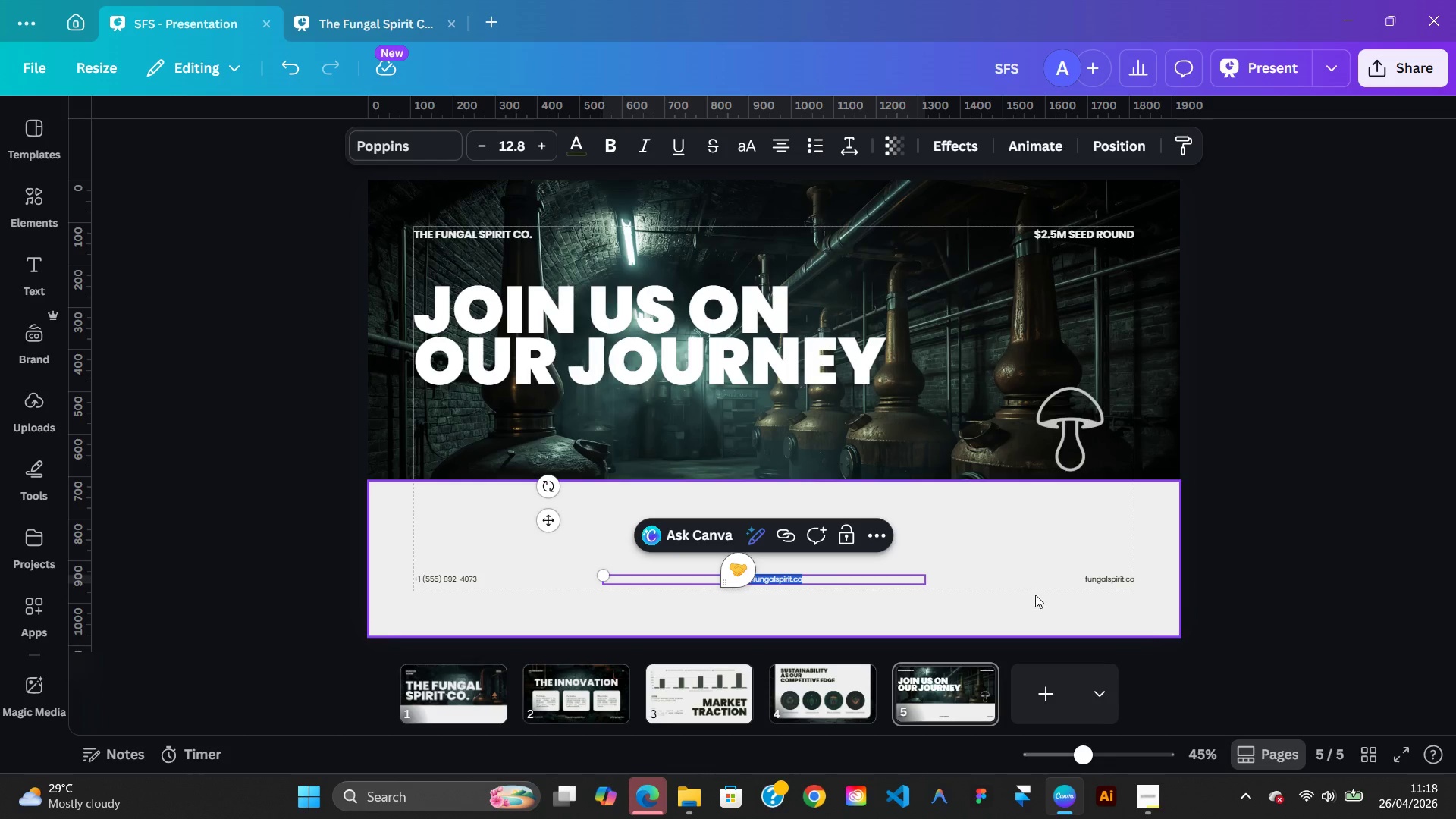 
left_click([1012, 585])
 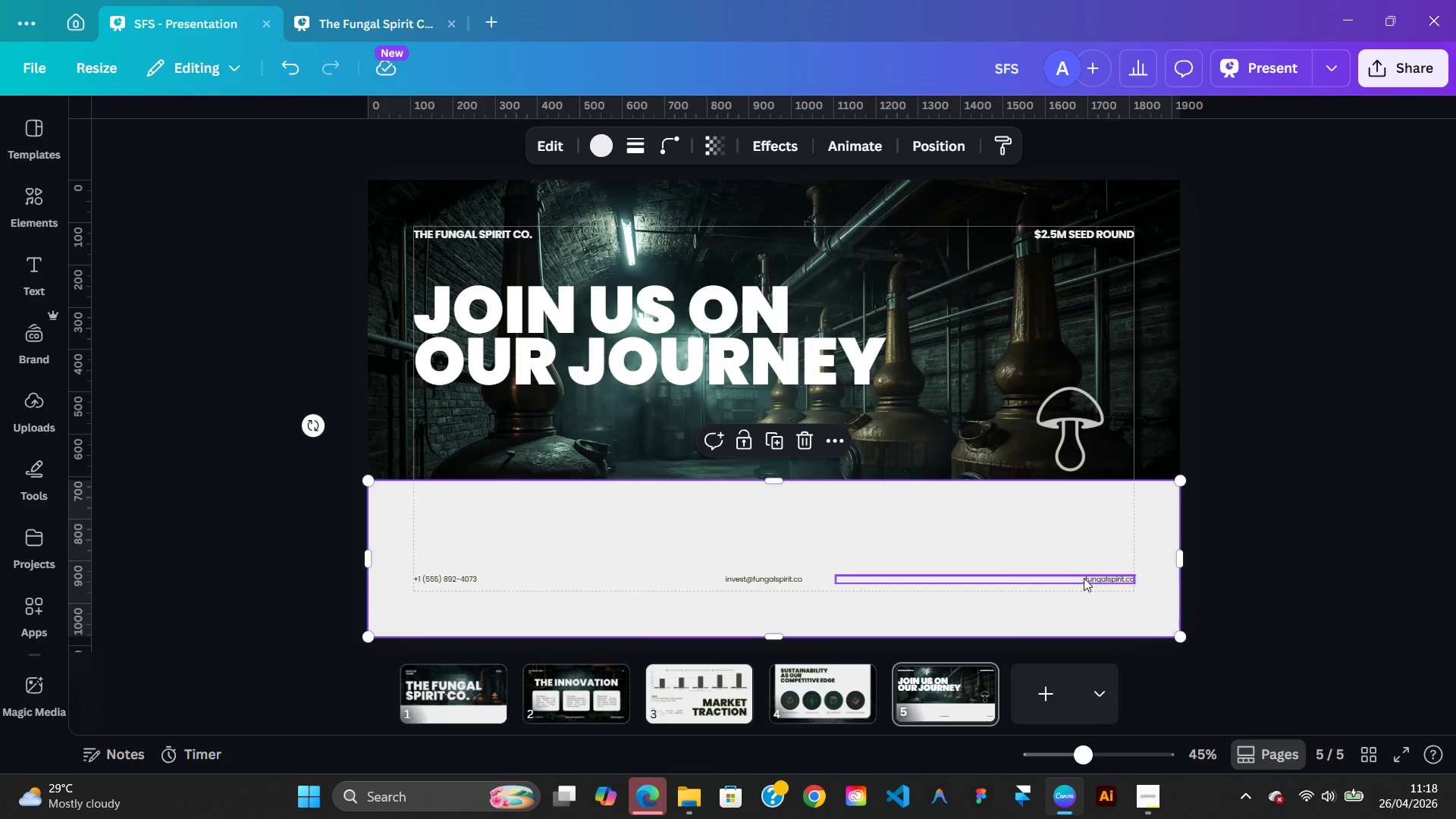 
double_click([1095, 578])
 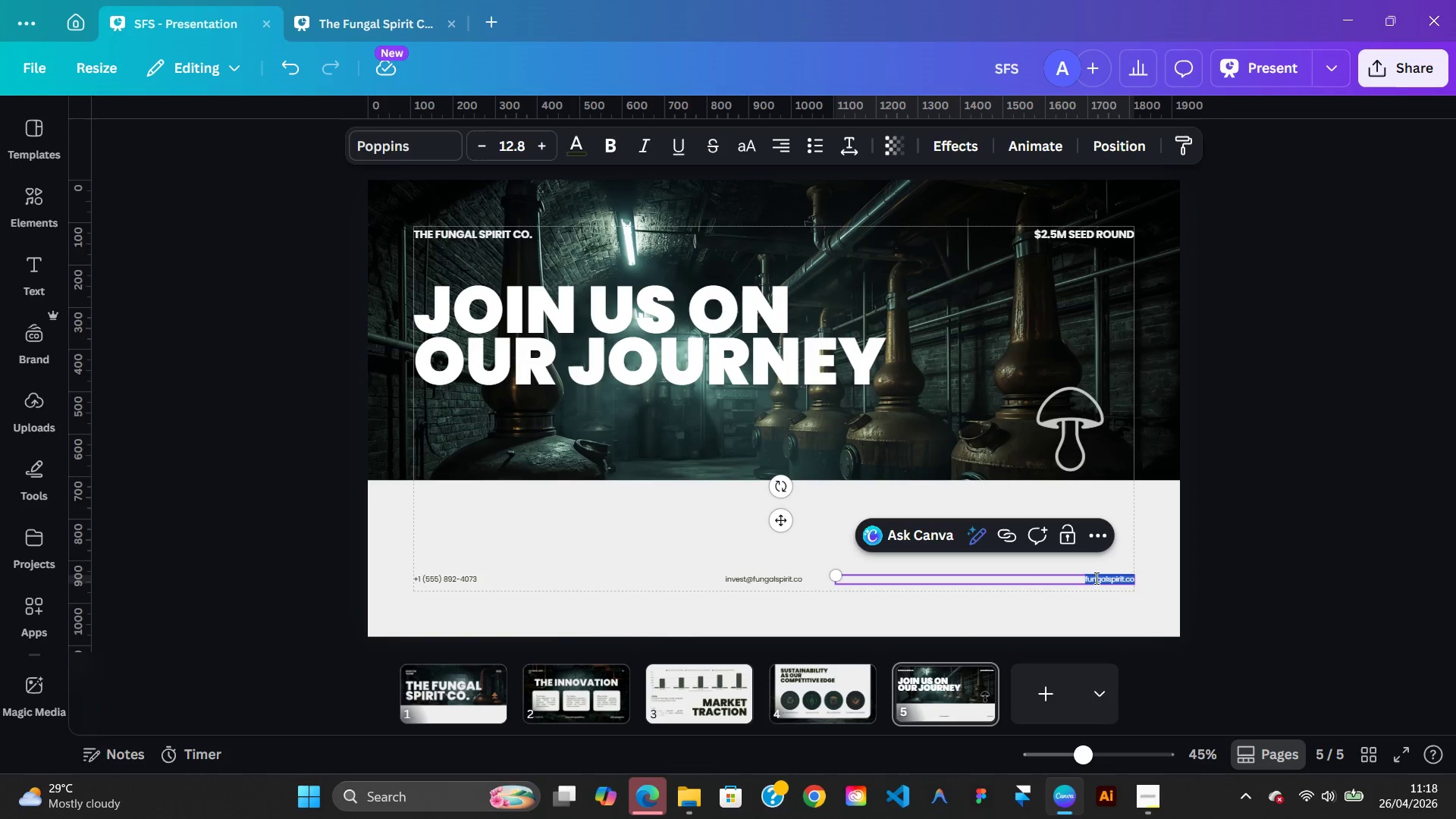 
right_click([1095, 578])
 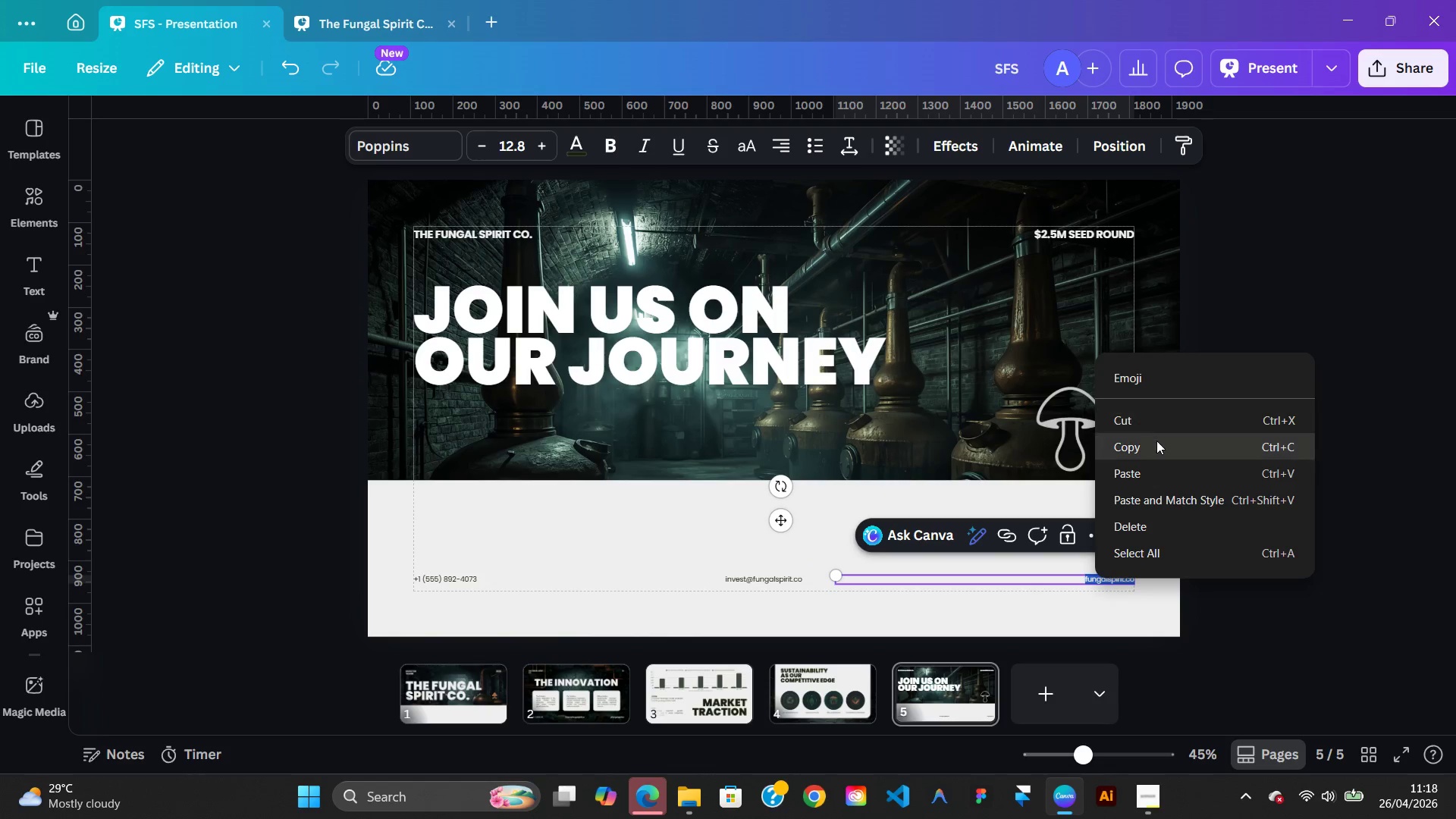 
left_click([1156, 441])
 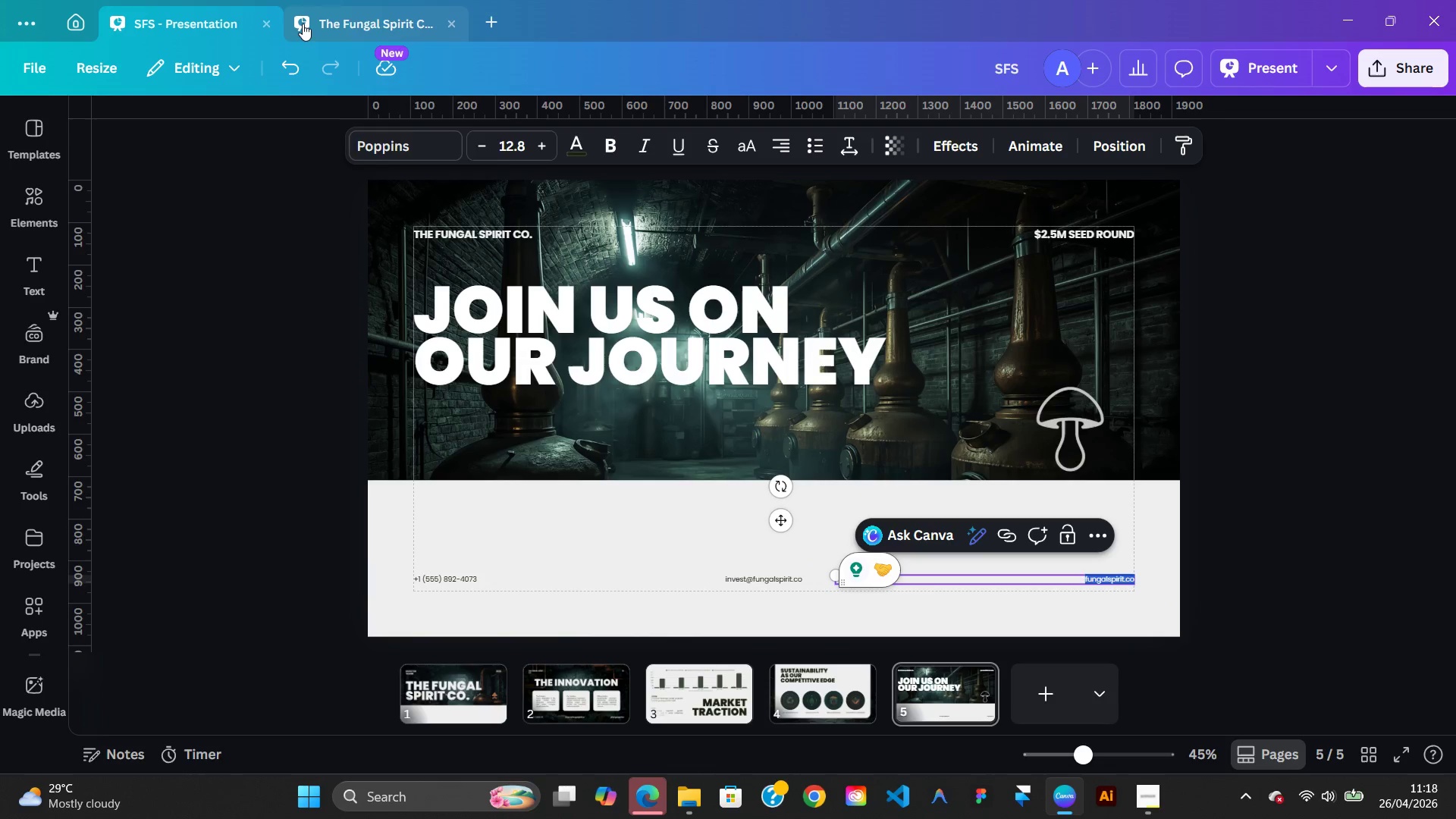 
left_click([337, 15])
 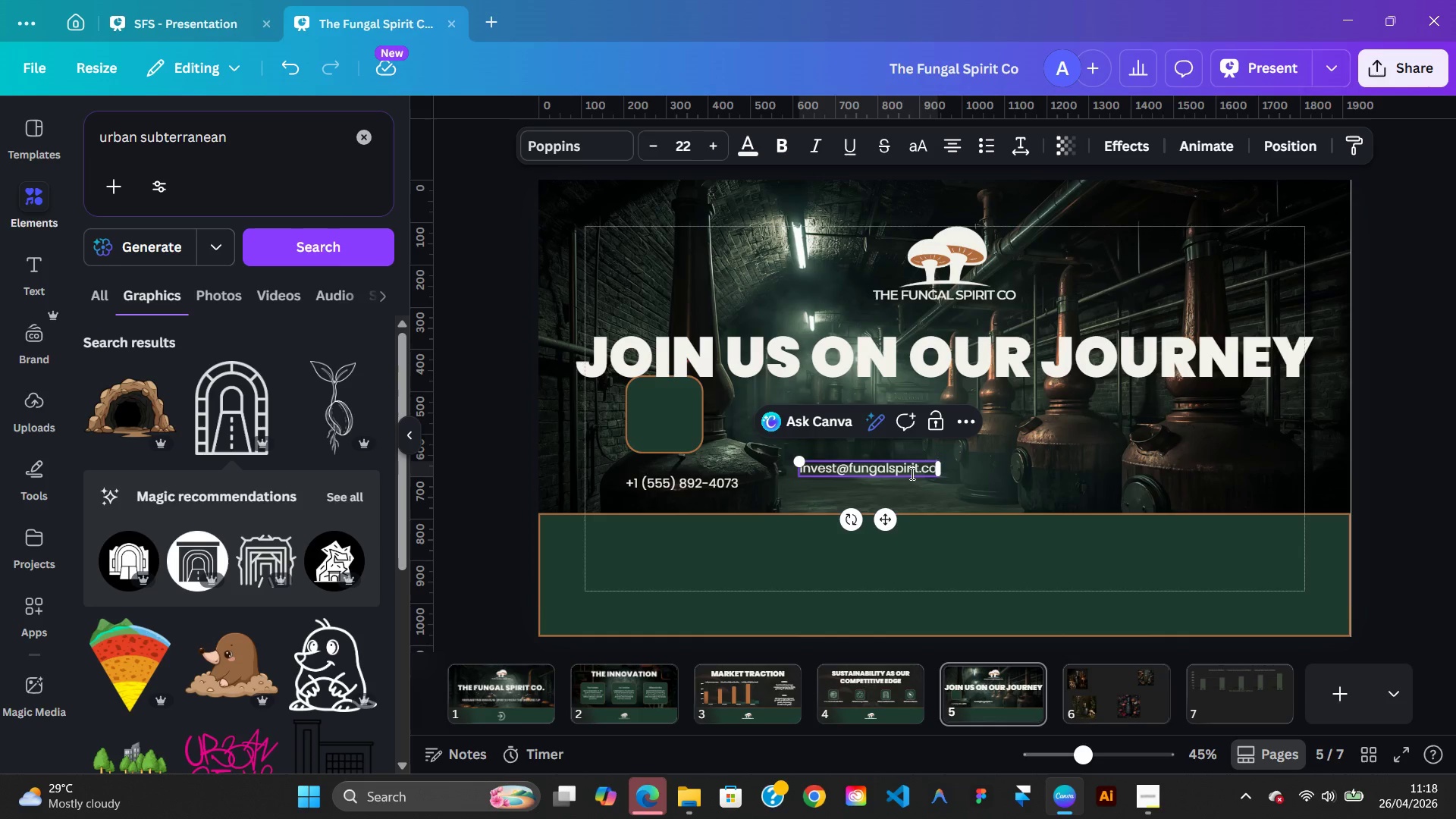 
left_click([960, 514])
 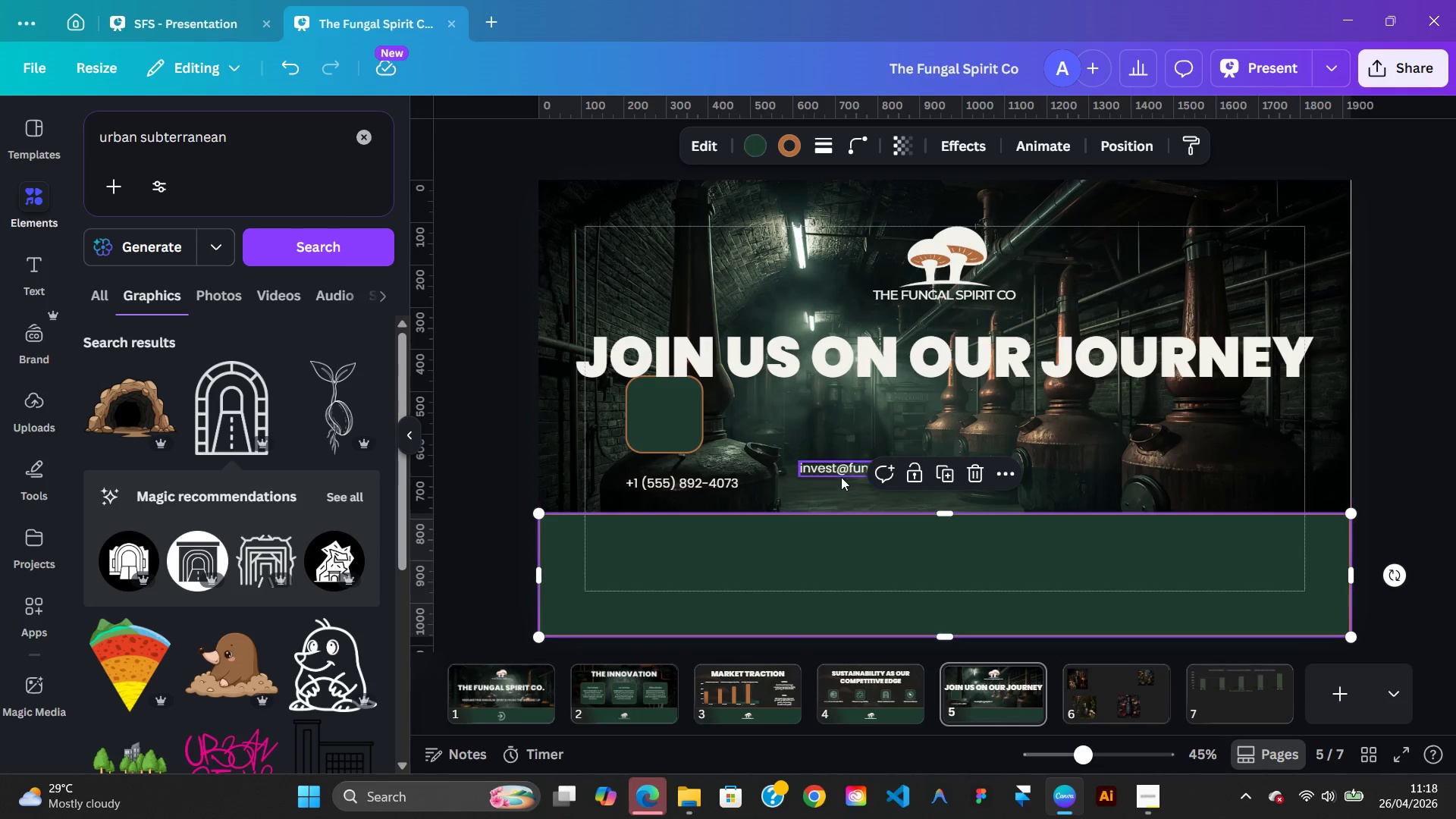 
left_click([841, 477])
 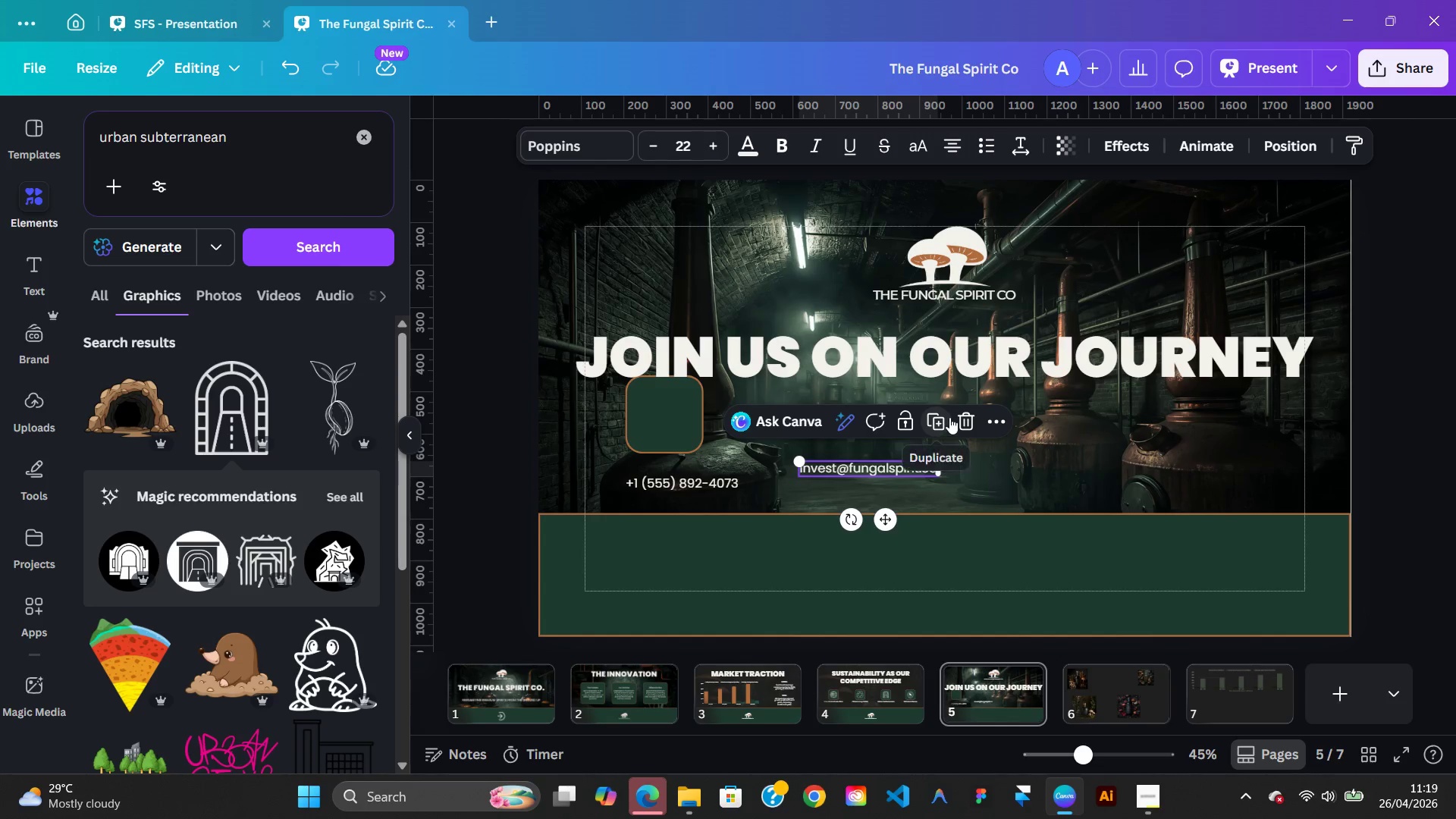 
left_click([949, 417])
 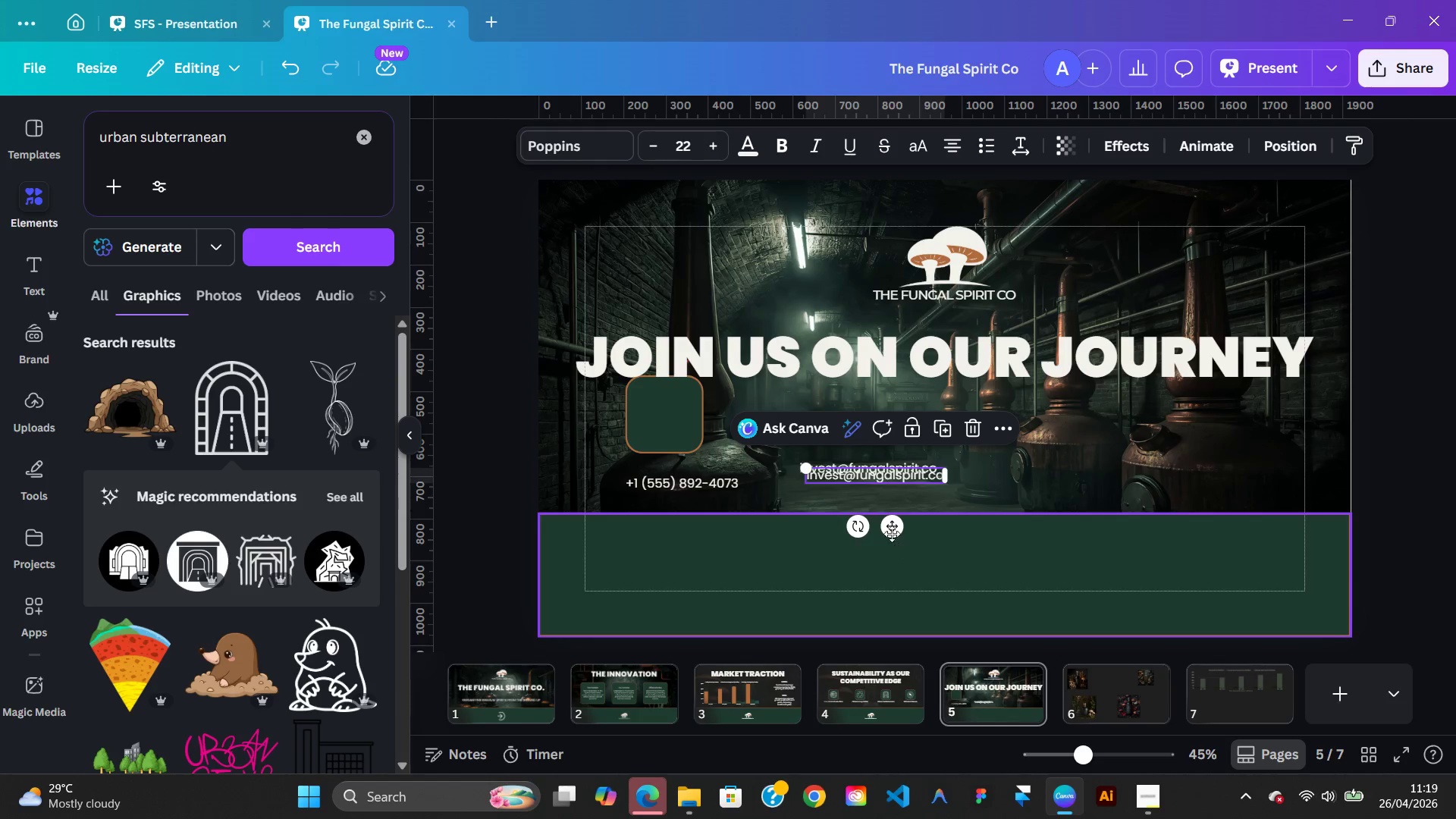 
left_click_drag(start_coordinate=[892, 530], to_coordinate=[1126, 522])
 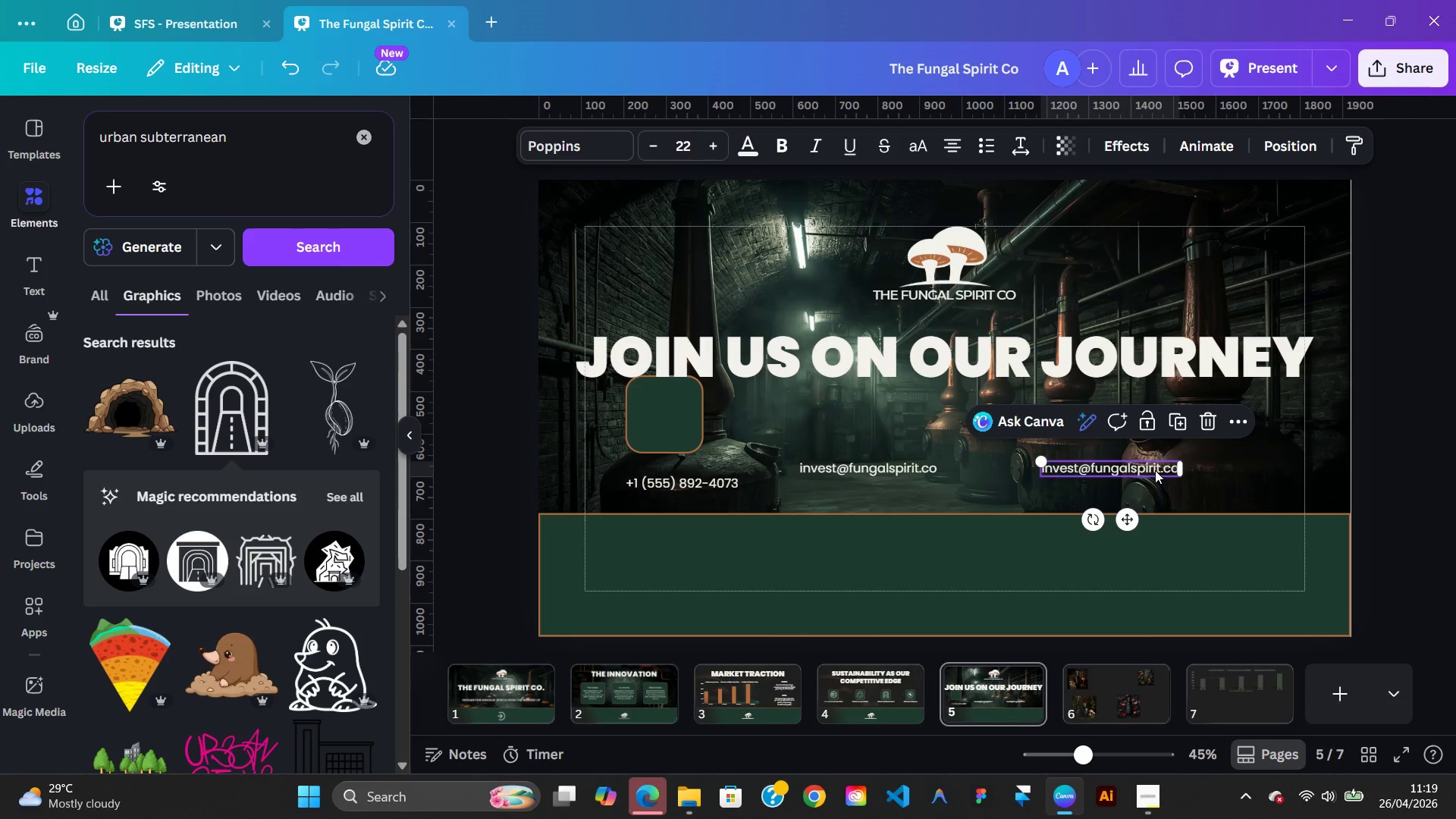 
double_click([1155, 470])
 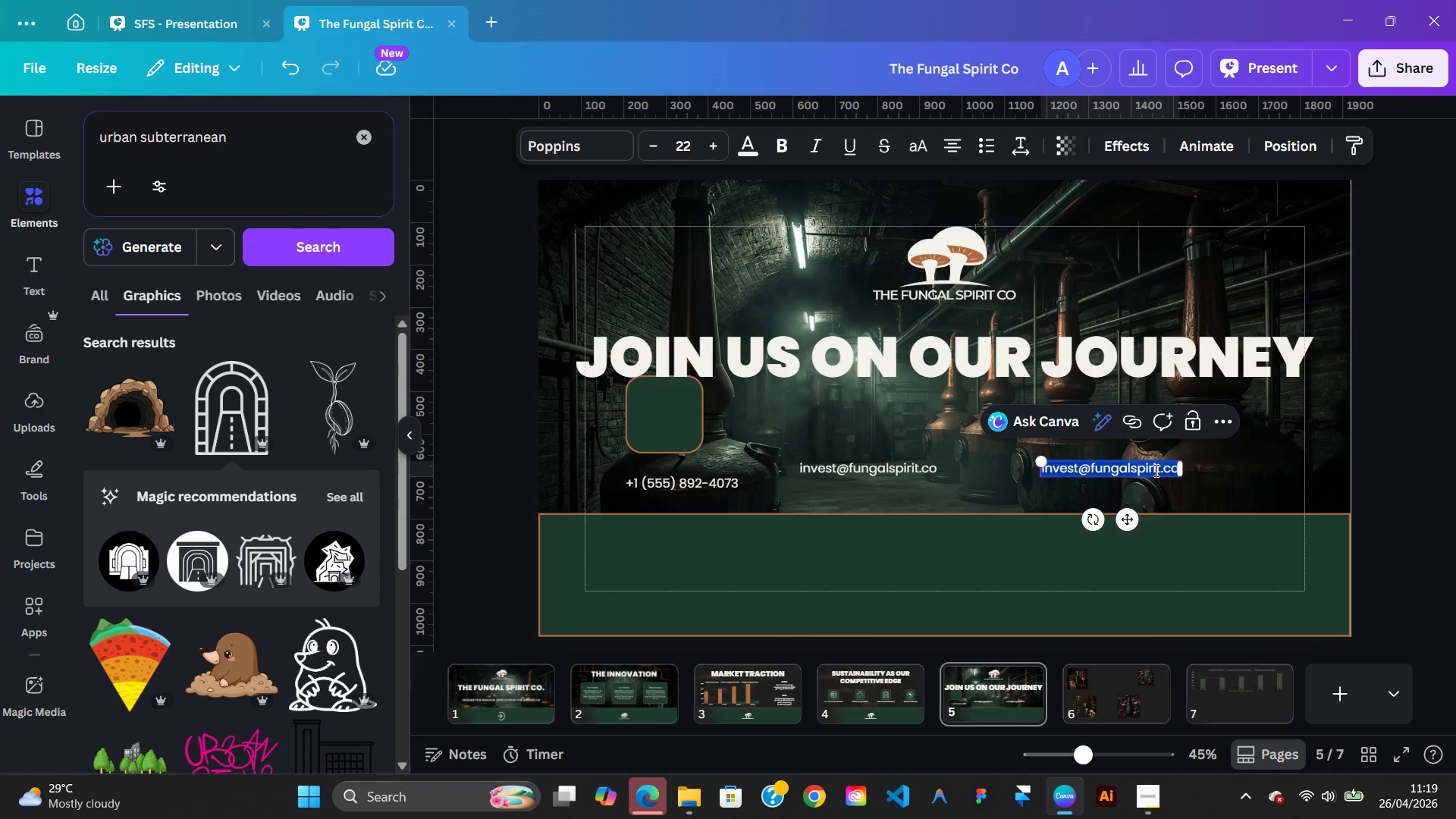 
right_click([1155, 470])
 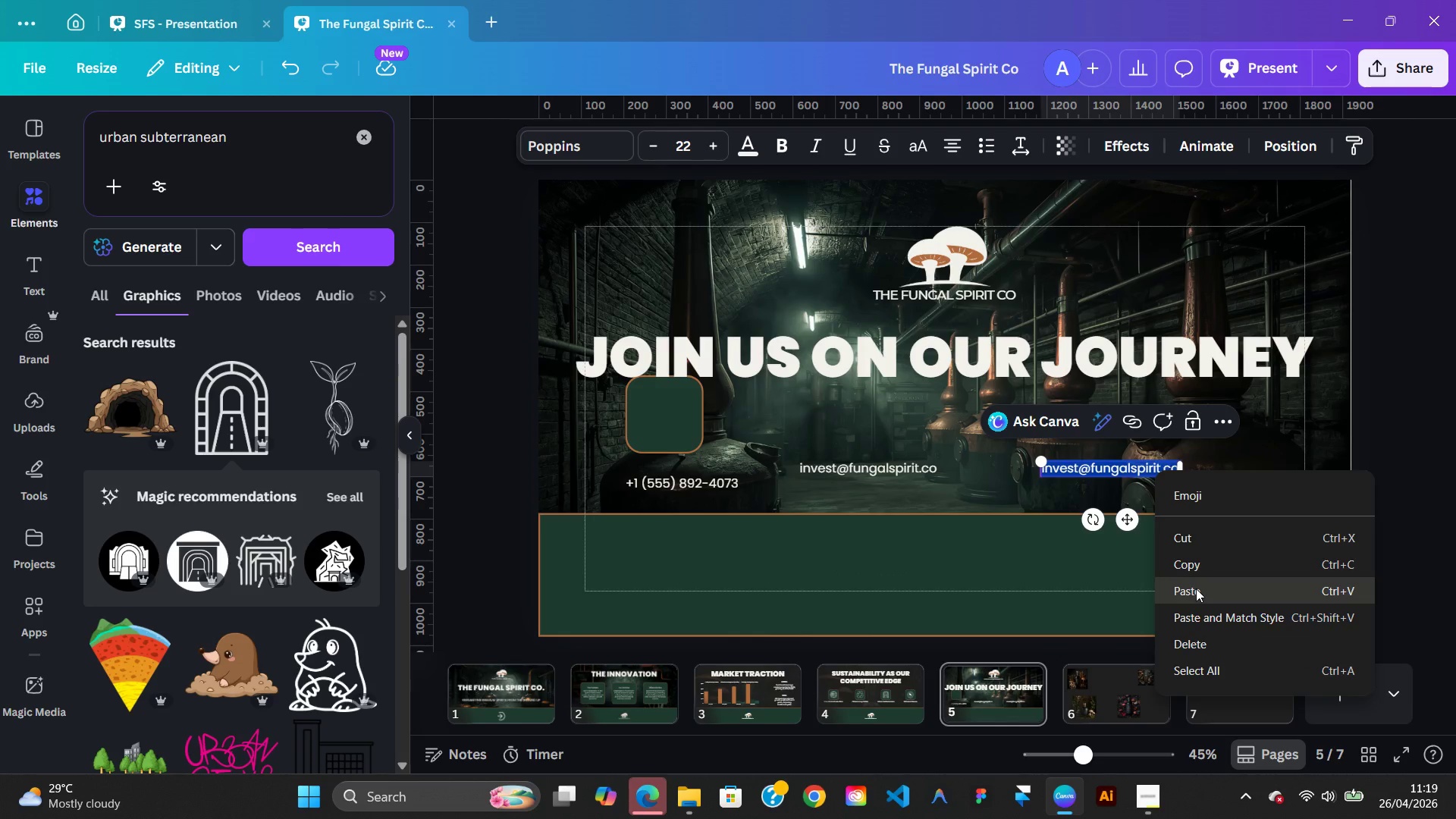 
left_click([1196, 588])
 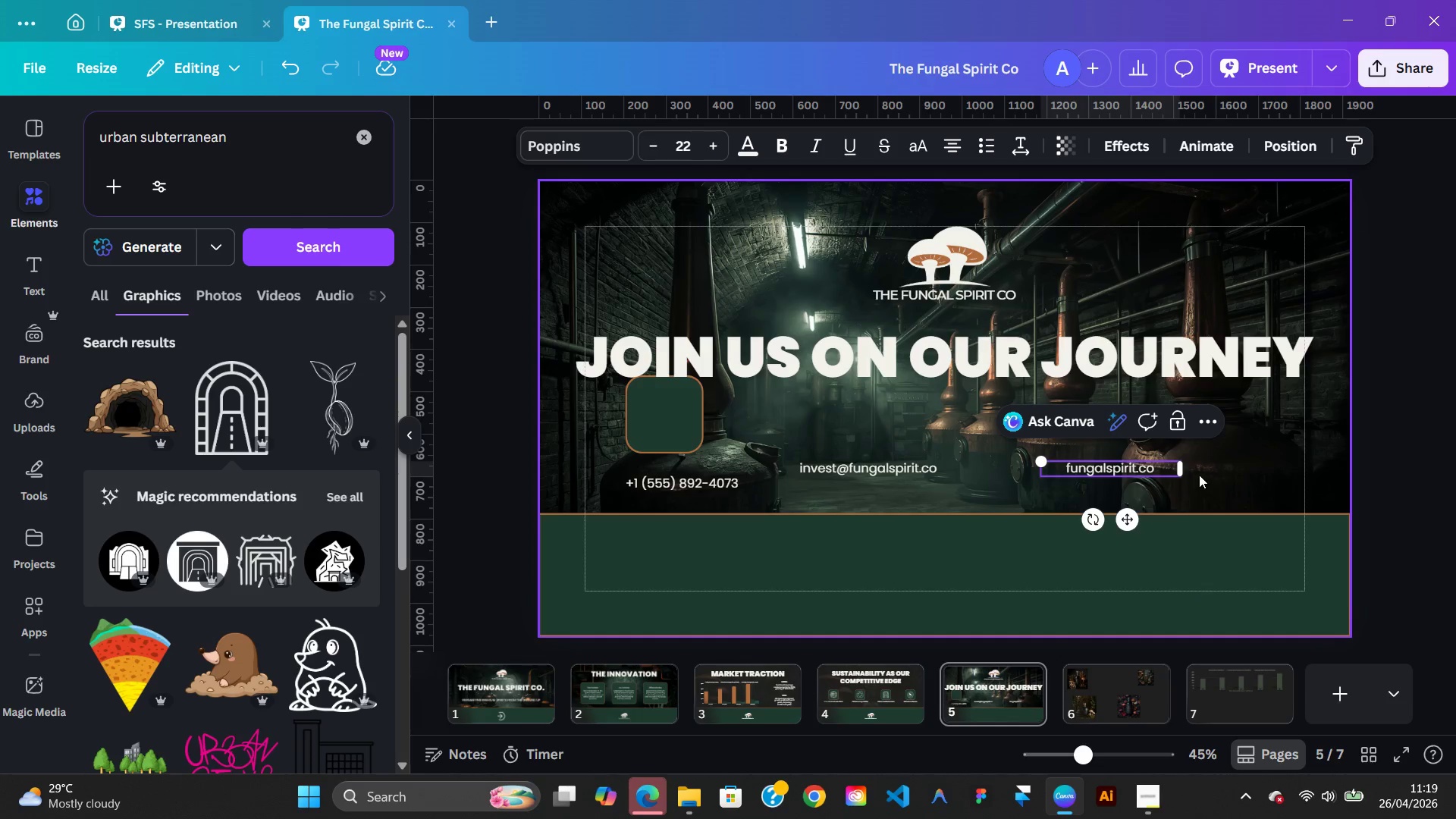 
left_click_drag(start_coordinate=[1183, 469], to_coordinate=[1133, 469])
 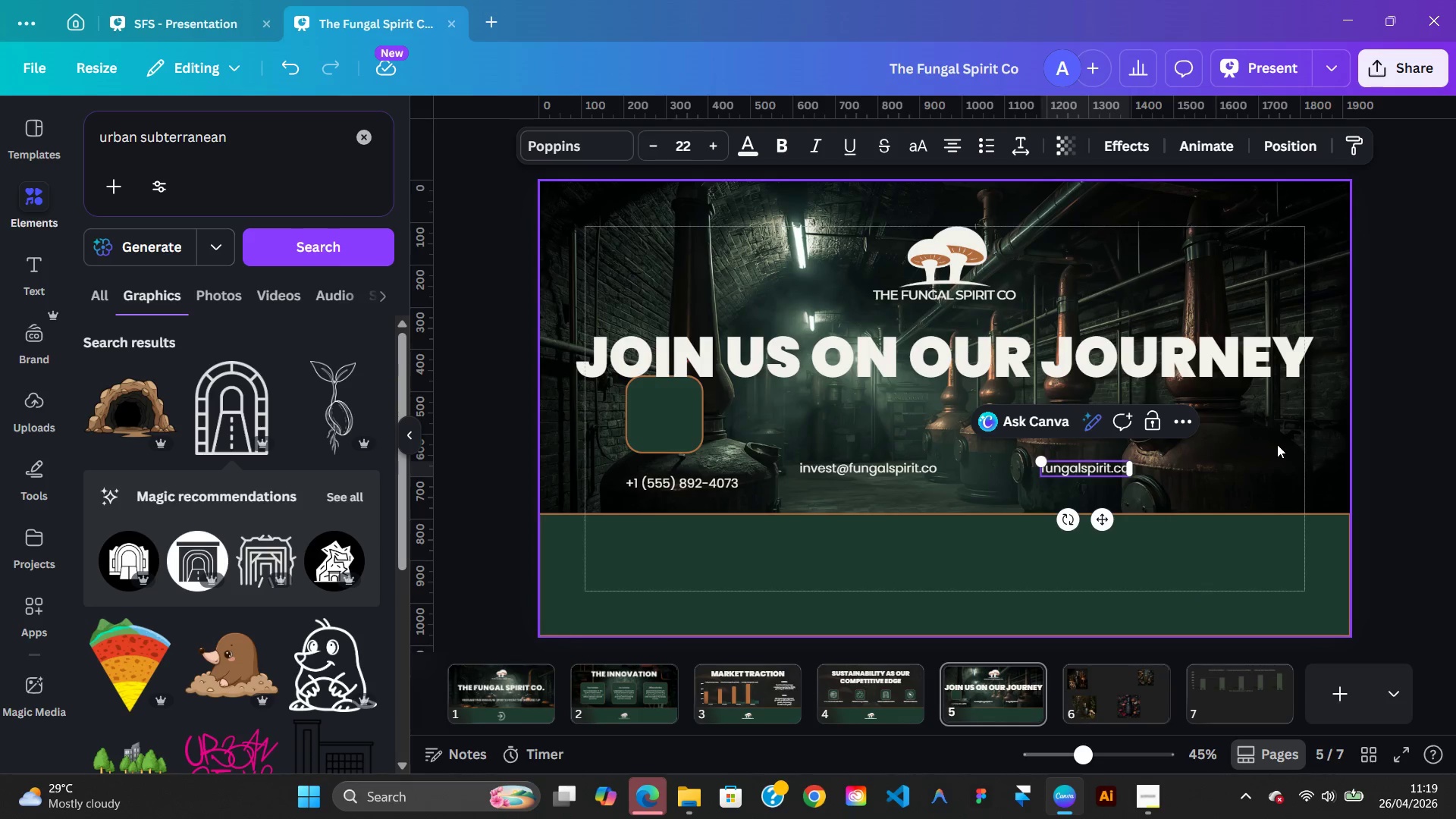 
left_click([1277, 444])
 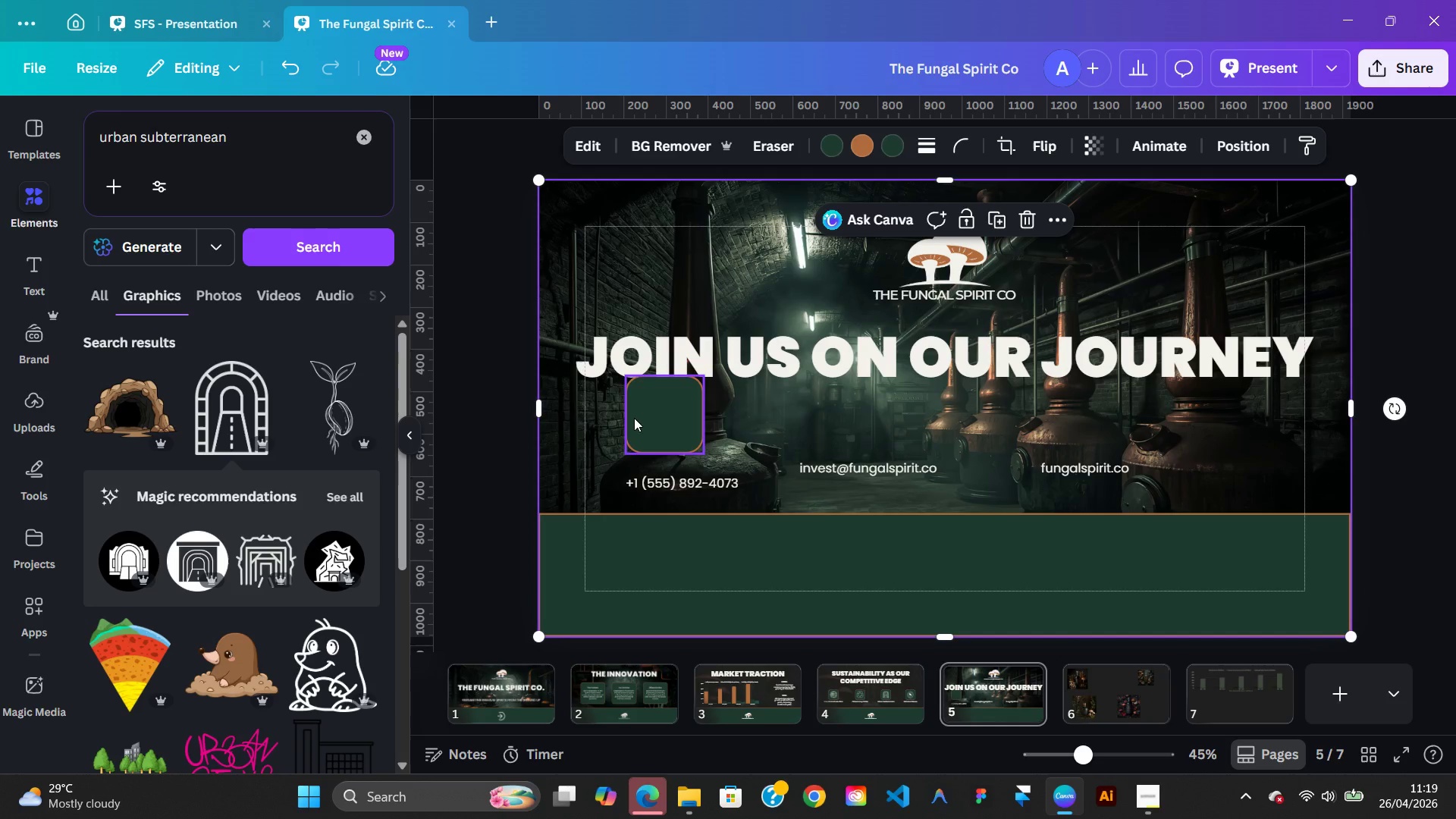 
wait(10.55)
 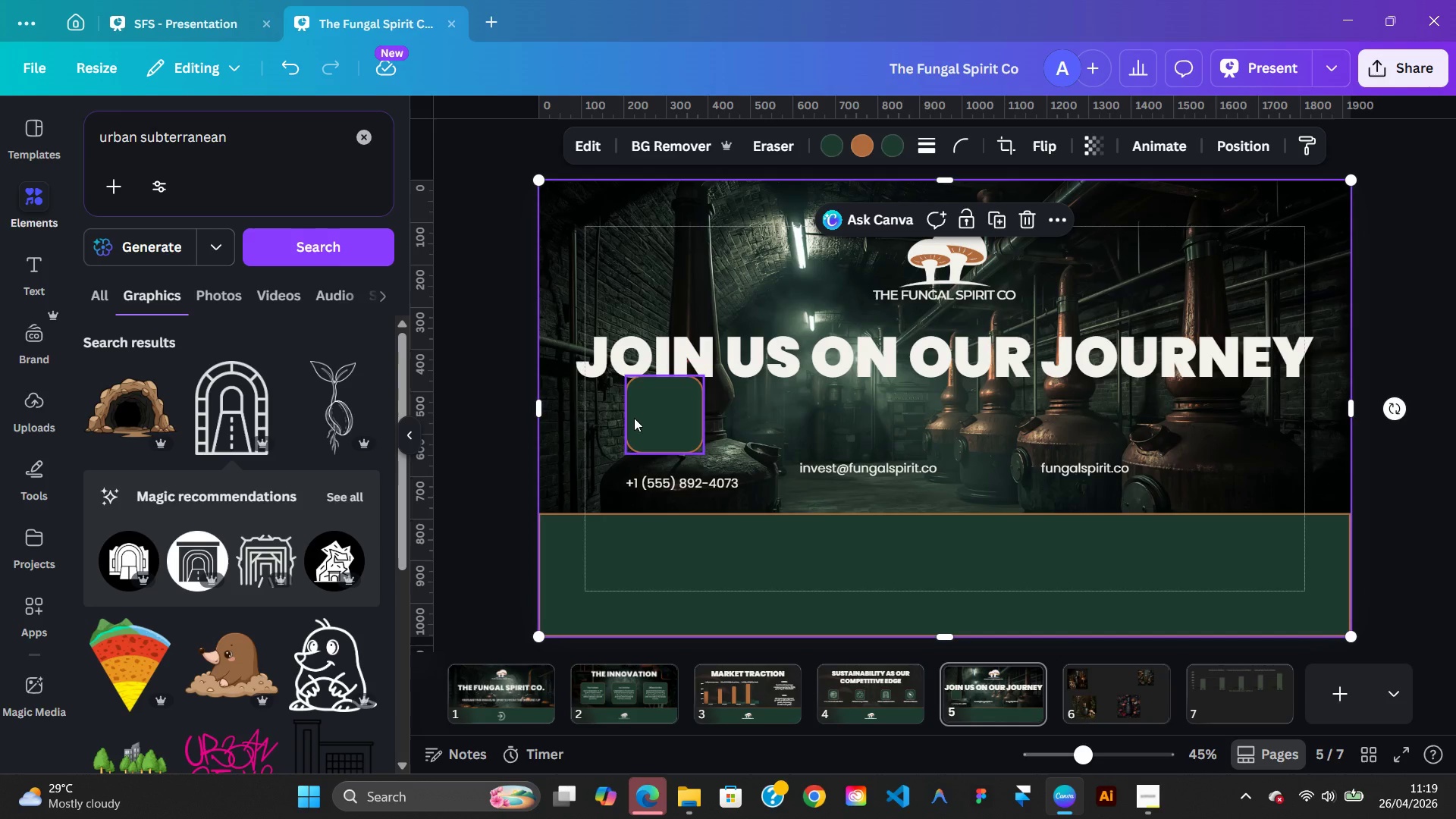 
left_click([634, 418])
 